 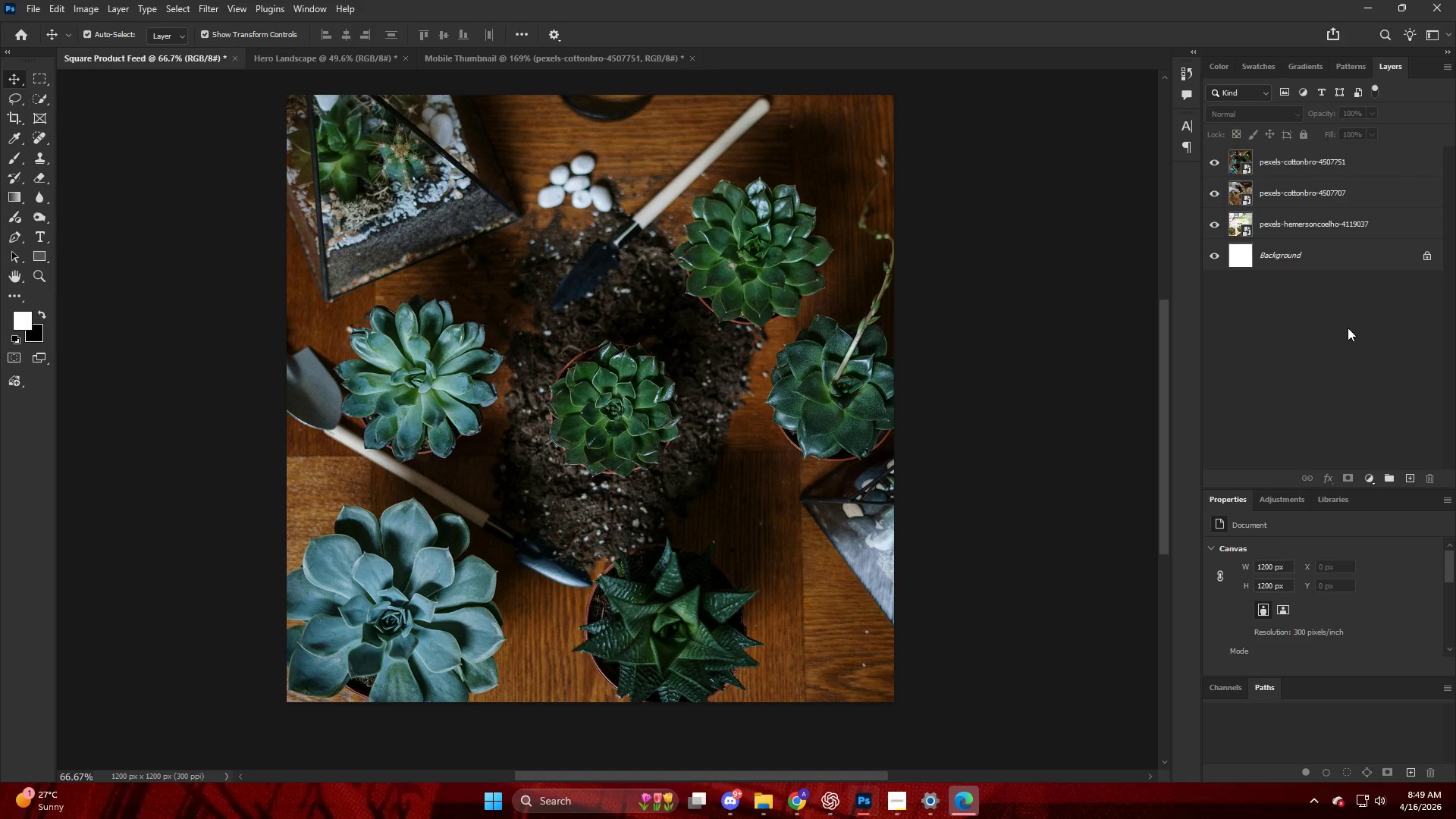 
mouse_move([808, 767])
 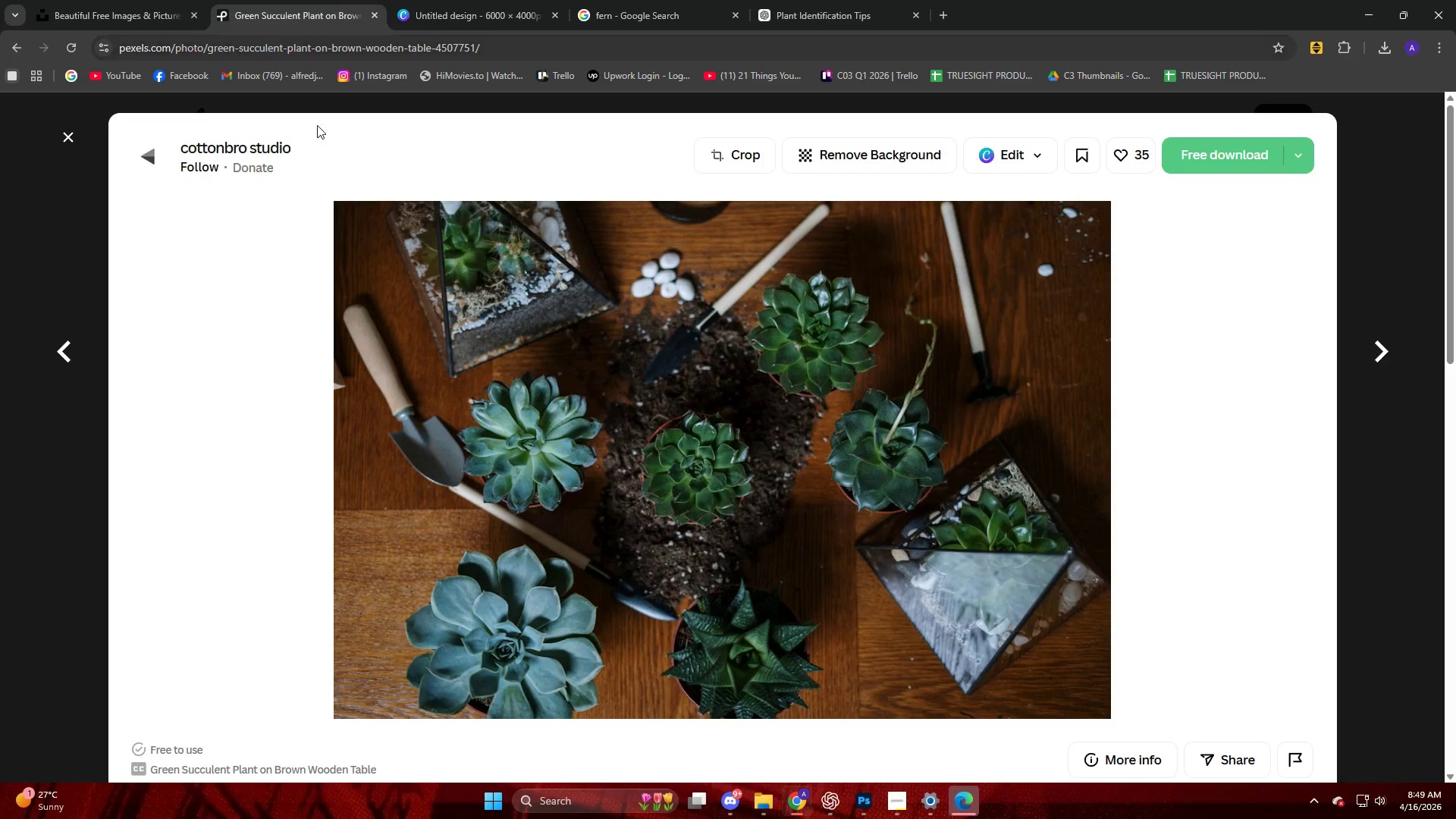 
left_click([0, 254])
 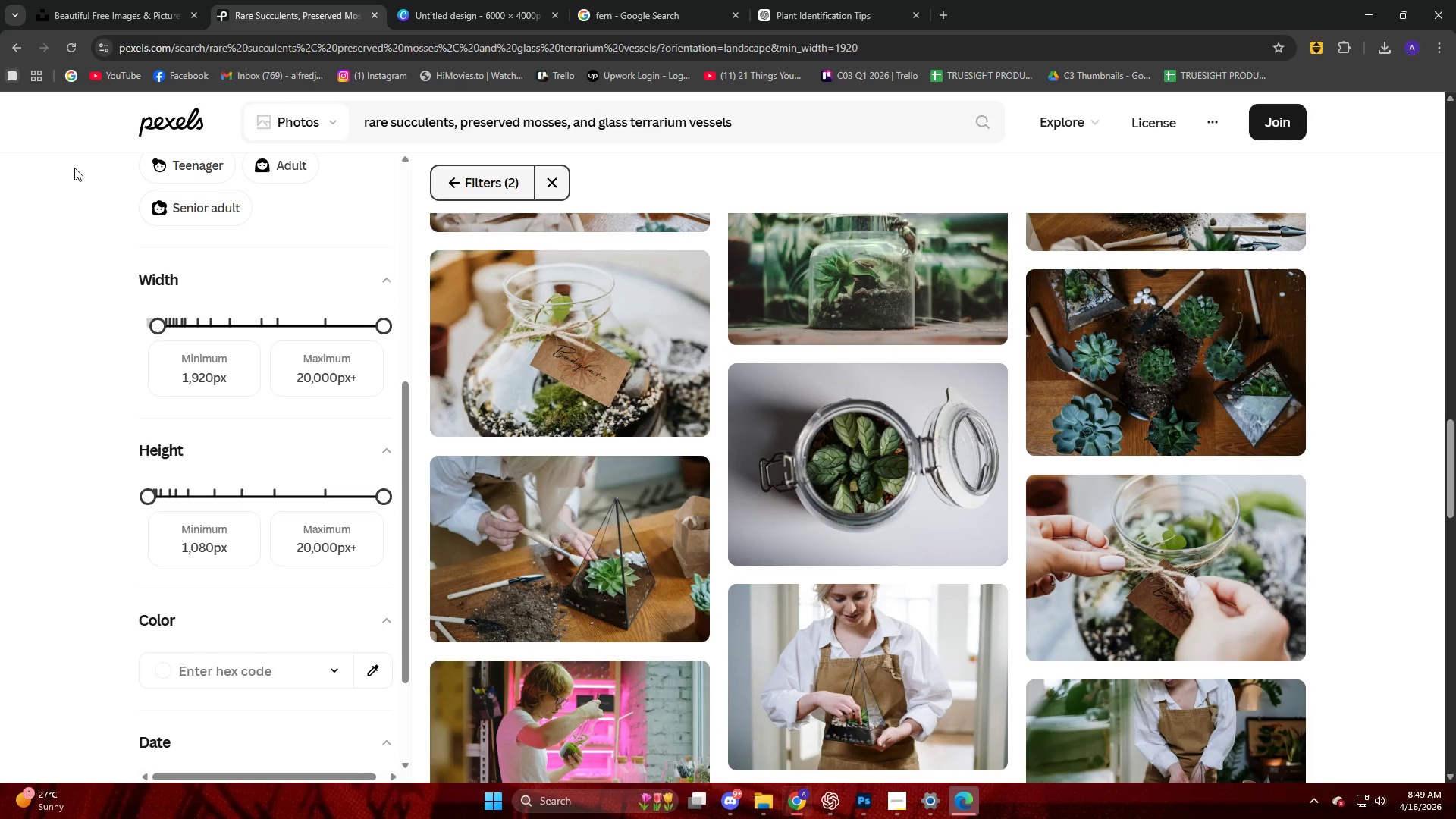 
scroll: coordinate [698, 252], scroll_direction: down, amount: 17.0
 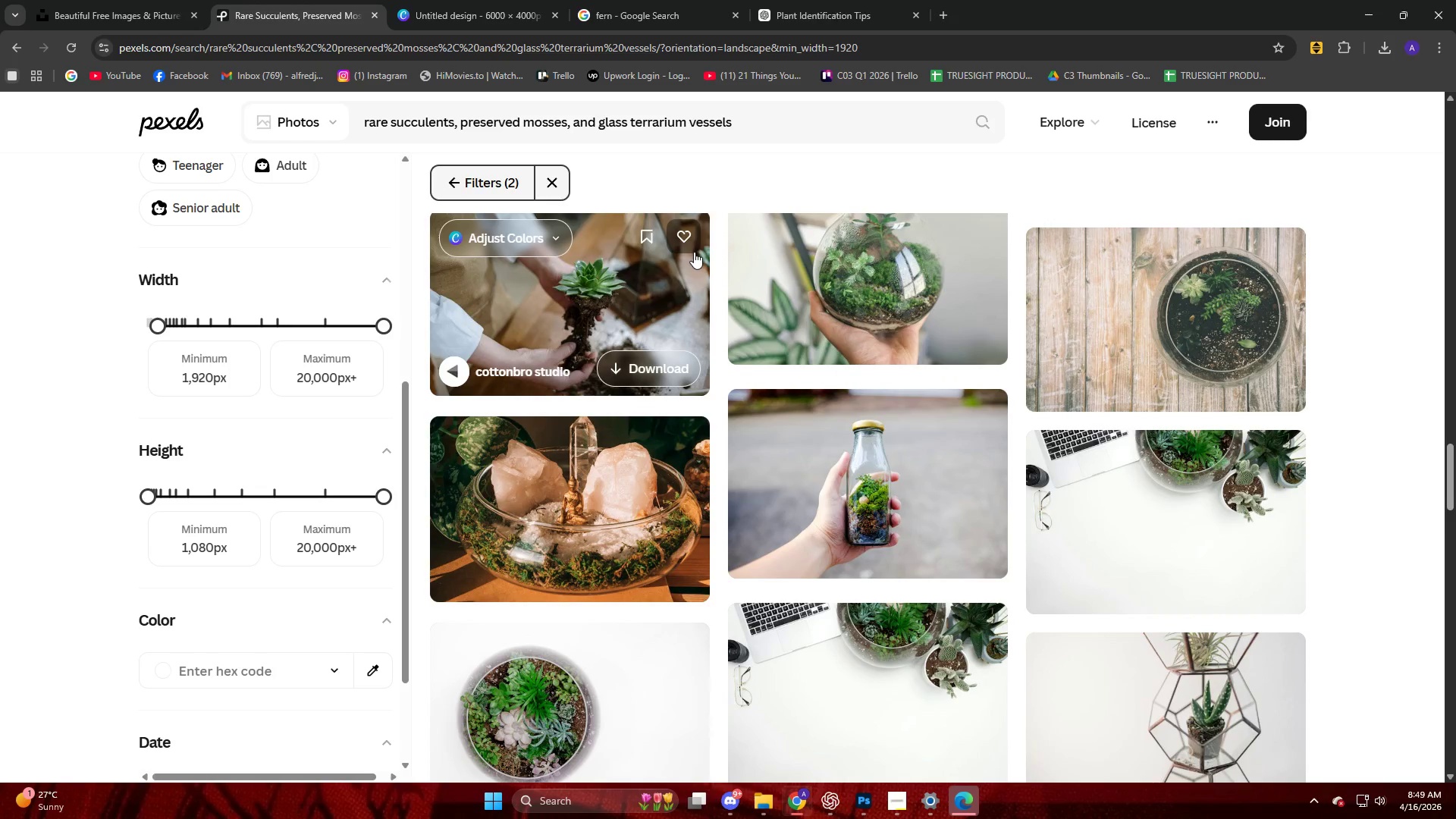 
scroll: coordinate [689, 262], scroll_direction: down, amount: 4.0
 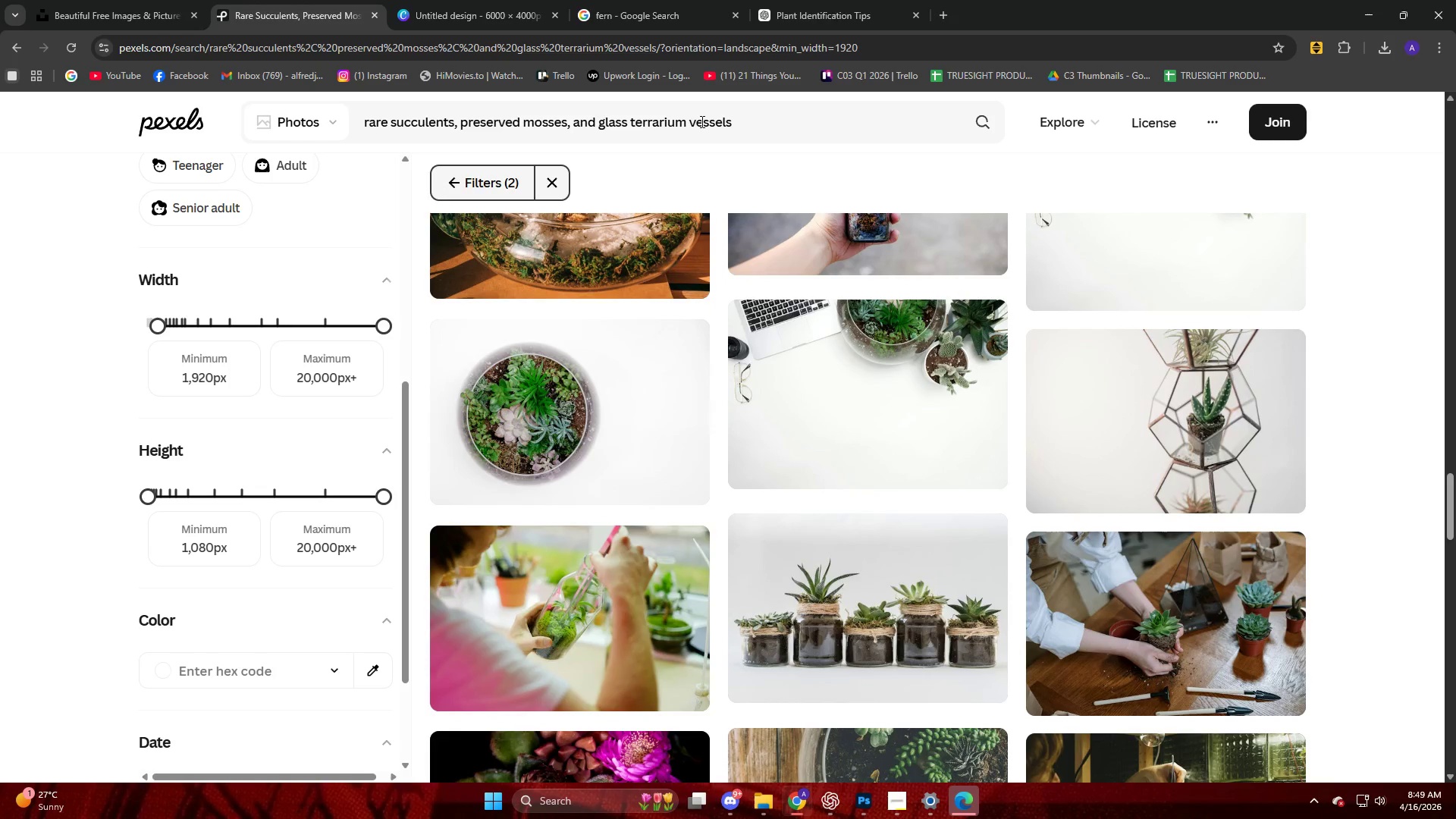 
left_click_drag(start_coordinate=[752, 125], to_coordinate=[358, 143])
 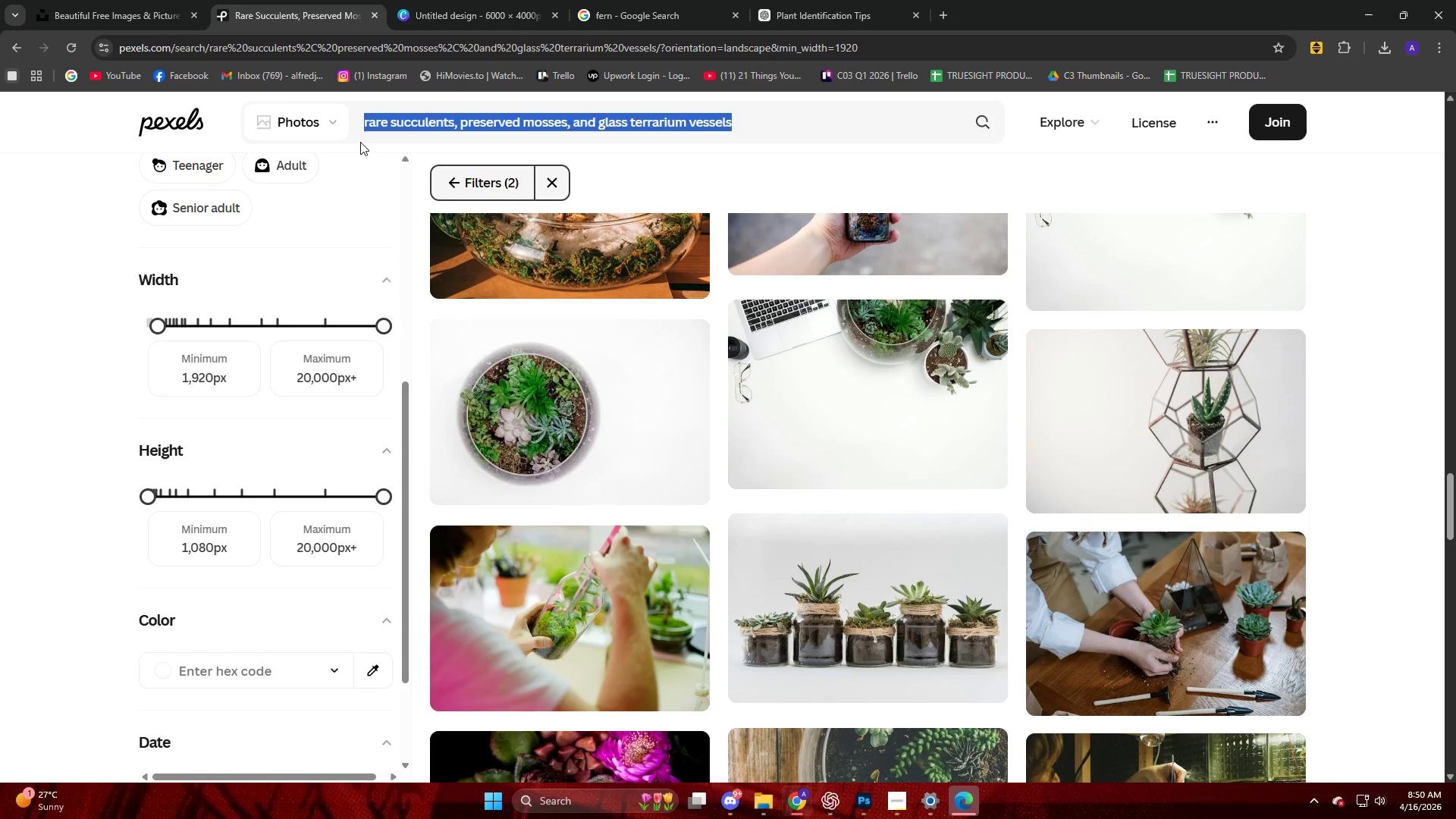 
key(Control+C)
 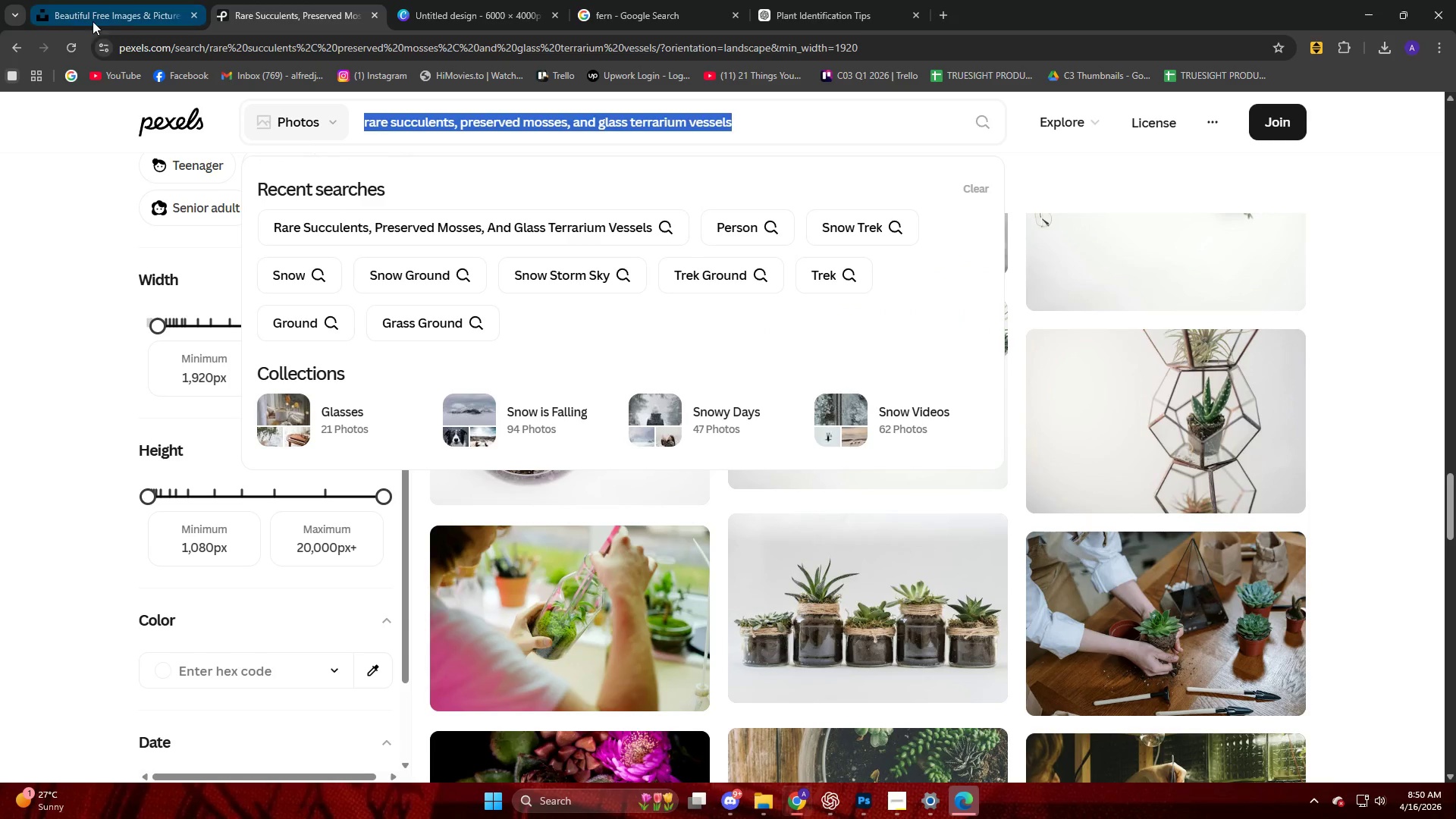 
left_click([93, 21])
 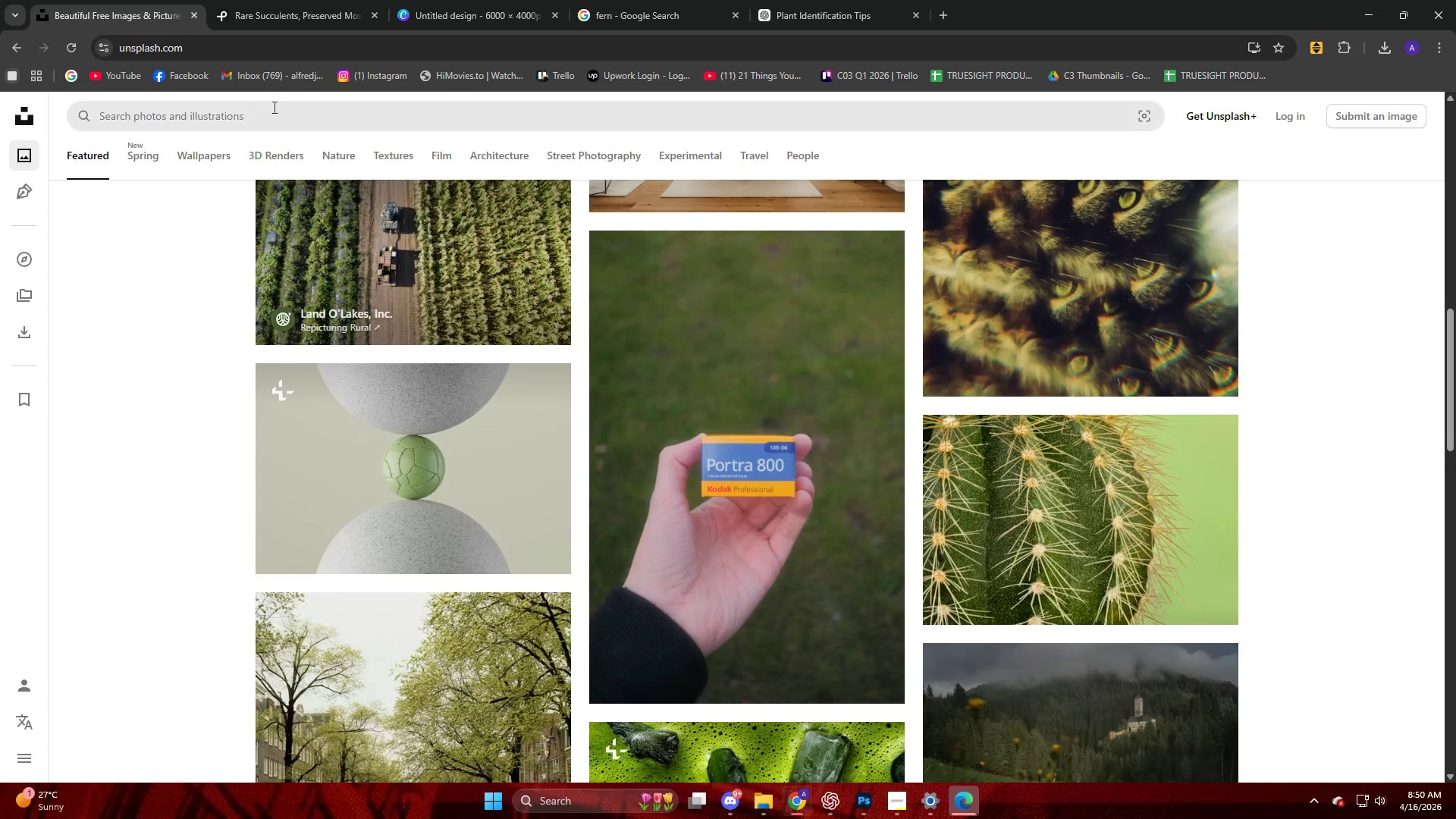 
left_click([264, 113])
 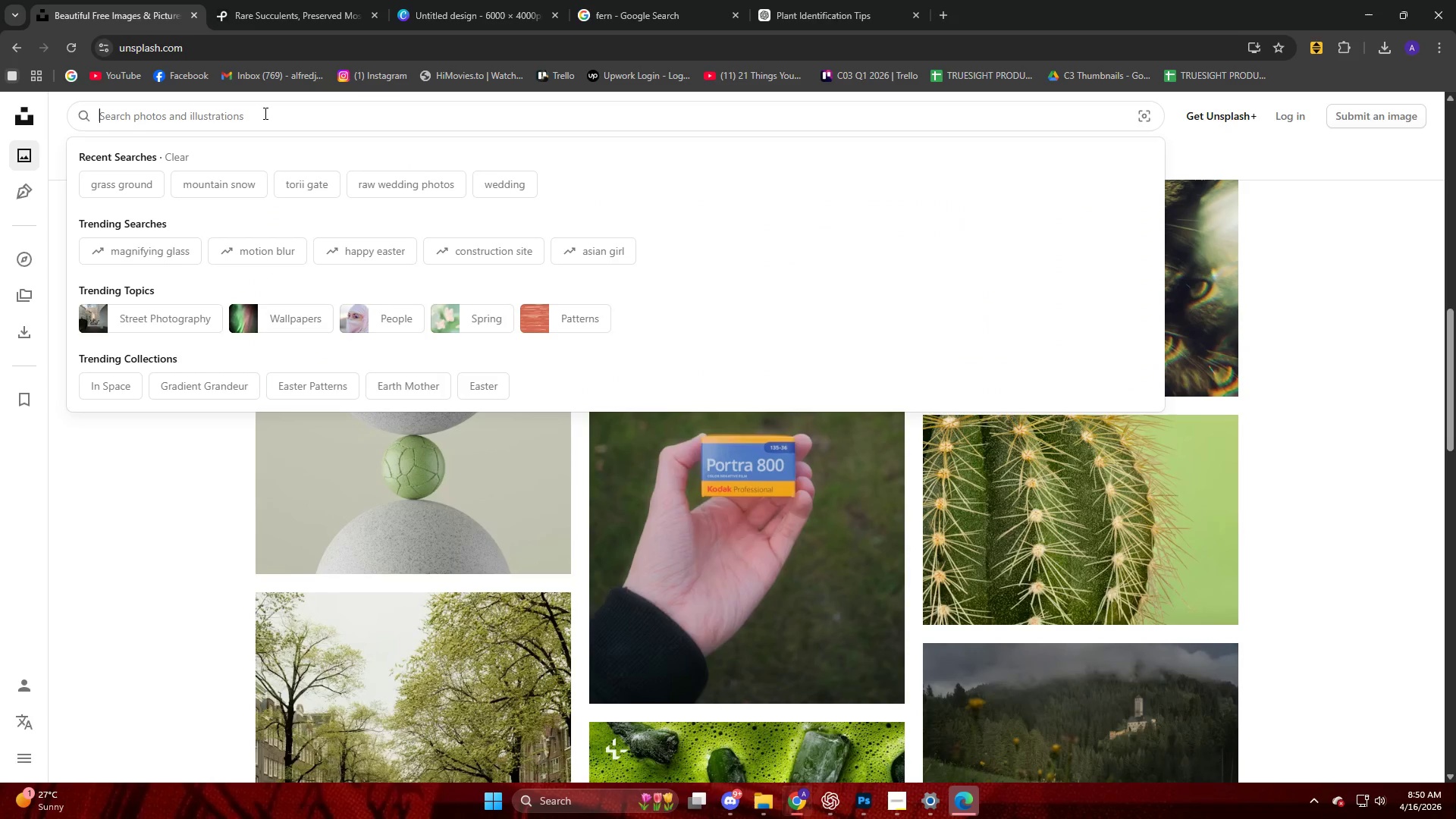 
key(Control+V)
 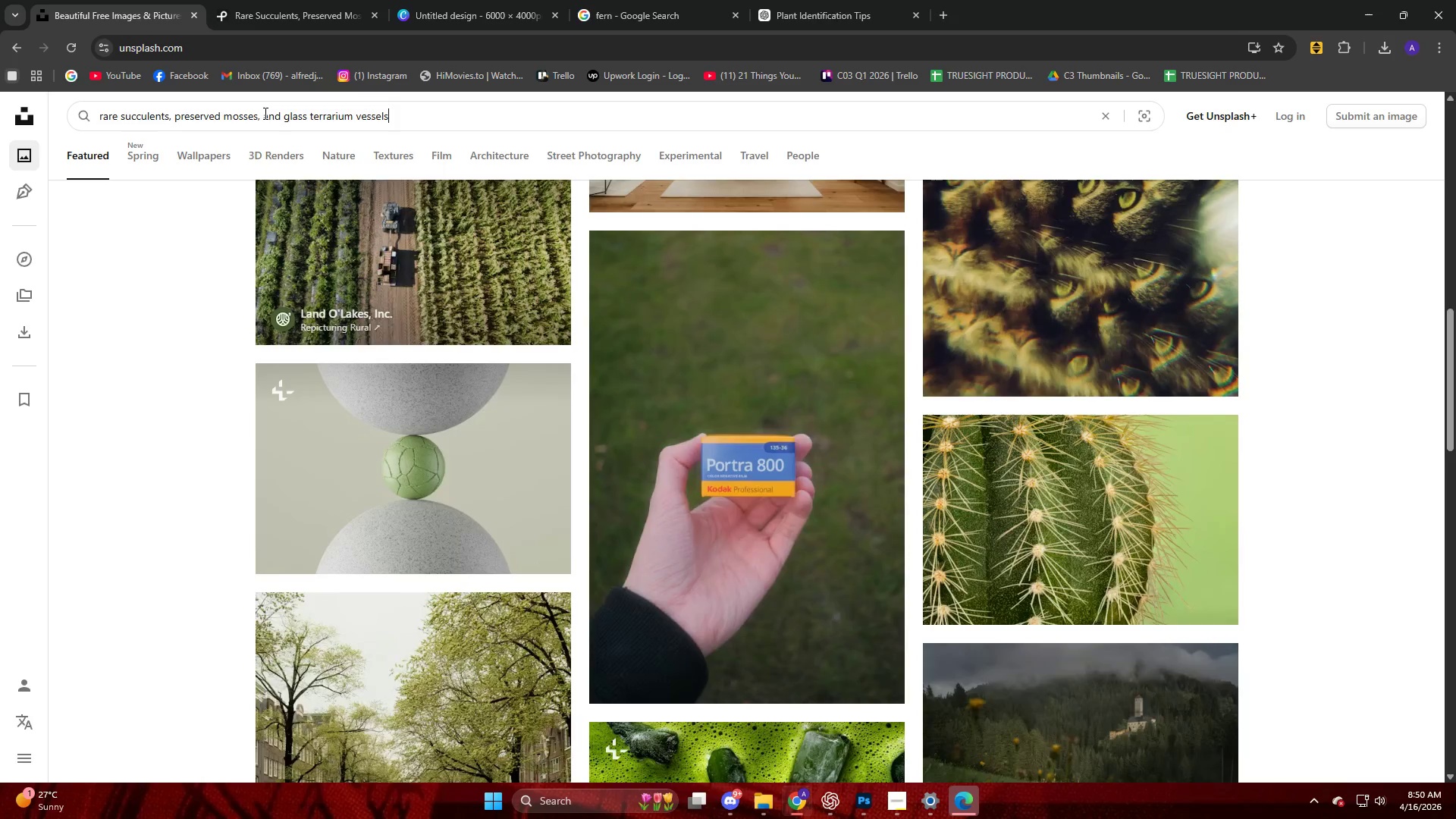 
key(NumpadEnter)
 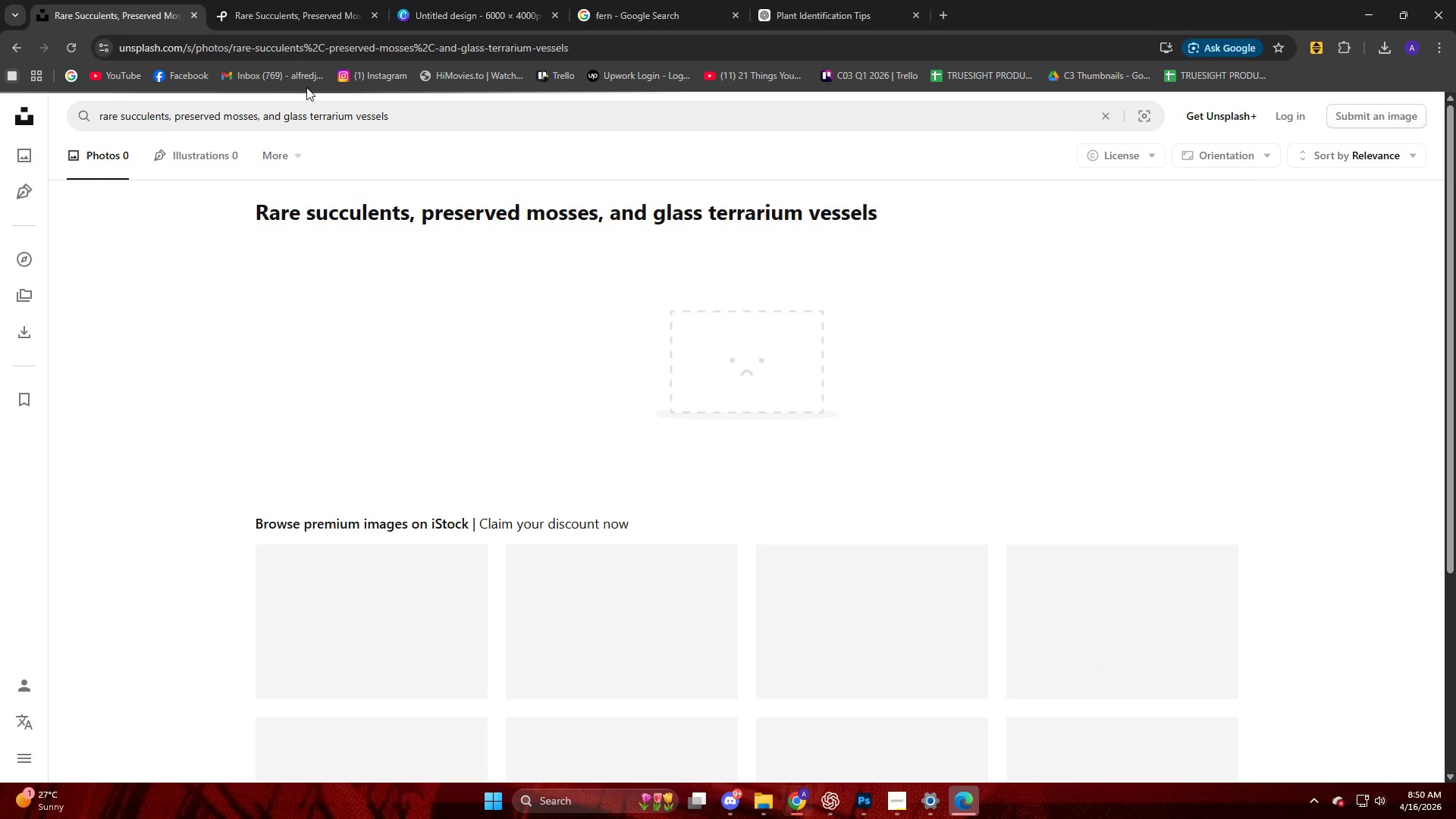 
scroll: coordinate [302, 187], scroll_direction: down, amount: 8.0
 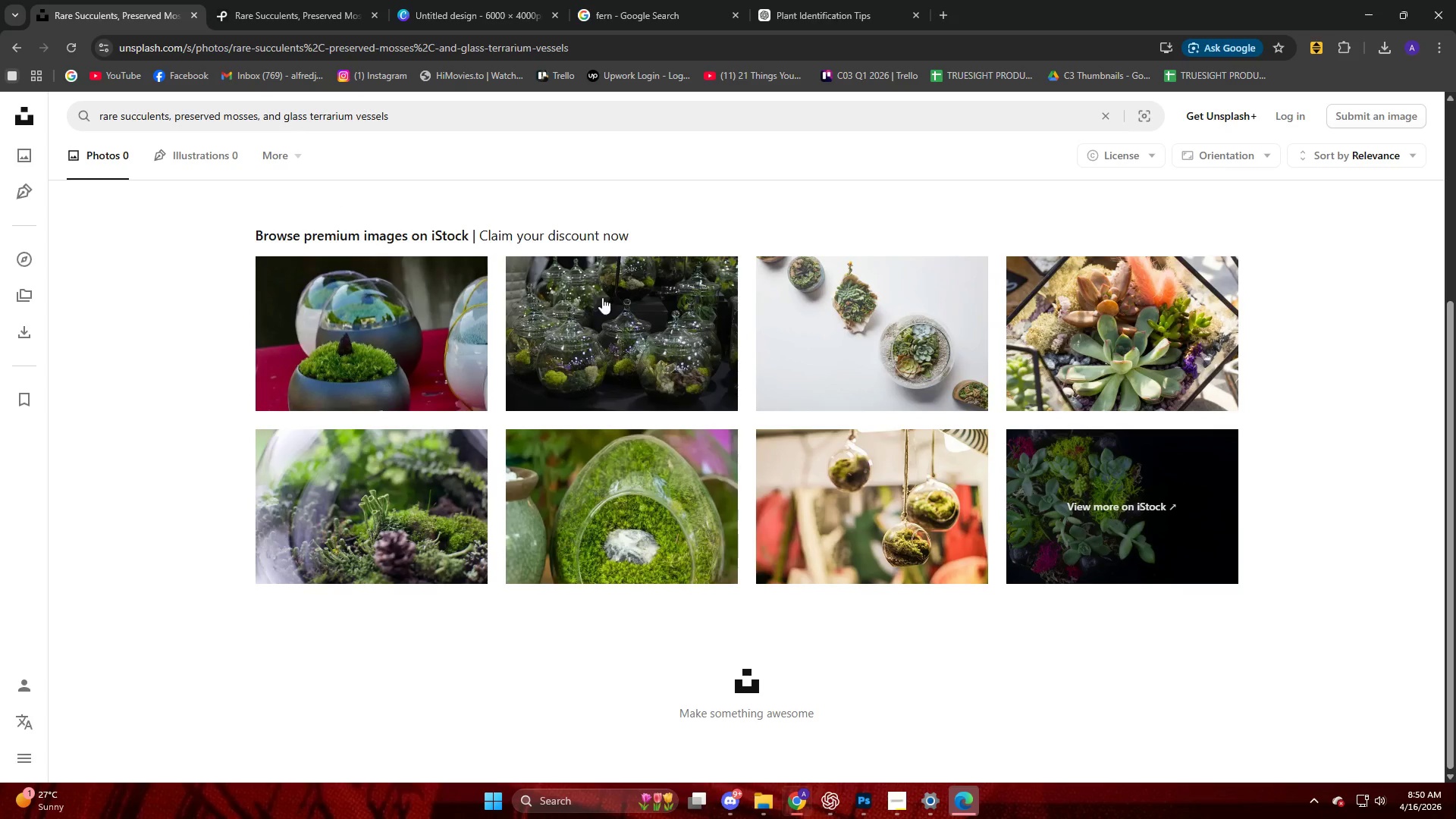 
scroll: coordinate [553, 297], scroll_direction: up, amount: 9.0
 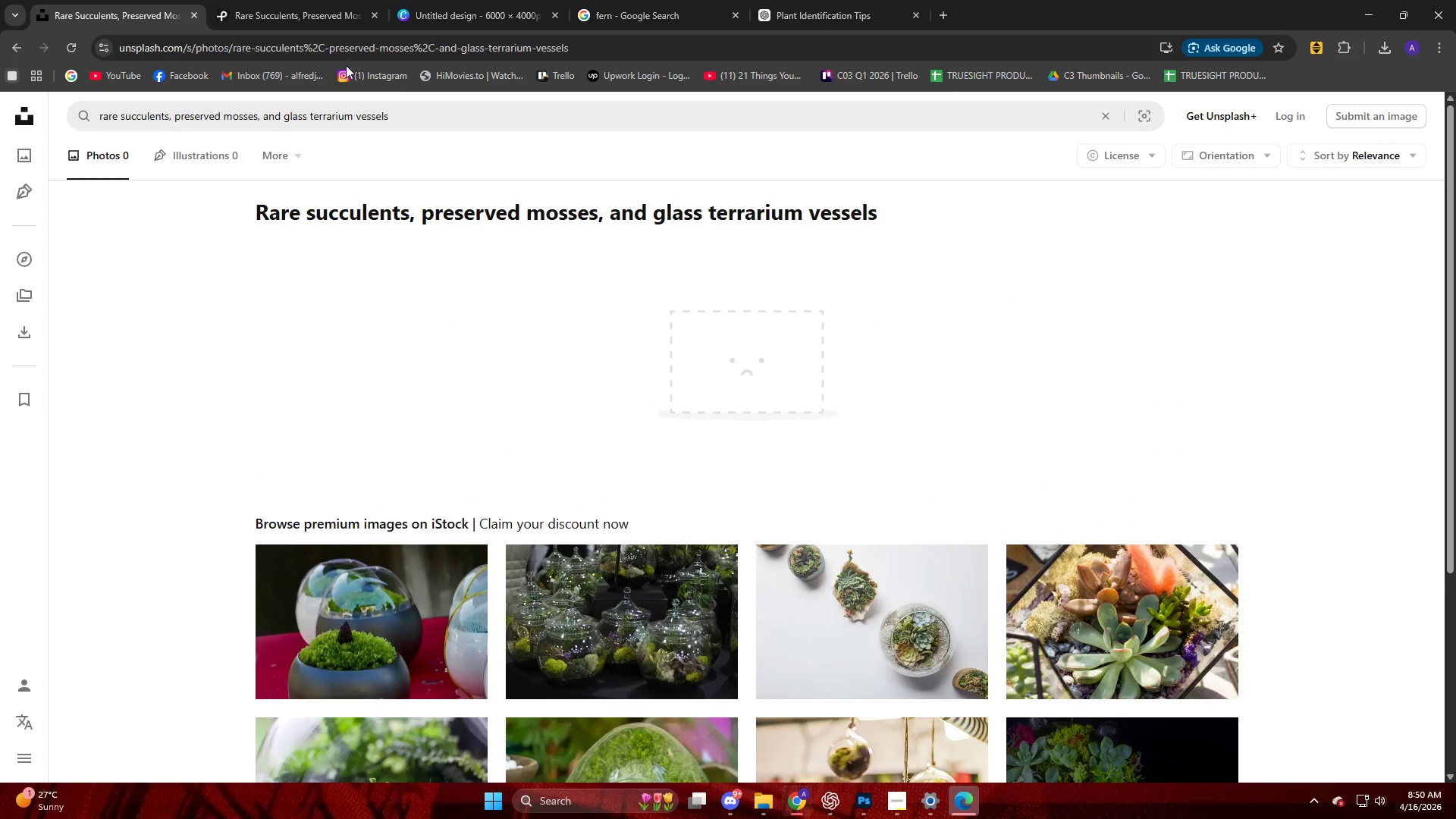 
left_click([302, 20])
 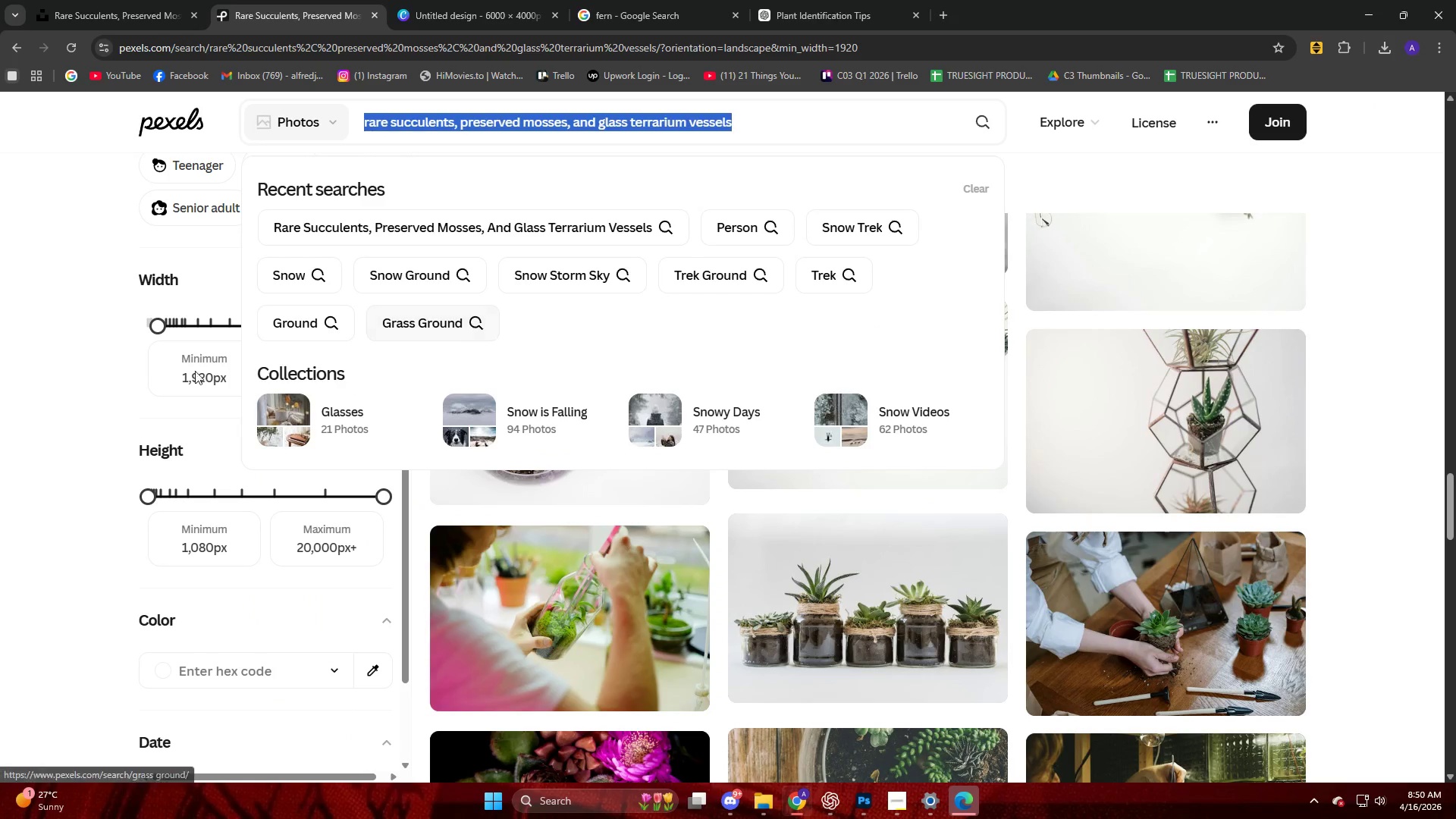 
left_click([0, 334])
 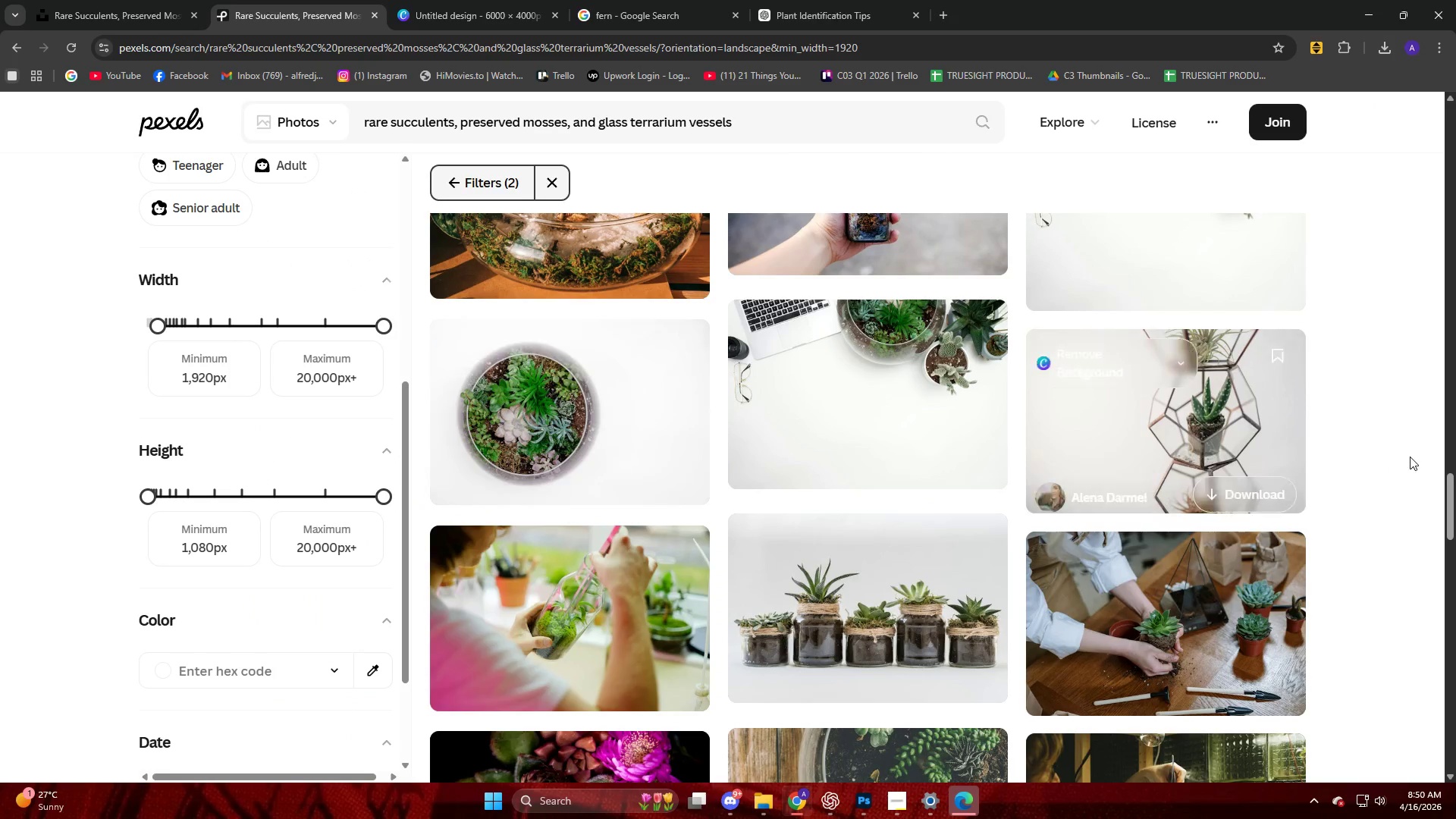 
scroll: coordinate [1391, 452], scroll_direction: down, amount: 2.0
 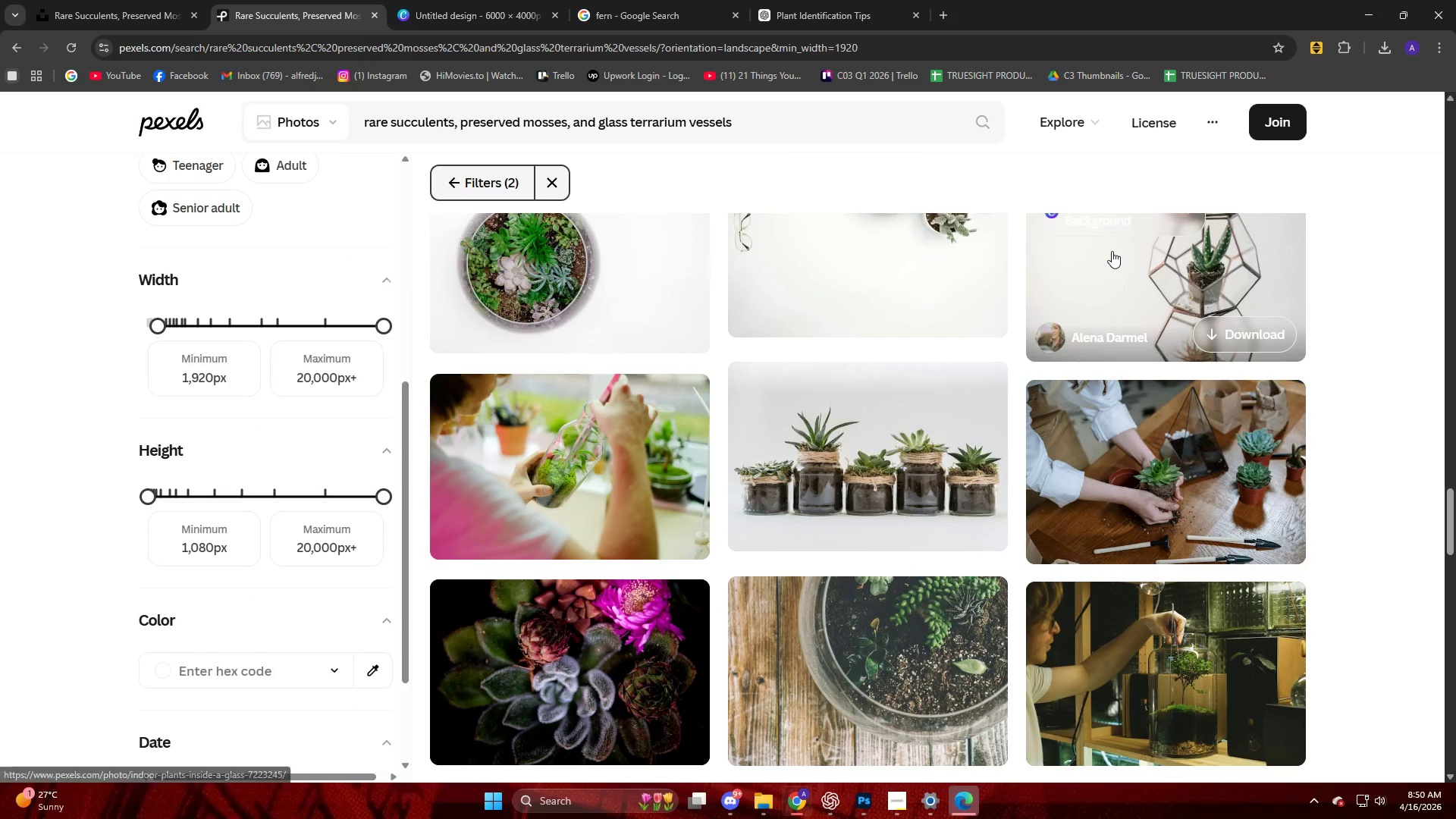 
left_click([1112, 251])
 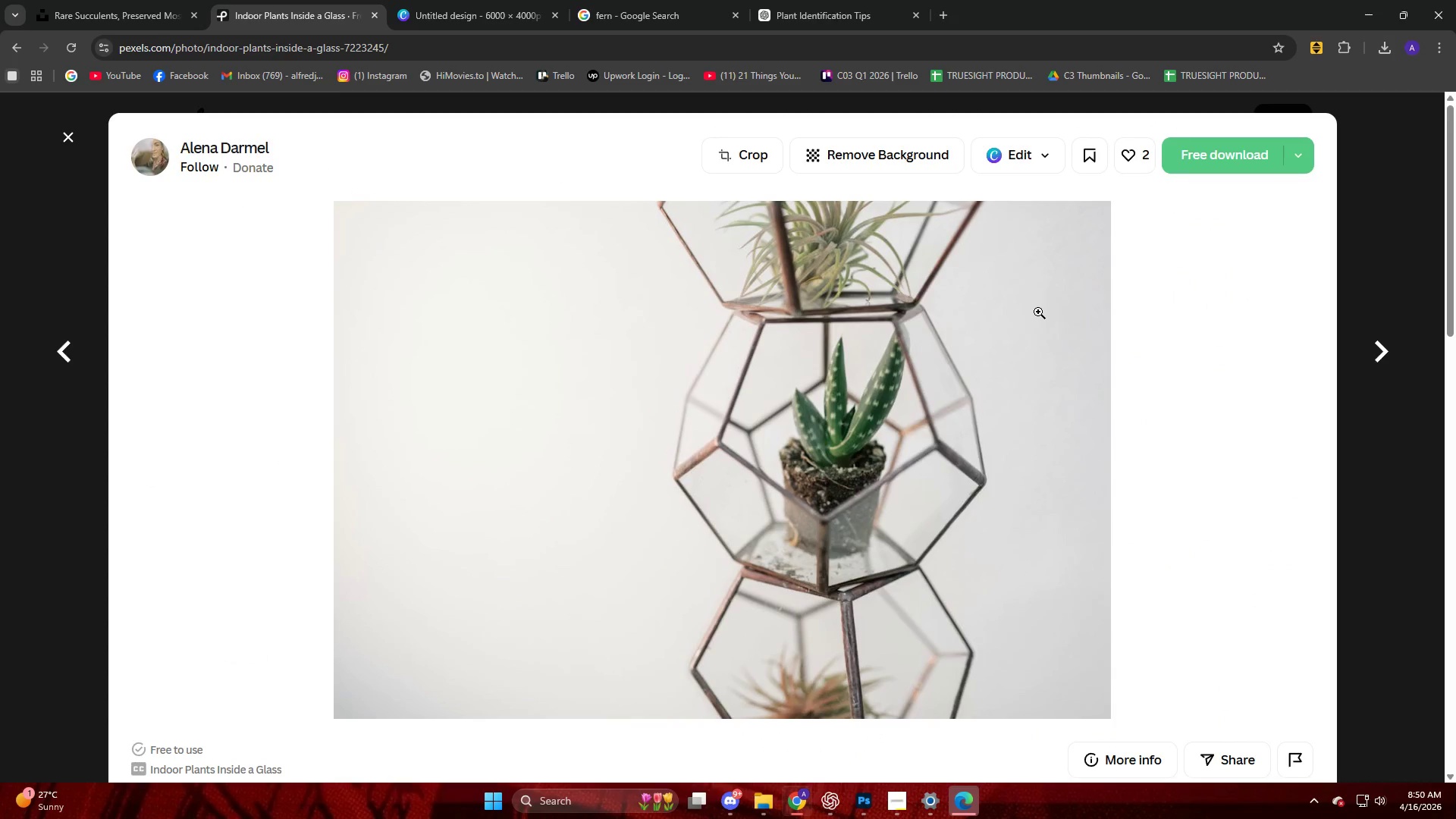 
scroll: coordinate [949, 333], scroll_direction: down, amount: 4.0
 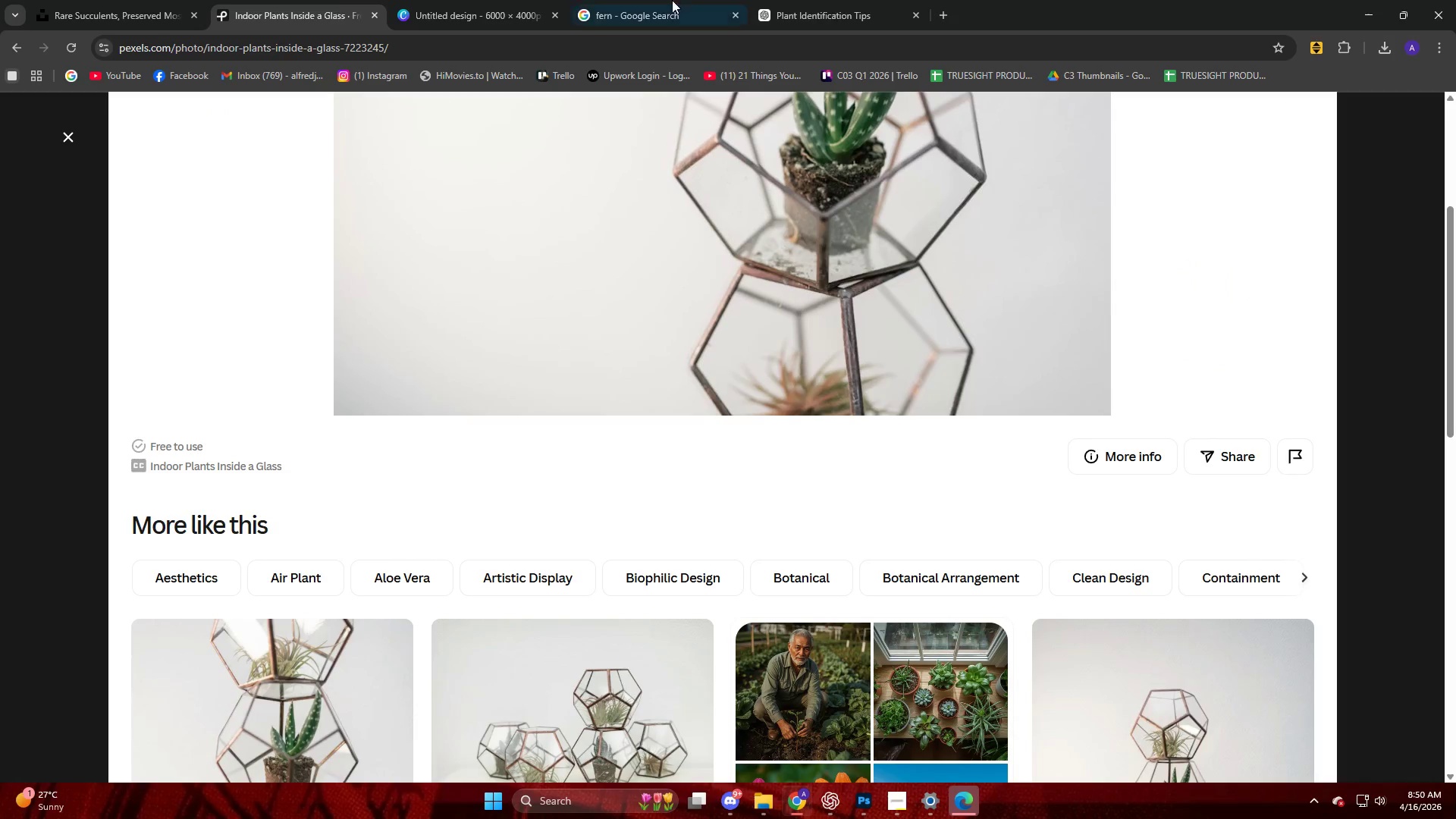 
scroll: coordinate [748, 170], scroll_direction: up, amount: 4.0
 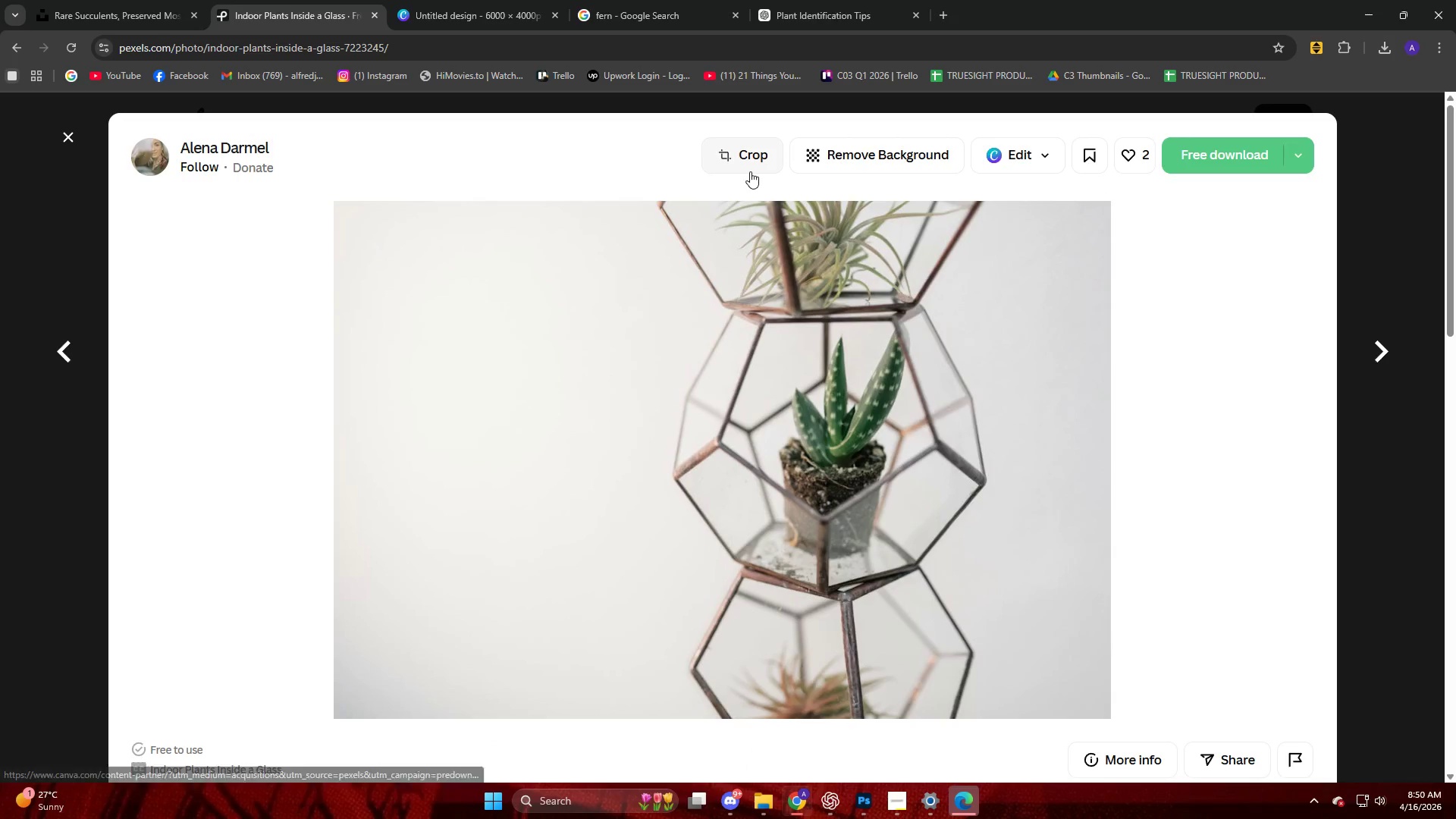 
scroll: coordinate [748, 166], scroll_direction: down, amount: 6.0
 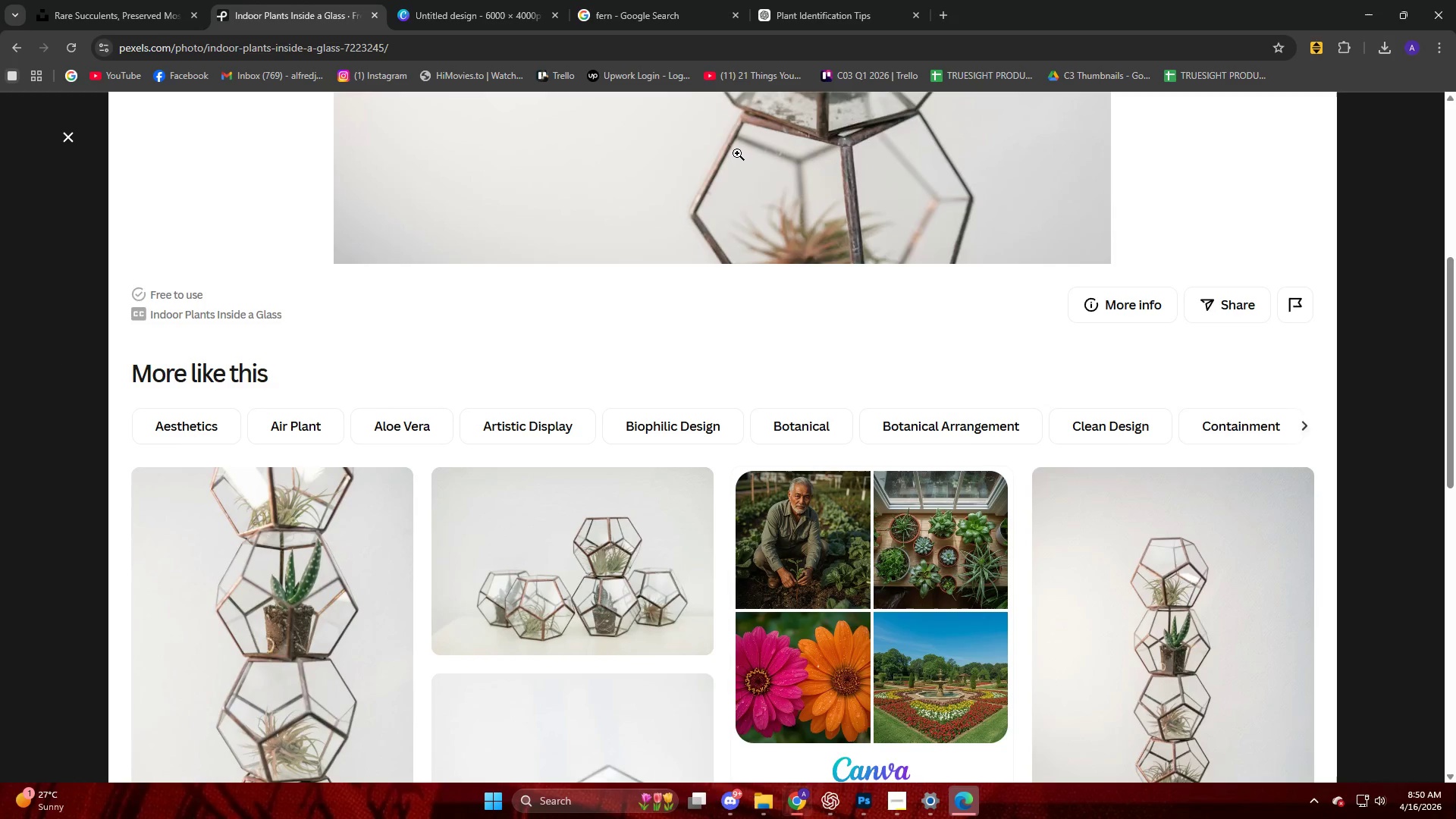 
scroll: coordinate [736, 152], scroll_direction: up, amount: 4.0
 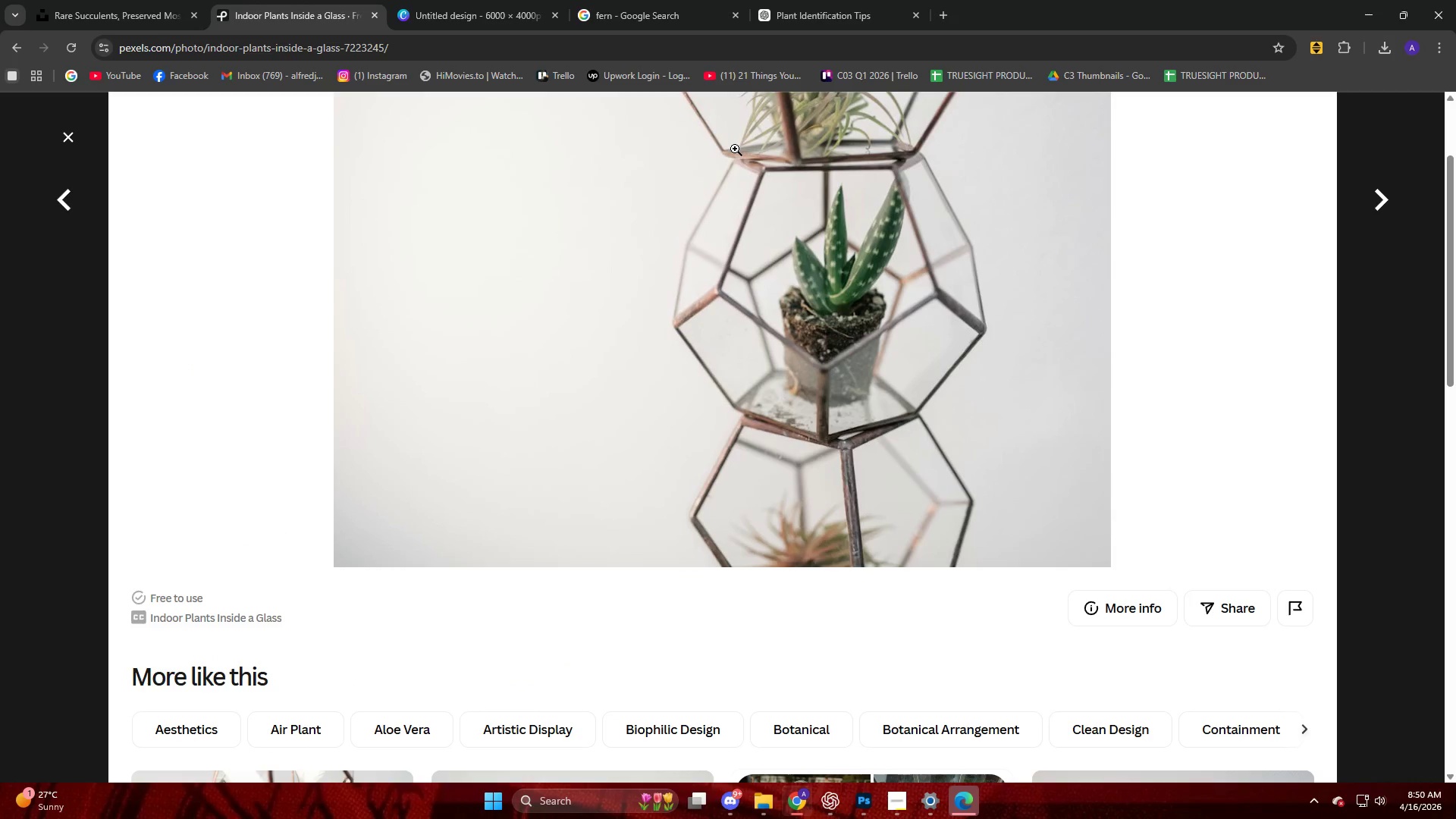 
scroll: coordinate [730, 141], scroll_direction: down, amount: 19.0
 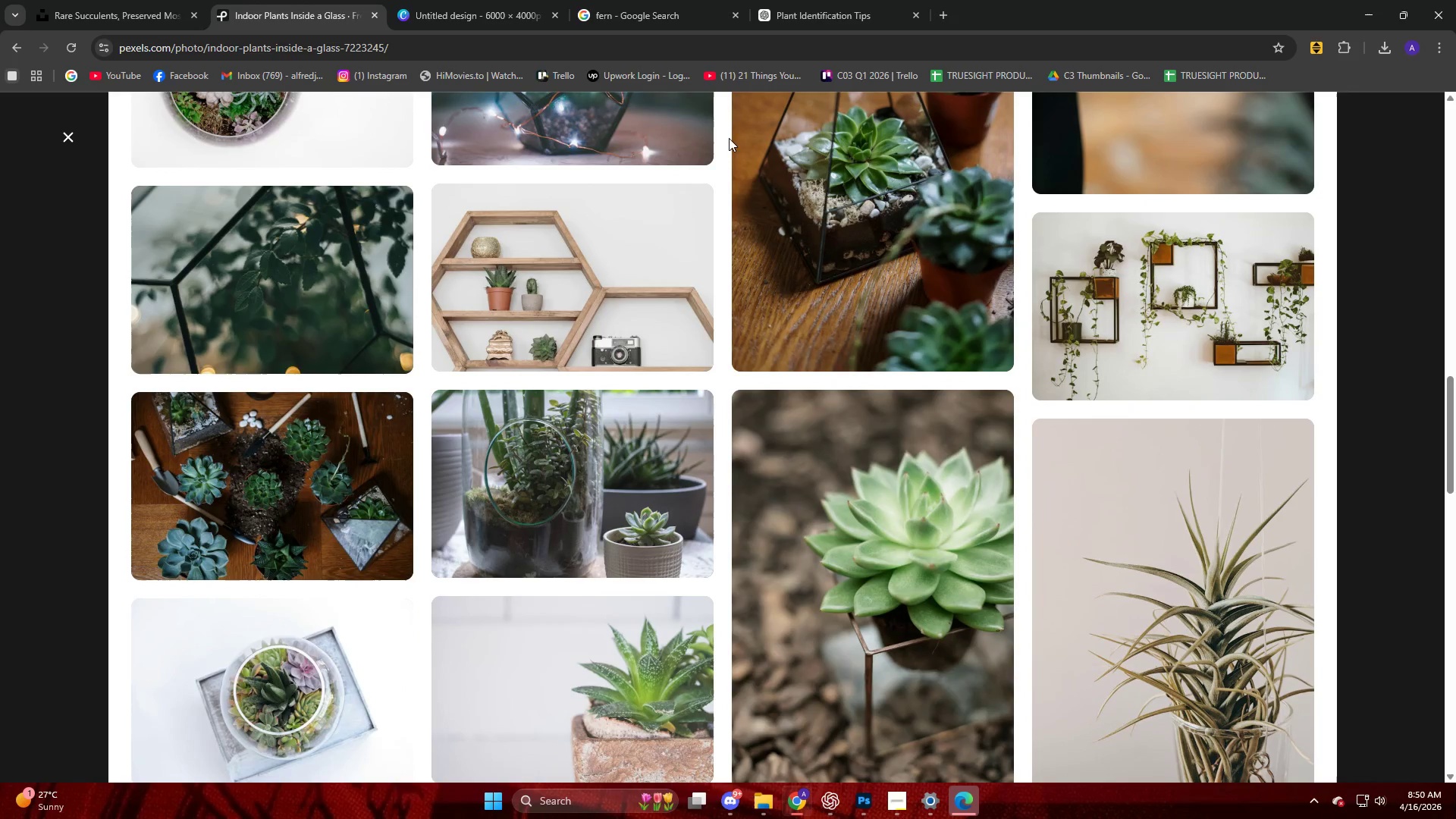 
scroll: coordinate [727, 140], scroll_direction: down, amount: 9.0
 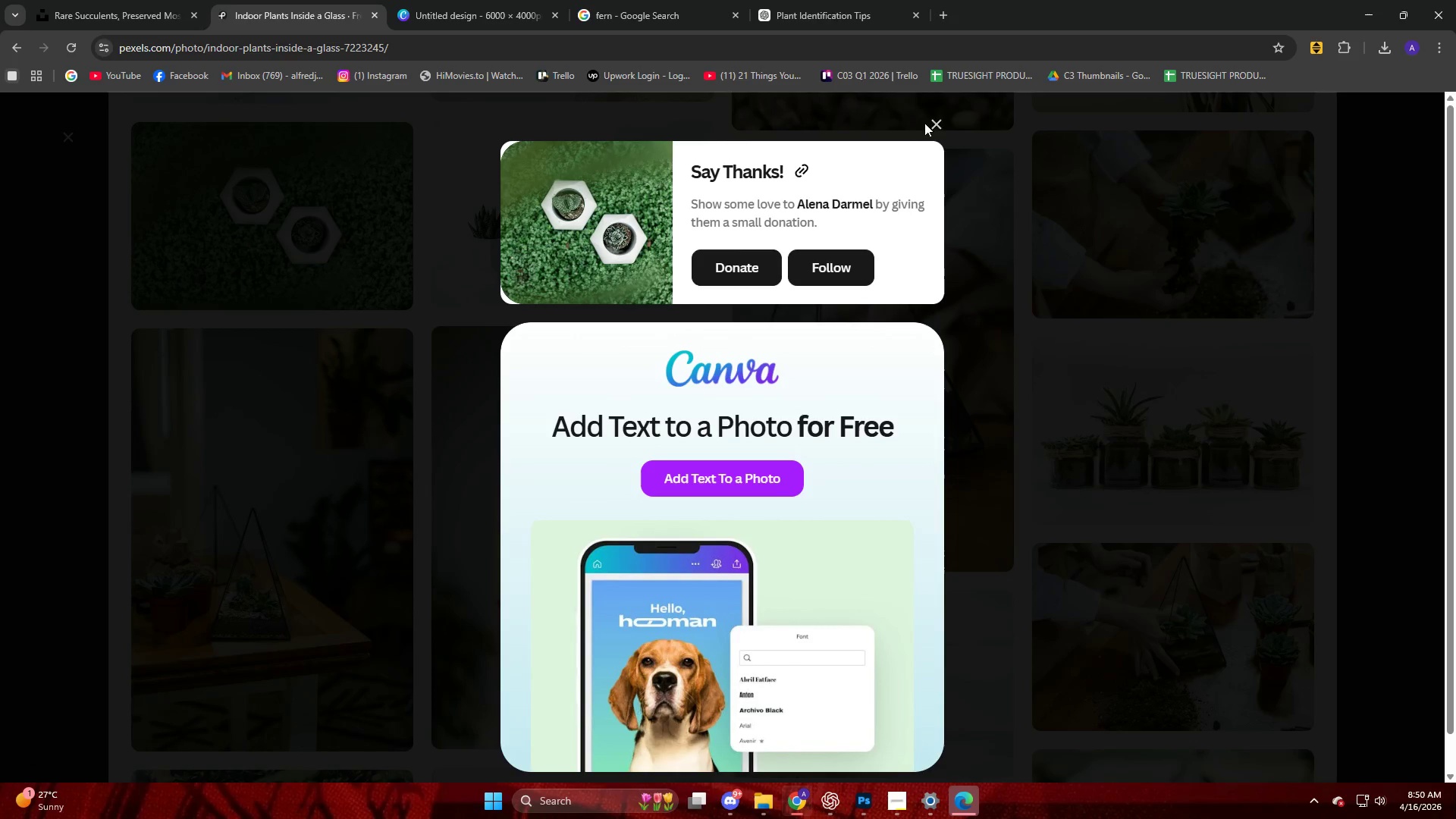 
wait(5.55)
 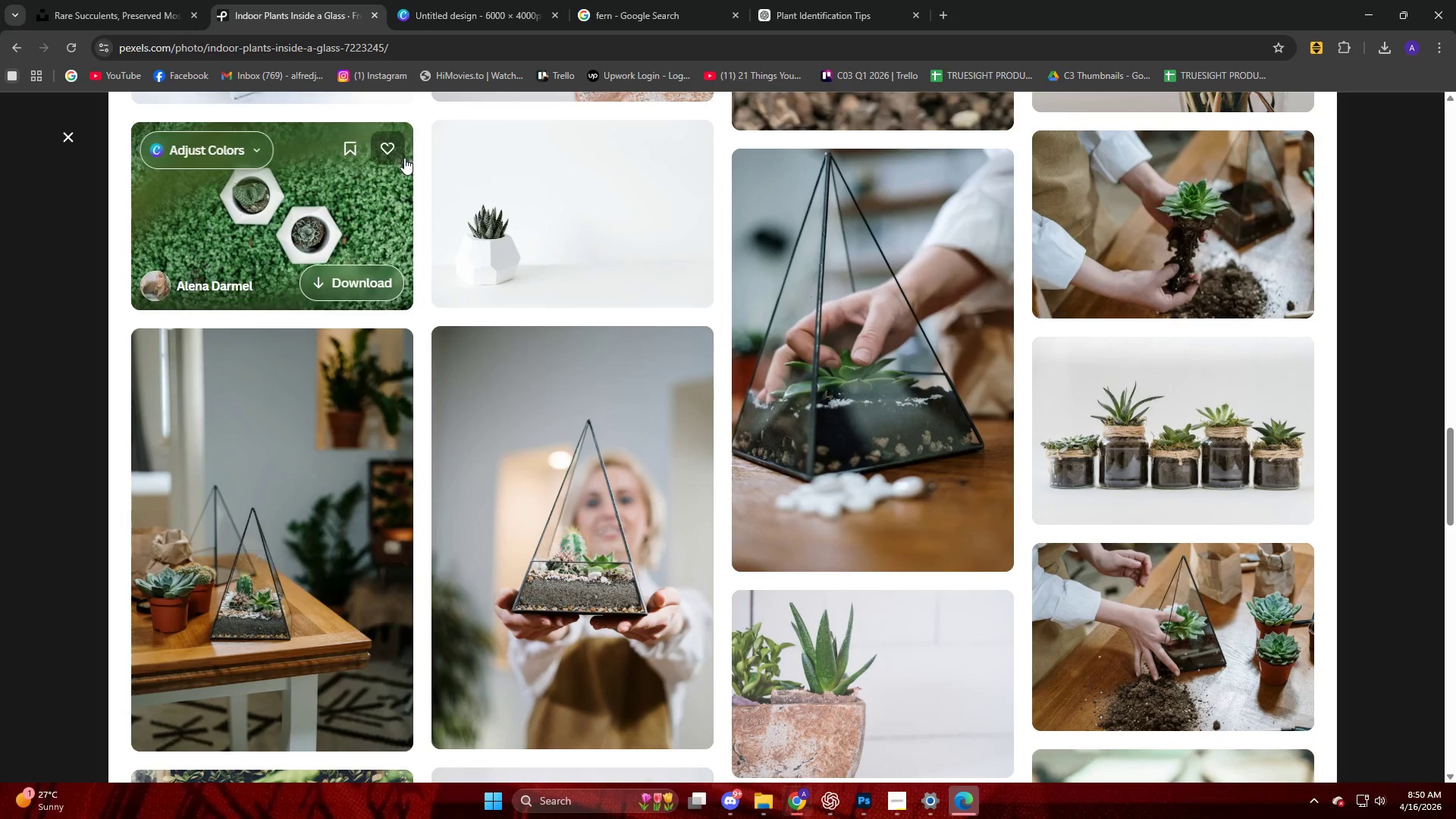 
left_click([1383, 52])
 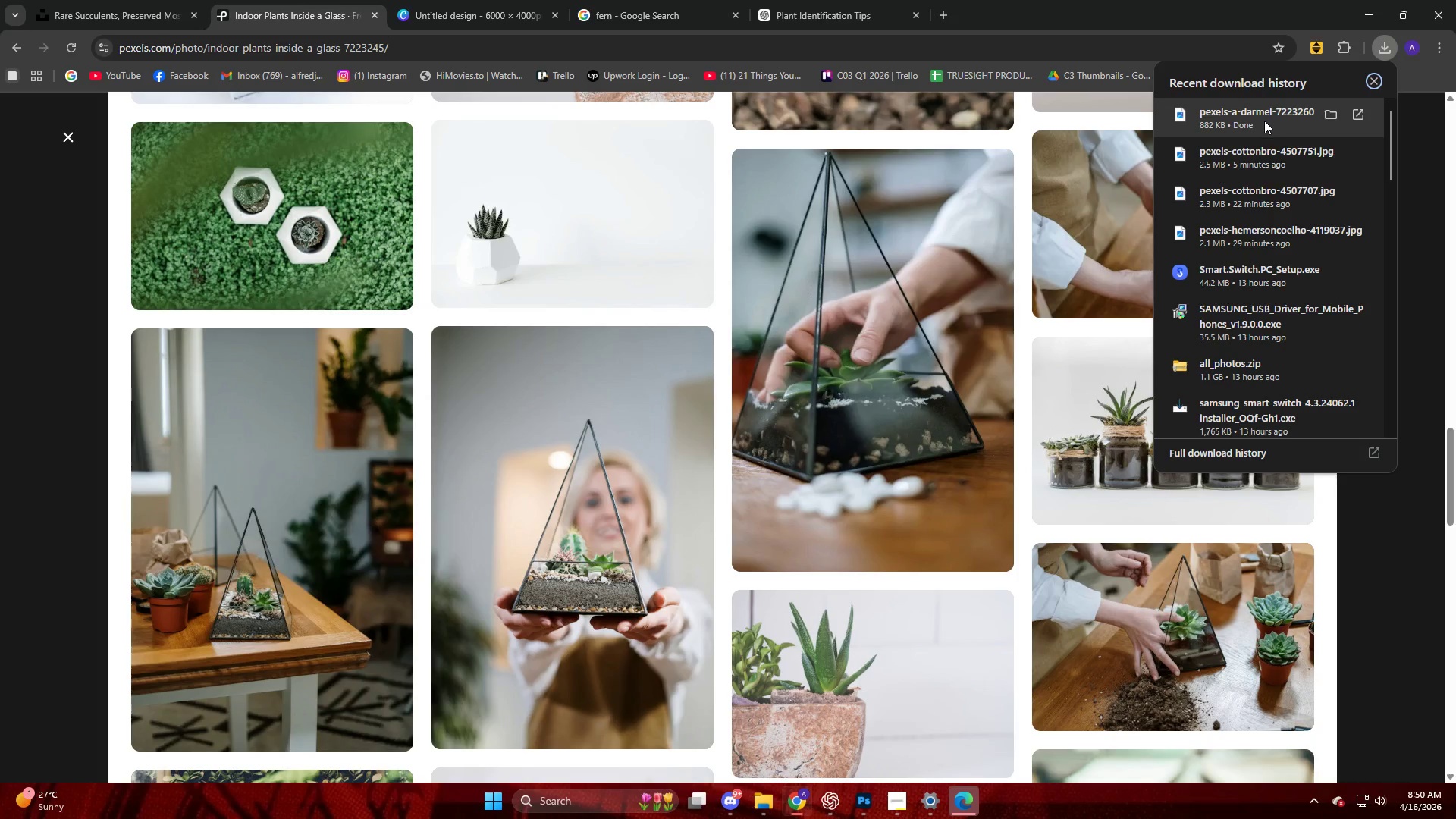 
left_click([286, 215])
 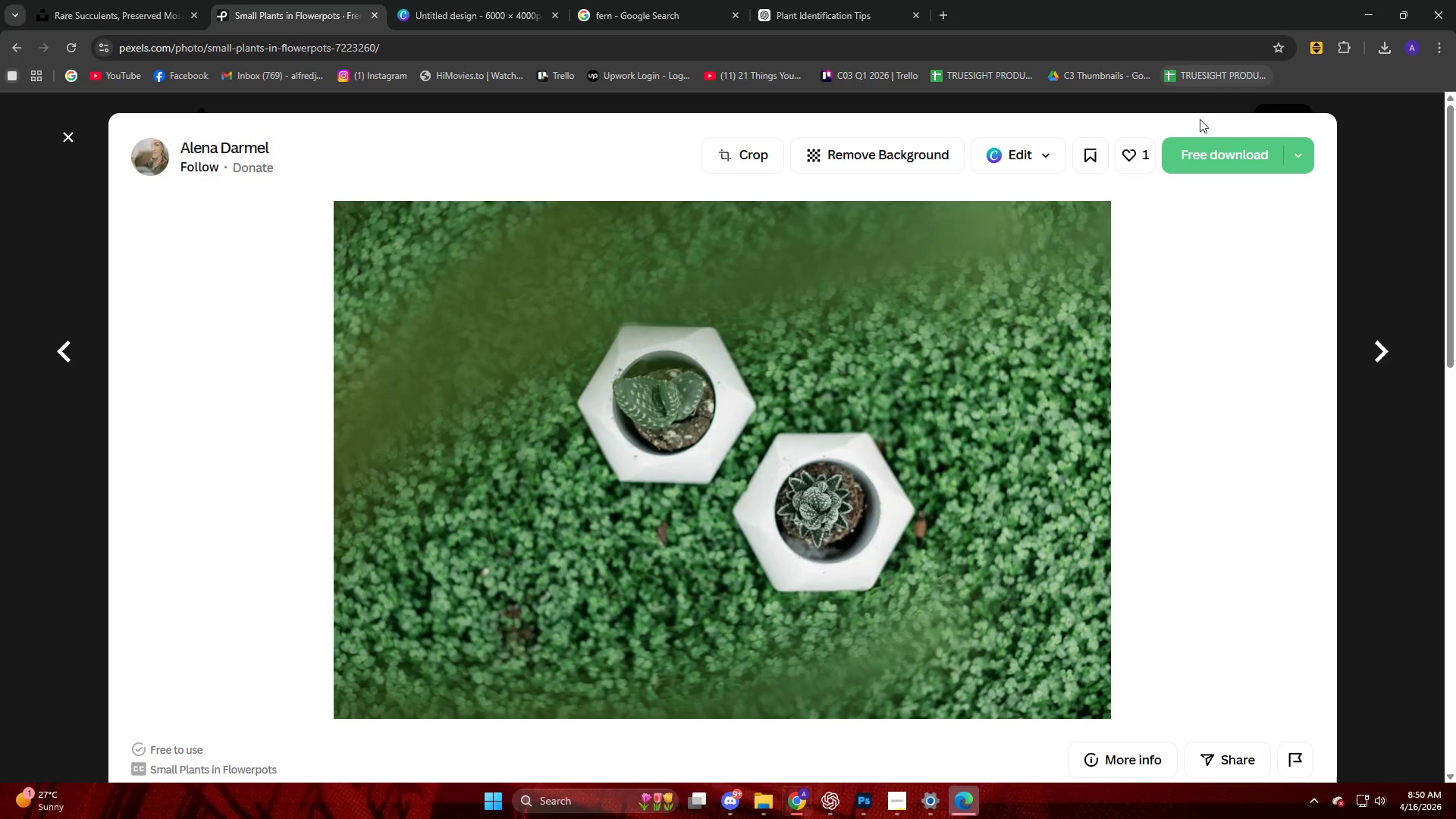 
left_click([1210, 155])
 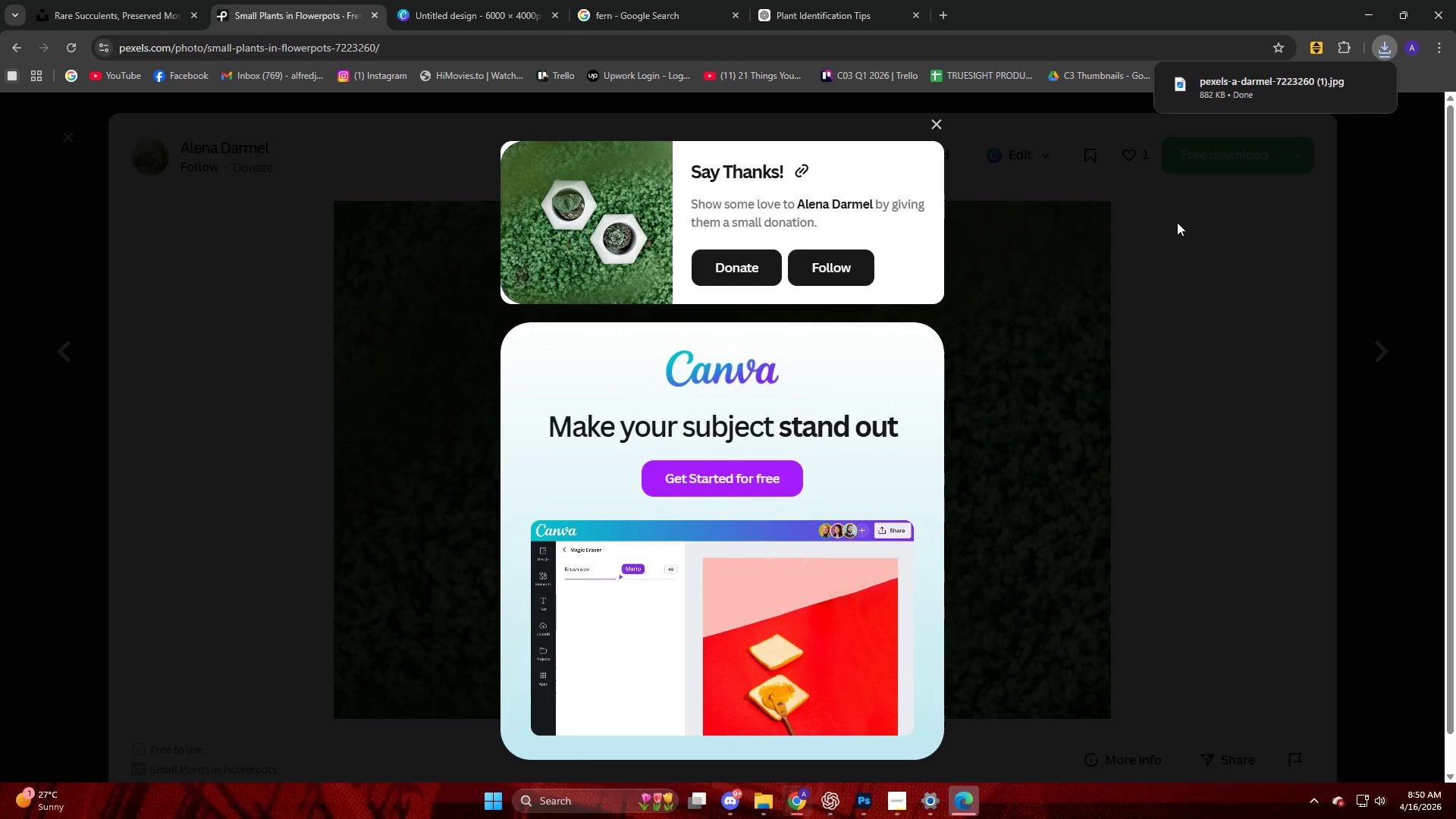 
double_click([911, 327])
 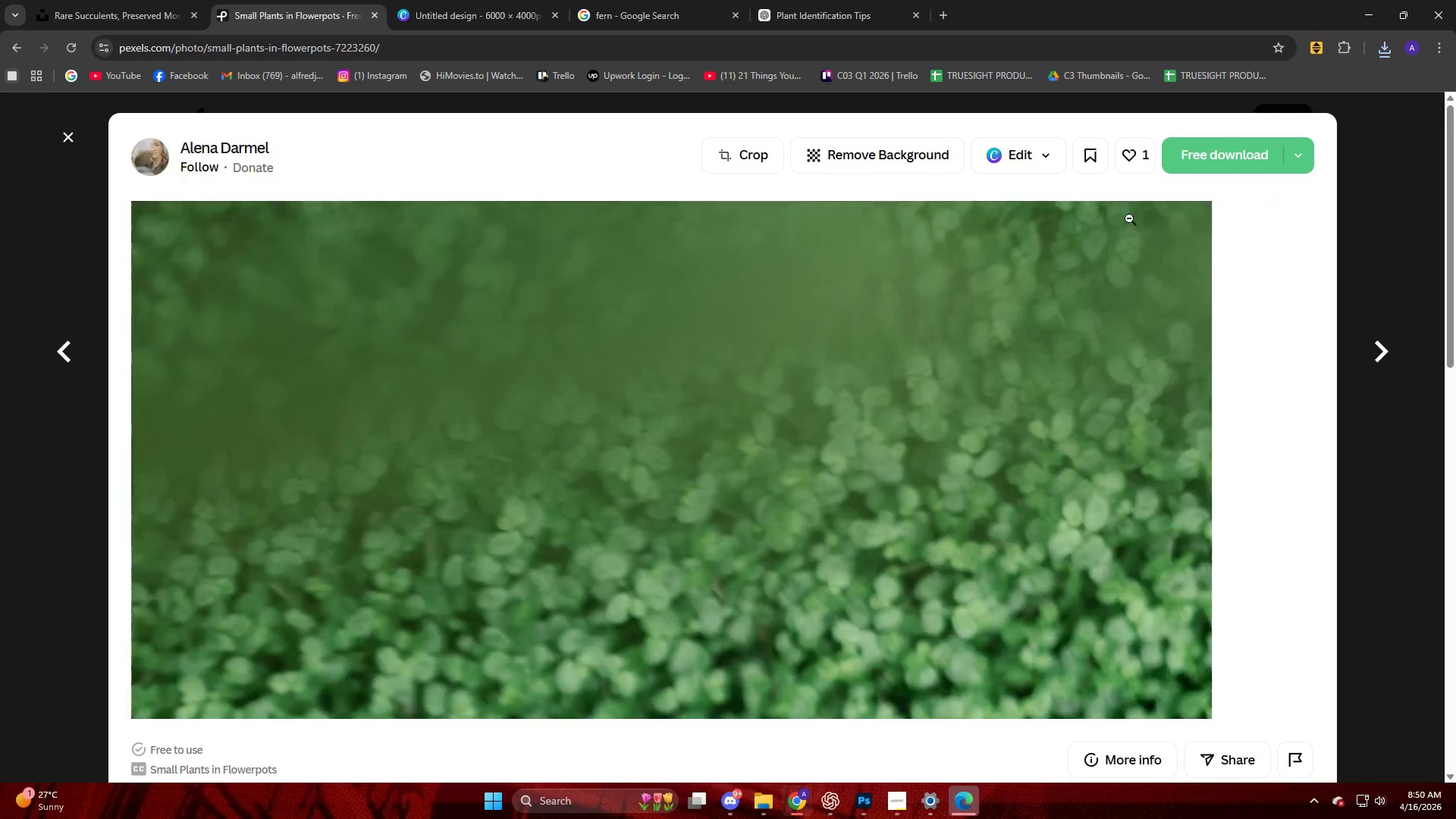 
left_click([1385, 54])
 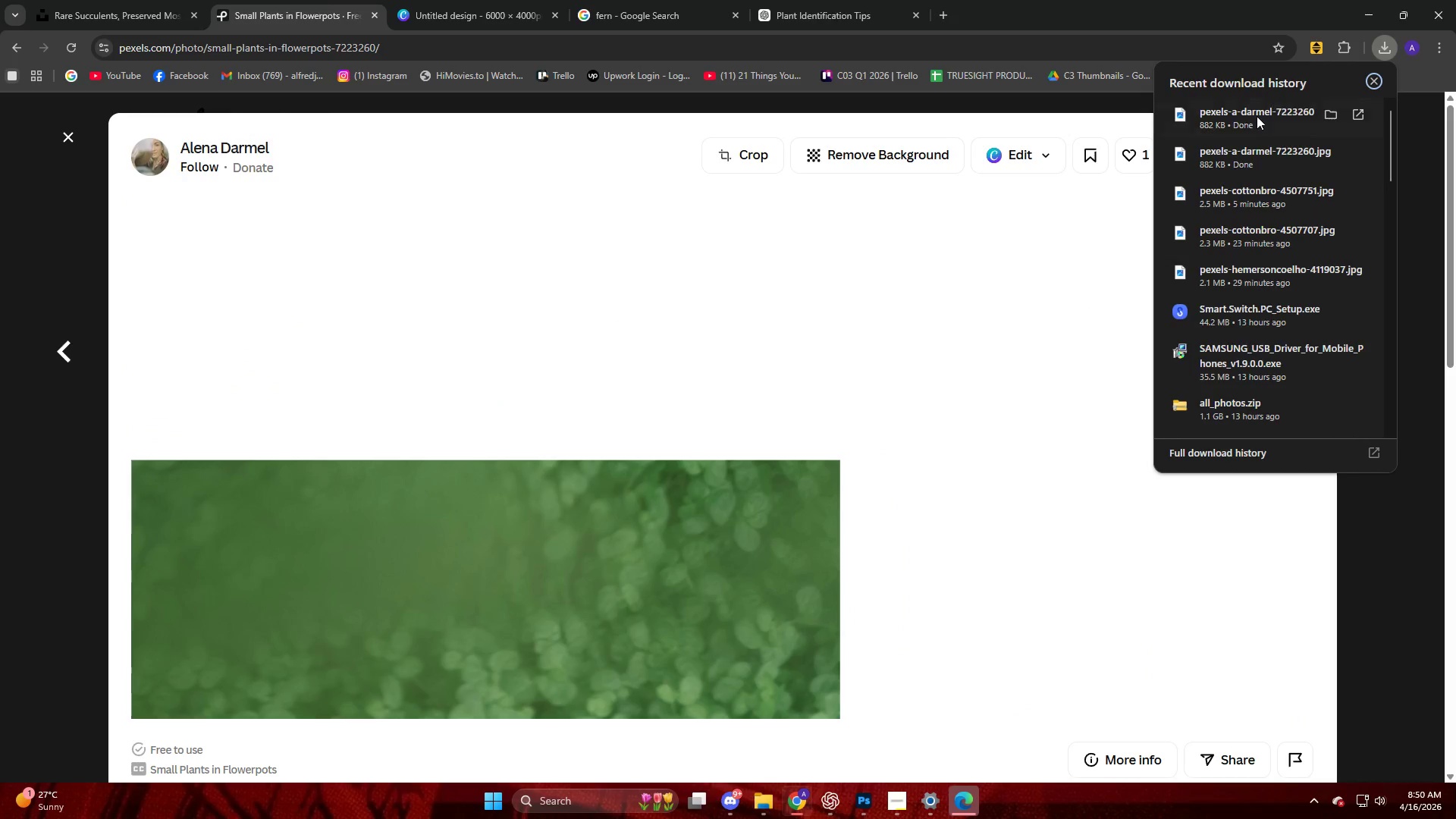 
left_click_drag(start_coordinate=[1255, 117], to_coordinate=[755, 463])
 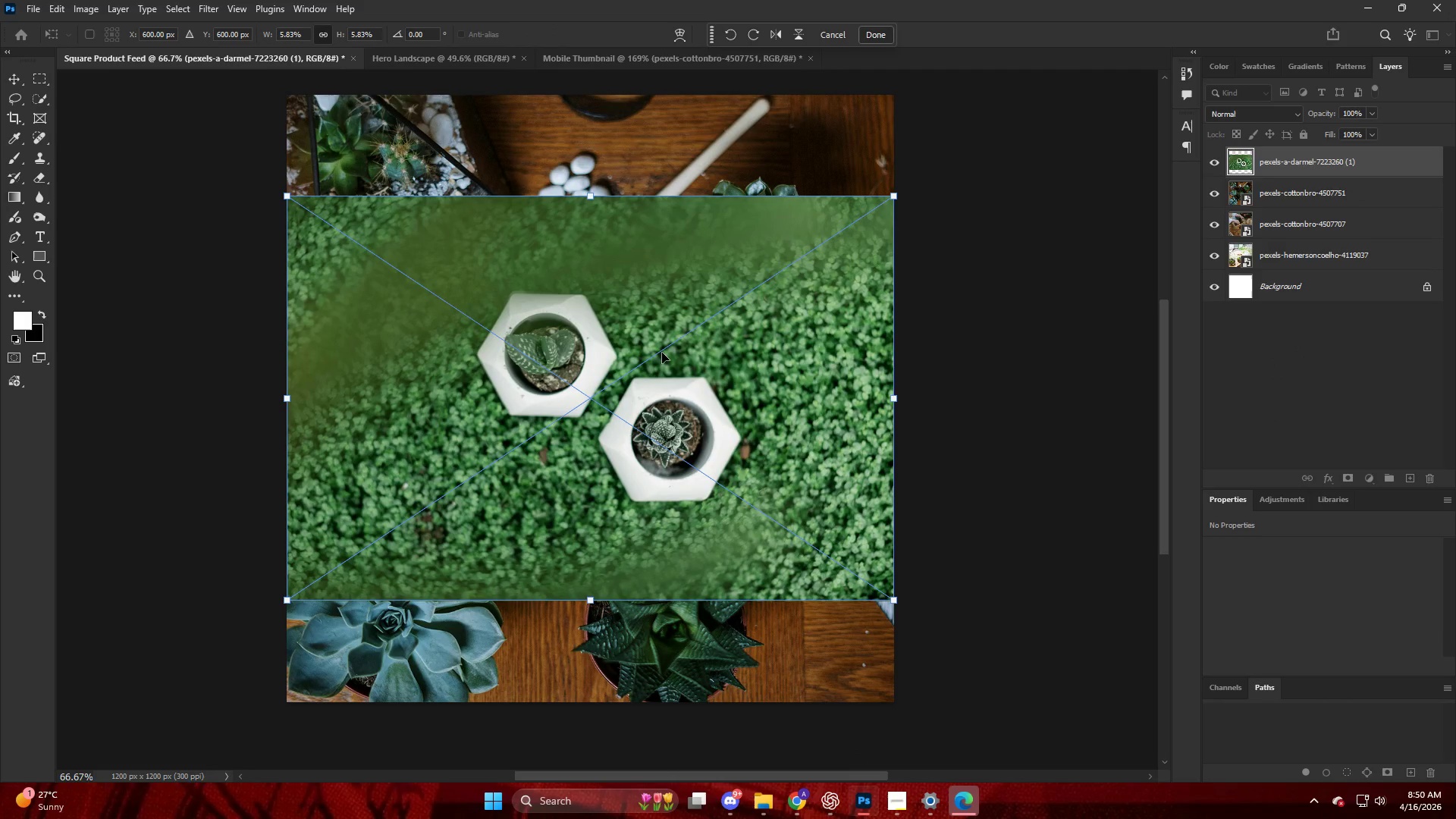 
hold_key(key=AltLeft, duration=2.8)
scroll: coordinate [683, 201], scroll_direction: down, amount: 5.0
 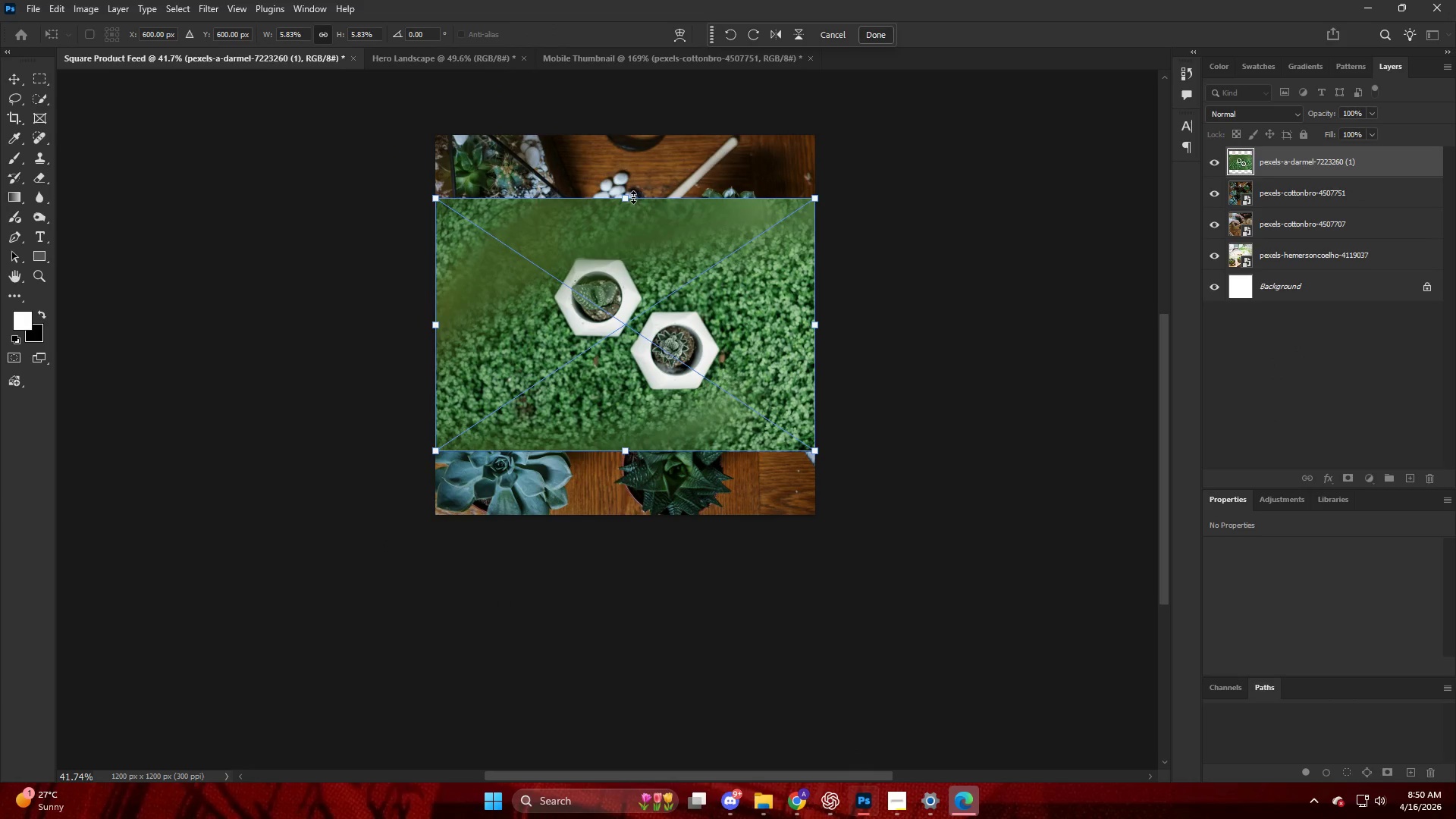 
left_click_drag(start_coordinate=[627, 196], to_coordinate=[684, 85])
 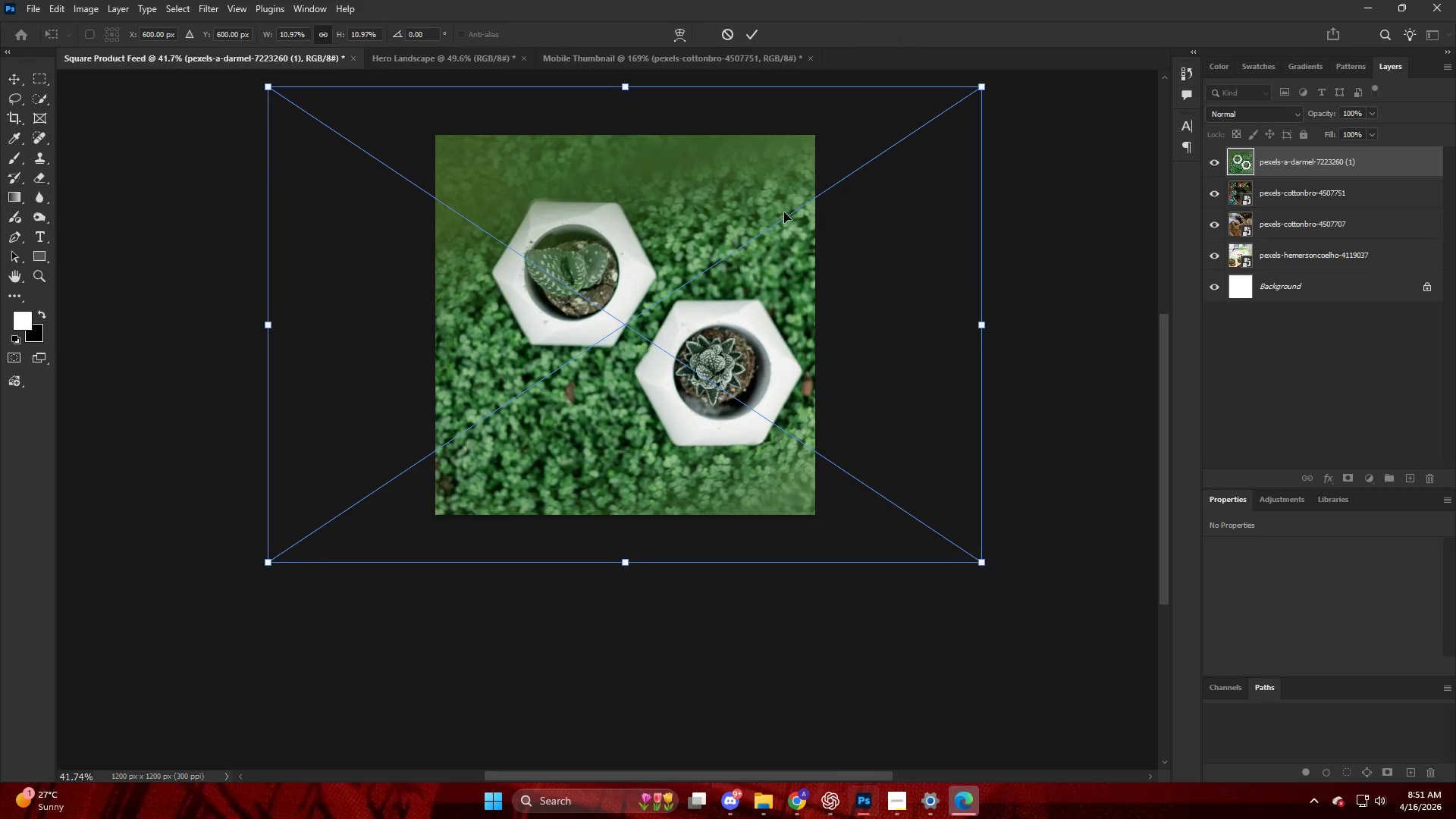 
left_click_drag(start_coordinate=[784, 212], to_coordinate=[766, 208])
 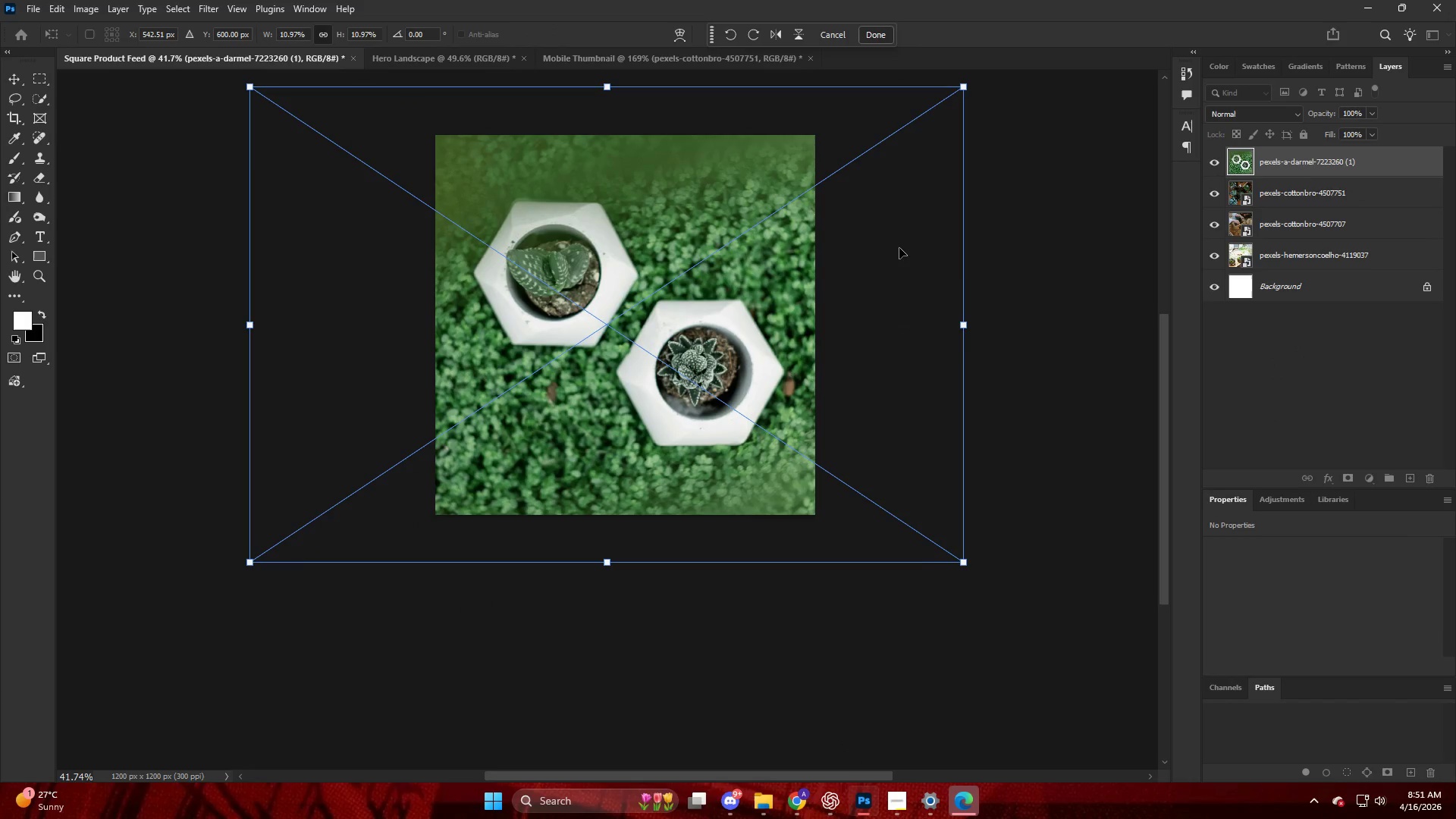 
hold_key(key=AltLeft, duration=1.58)
left_click_drag(start_coordinate=[971, 331], to_coordinate=[939, 333])
 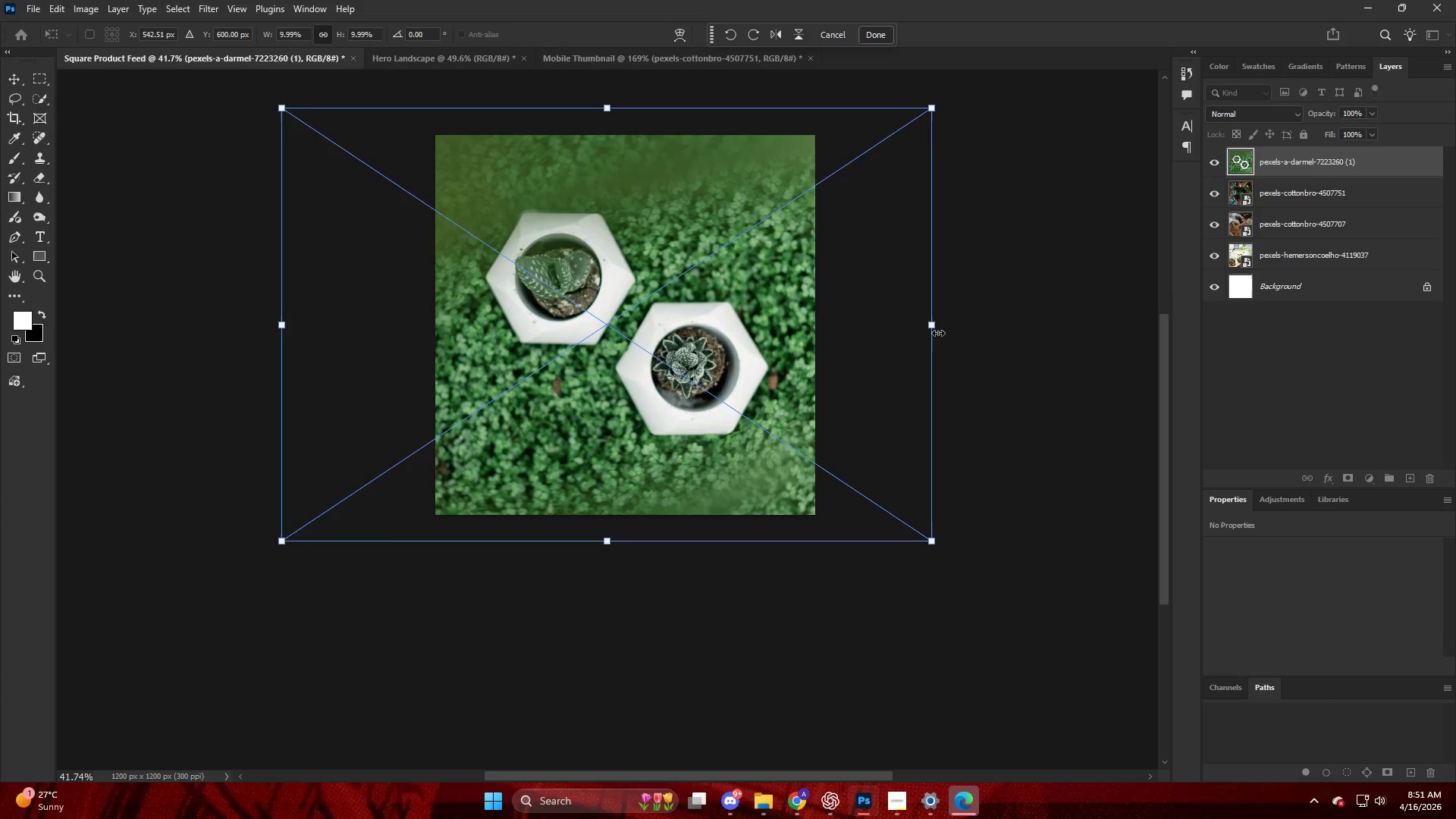 
key(NumpadEnter)
 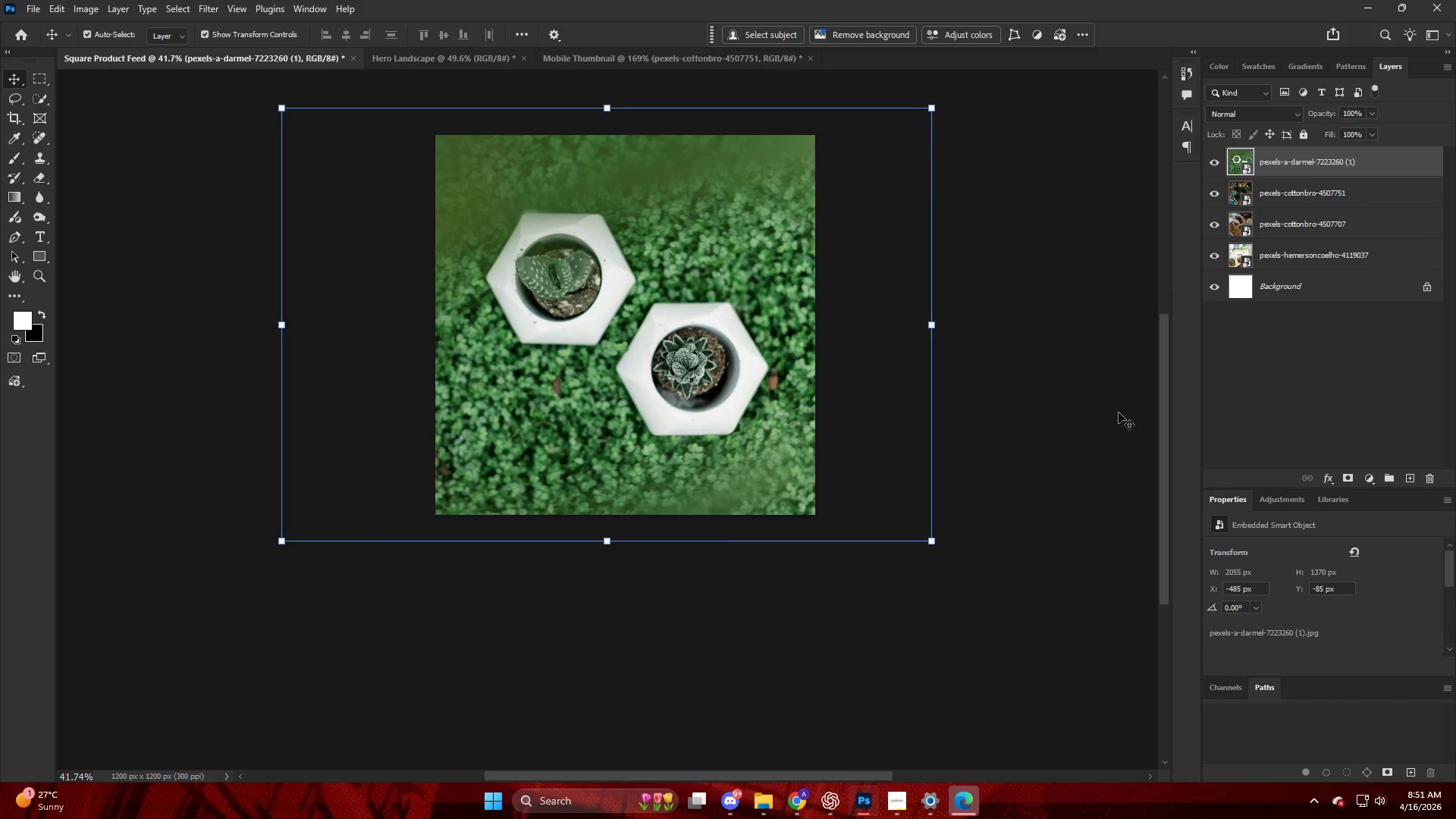 
left_click_drag(start_coordinate=[1308, 339], to_coordinate=[1312, 337])
 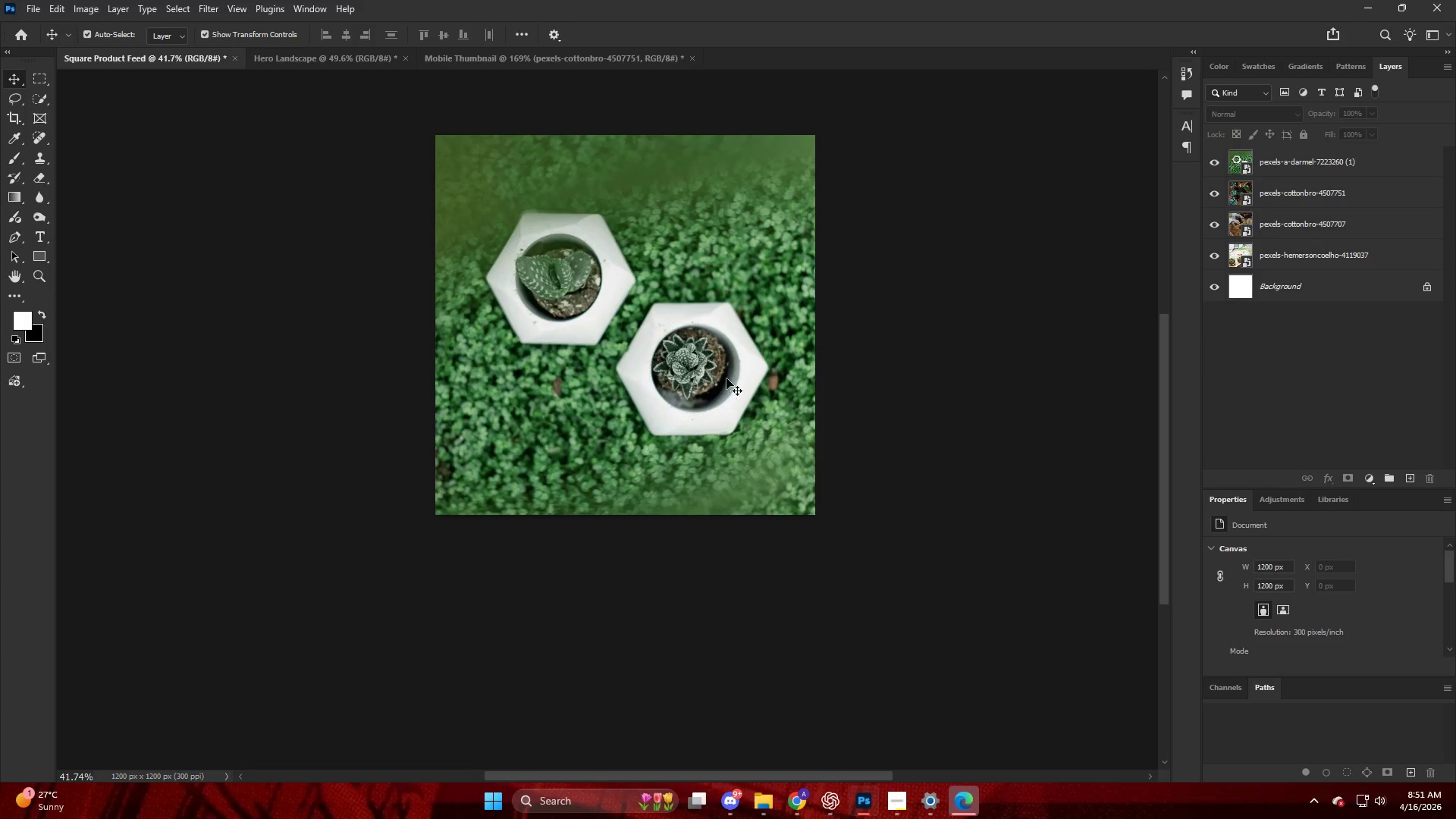 
hold_key(key=AltLeft, duration=0.64)
scroll: coordinate [731, 335], scroll_direction: up, amount: 9.0
 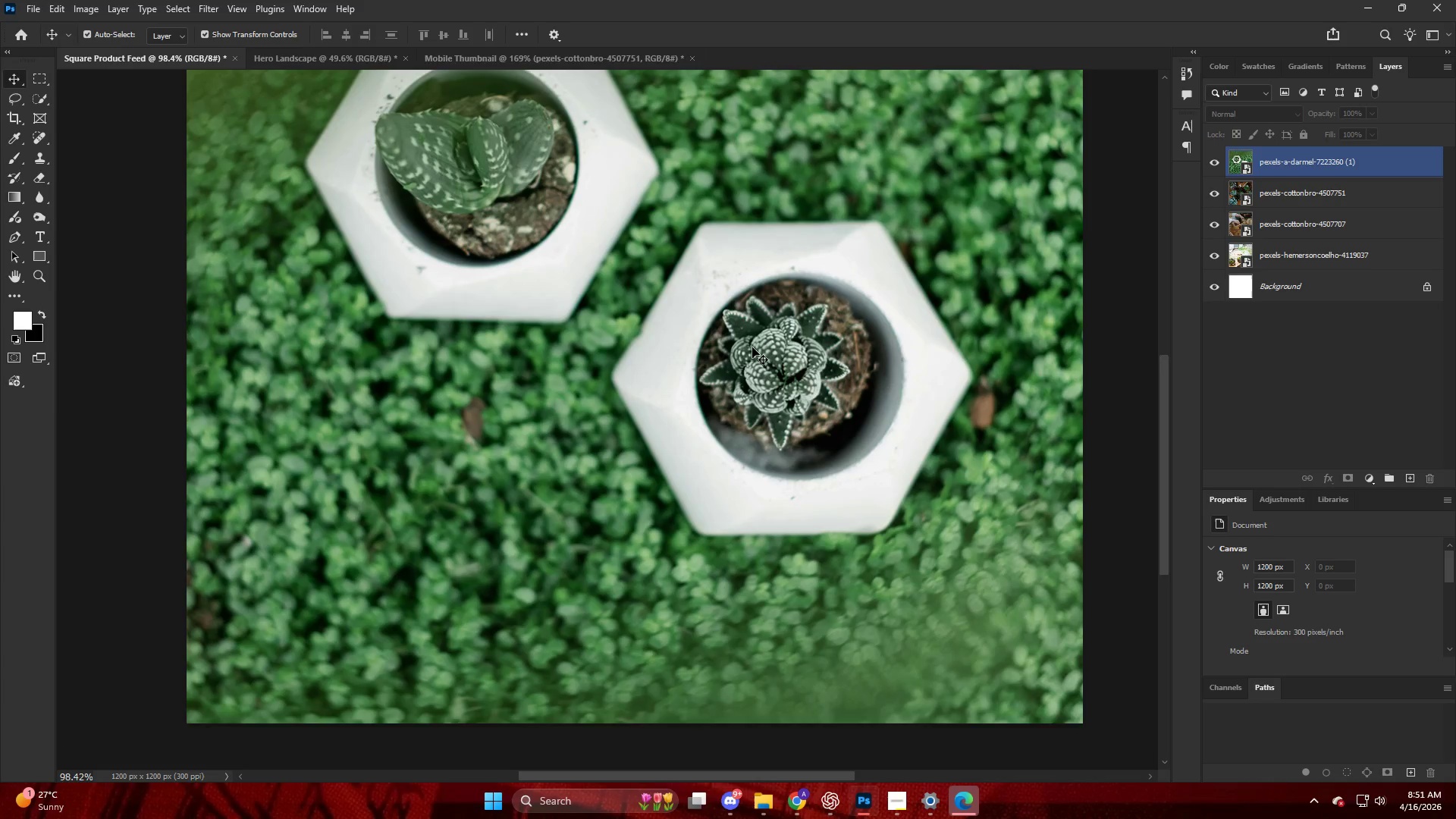 
hold_key(key=AltLeft, duration=0.42)
hold_key(key=ControlLeft, duration=0.36)
scroll: coordinate [752, 351], scroll_direction: down, amount: 18.0
 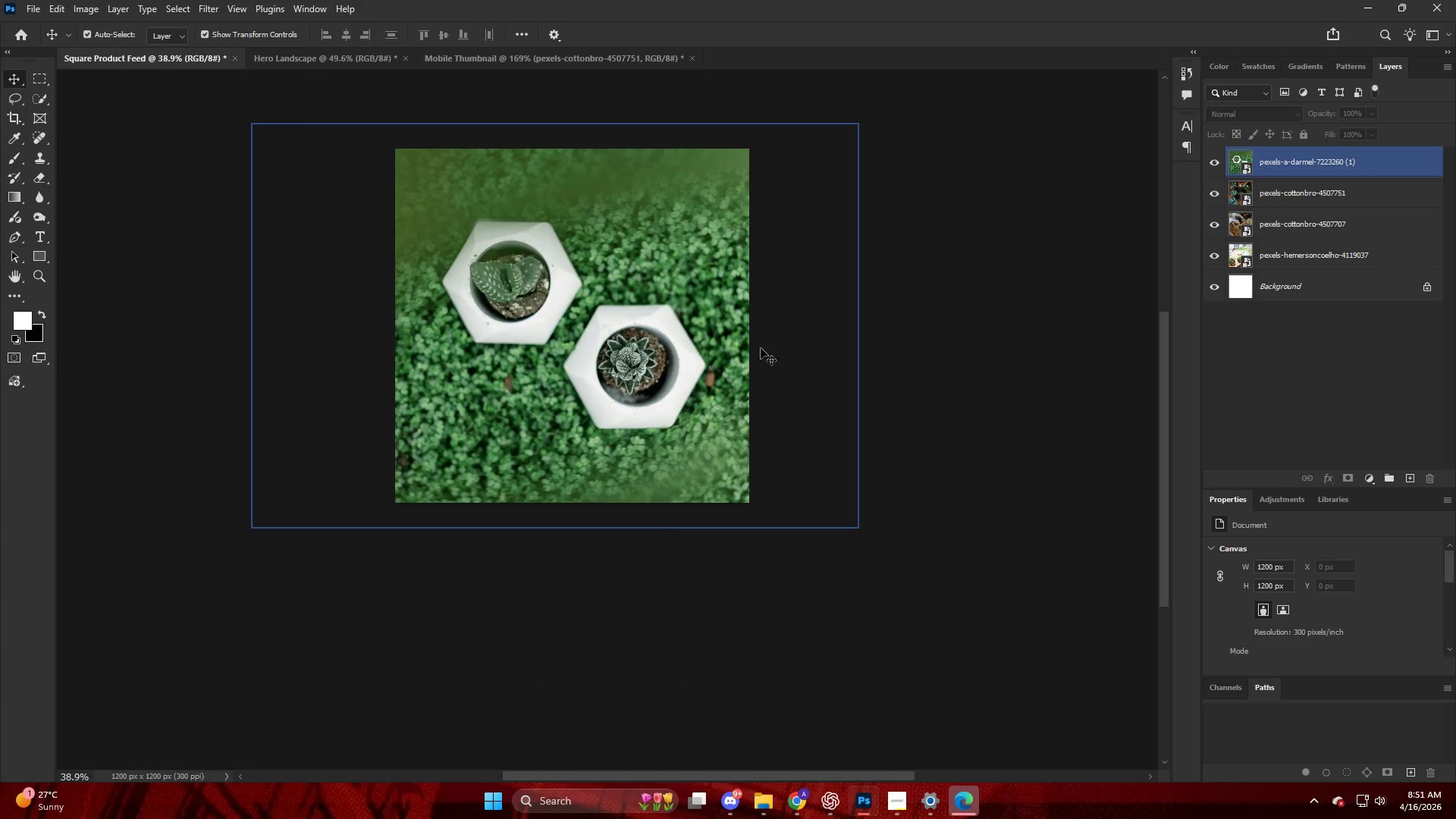 
key(Alt+AltLeft)
 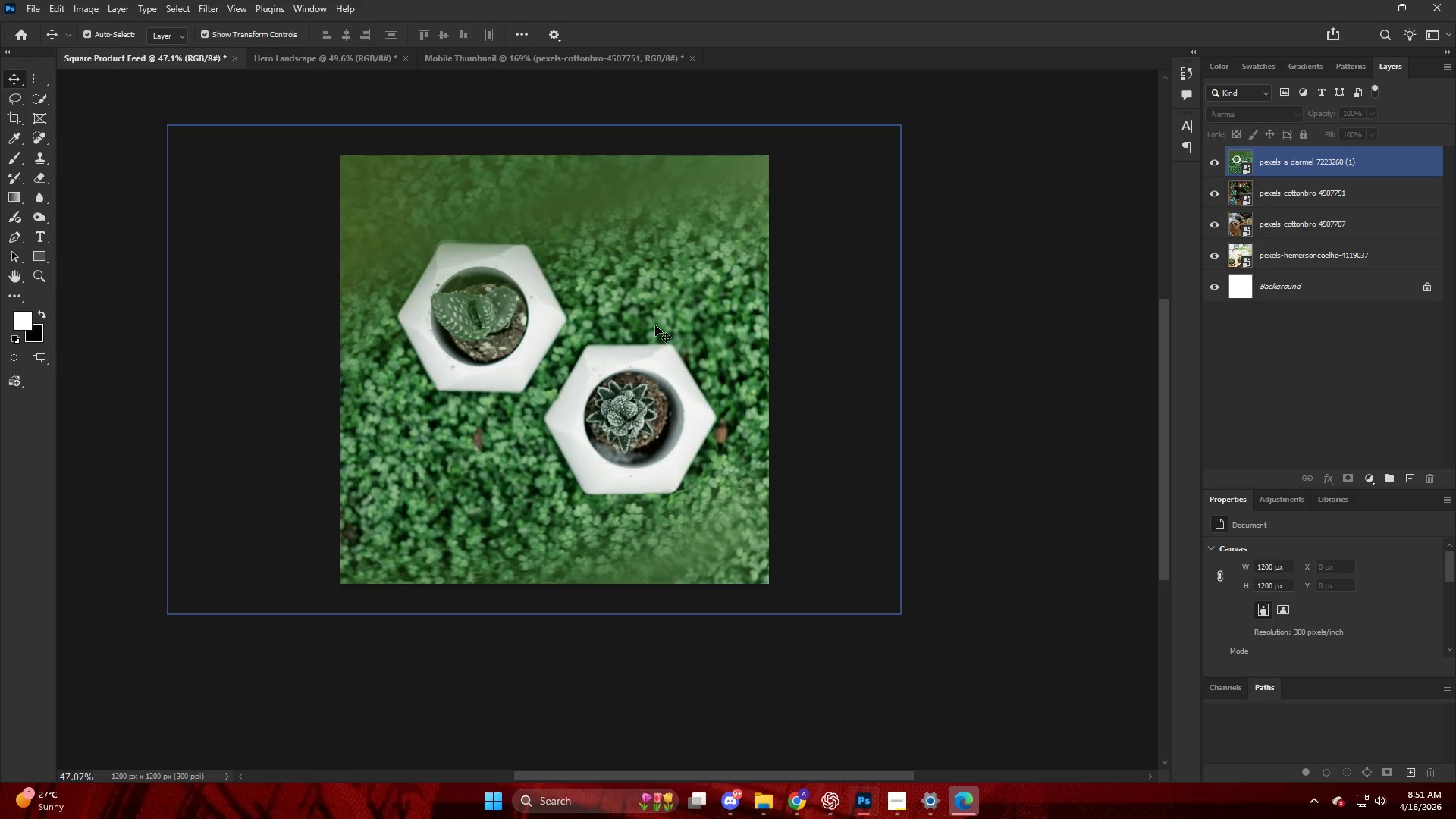 
scroll: coordinate [655, 325], scroll_direction: up, amount: 5.0
 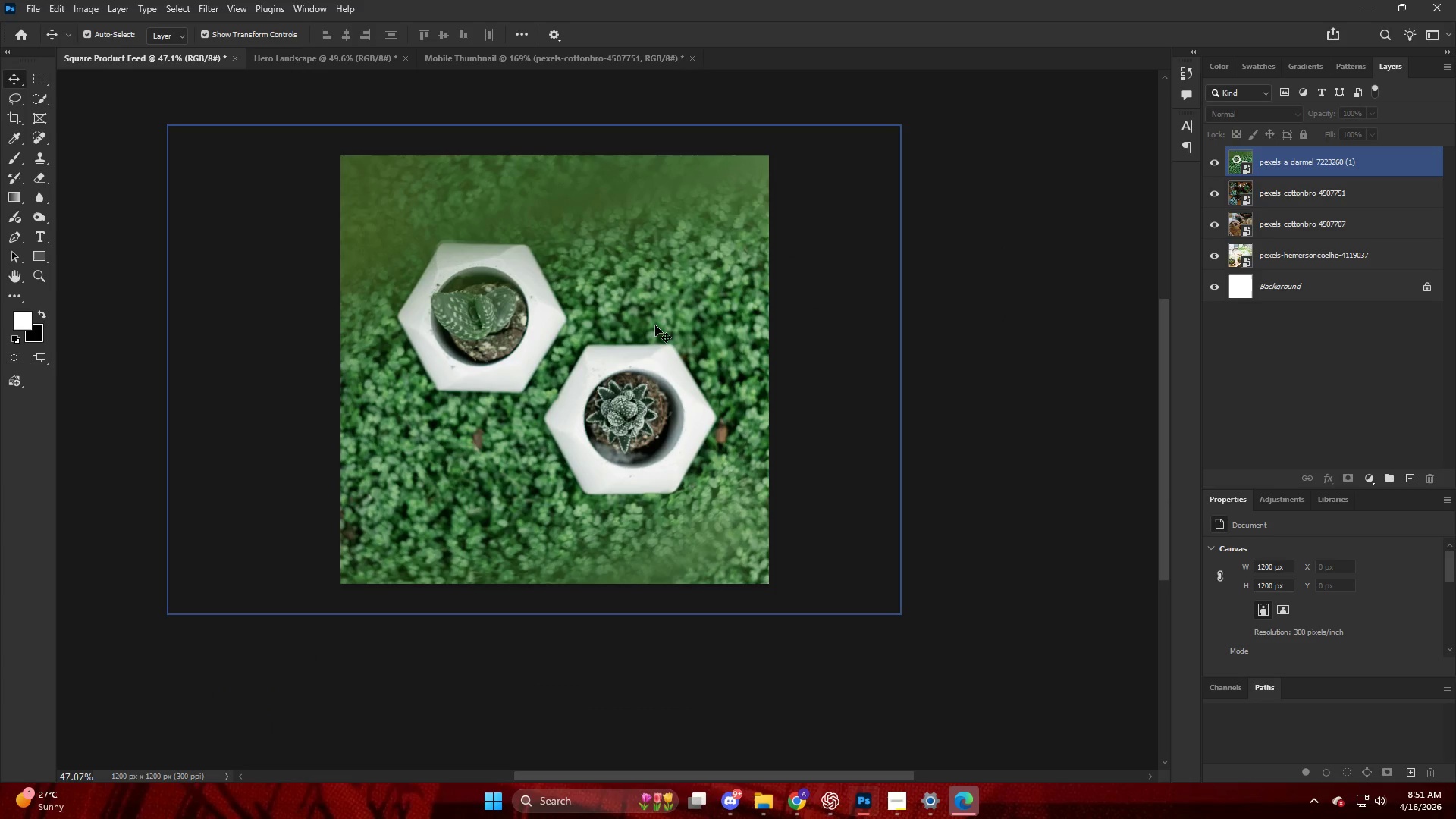 
hold_key(key=ControlLeft, duration=1.5)
 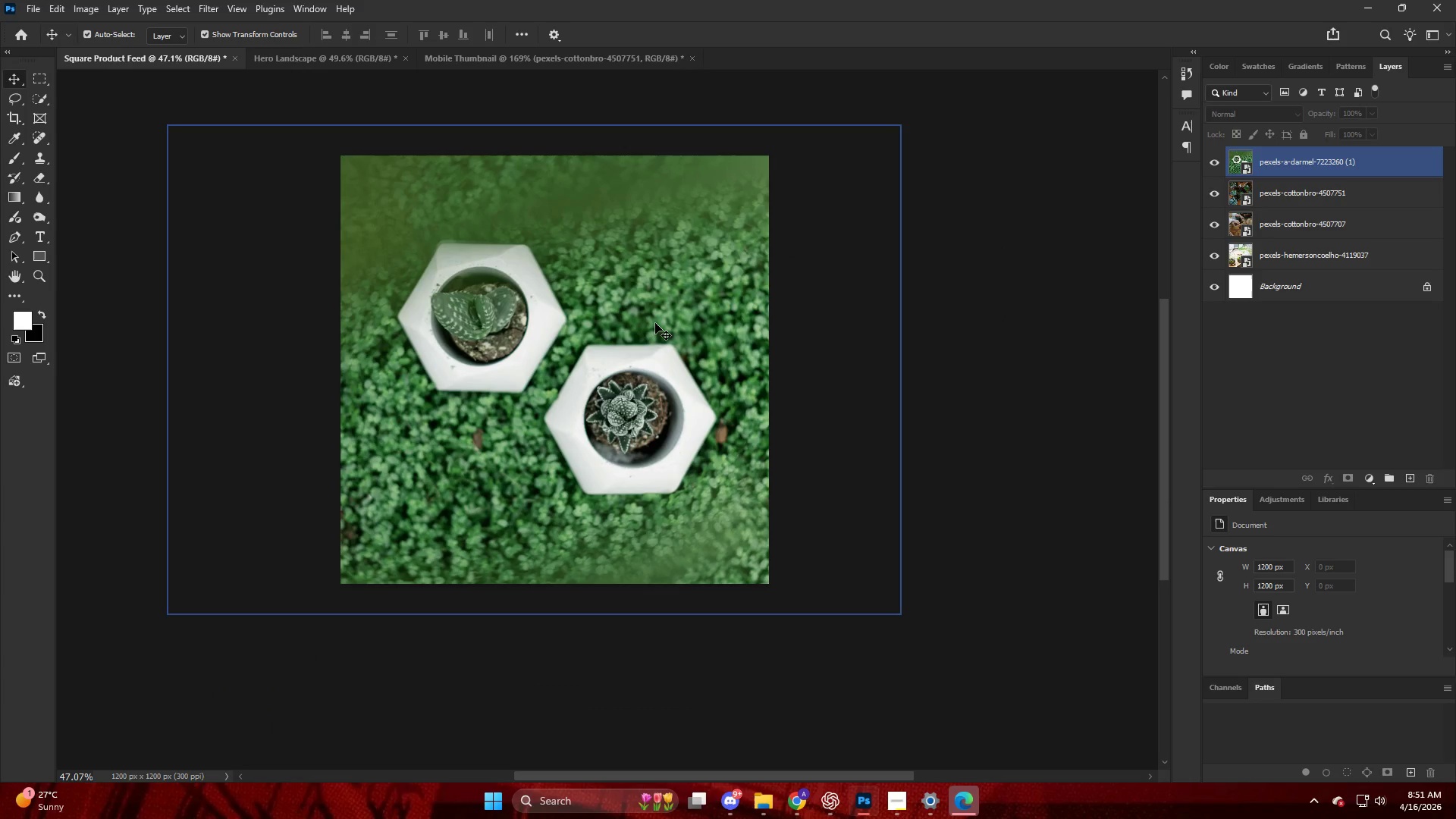 
hold_key(key=AltLeft, duration=1.47)
 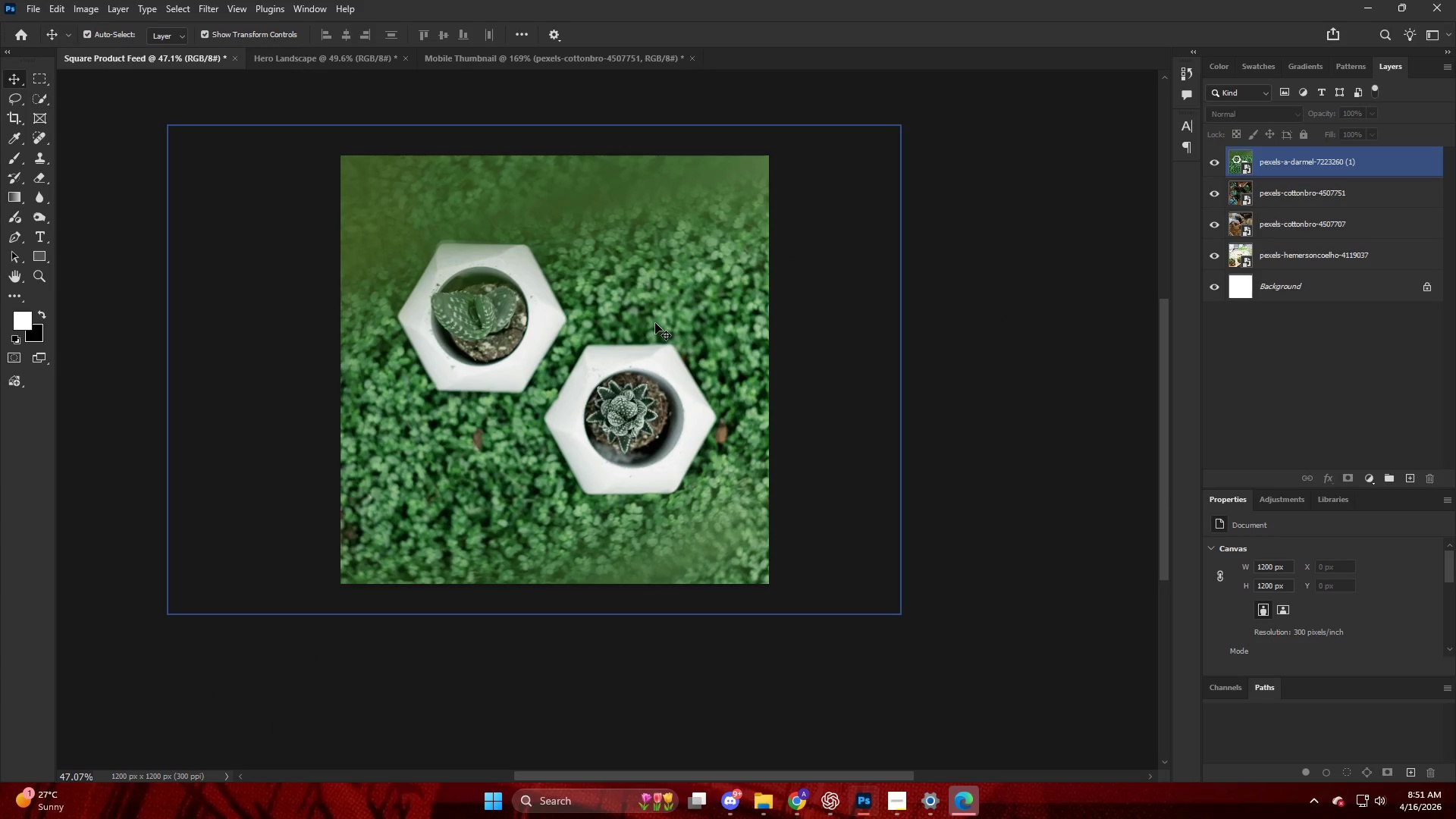 
hold_key(key=ShiftLeft, duration=1.44)
 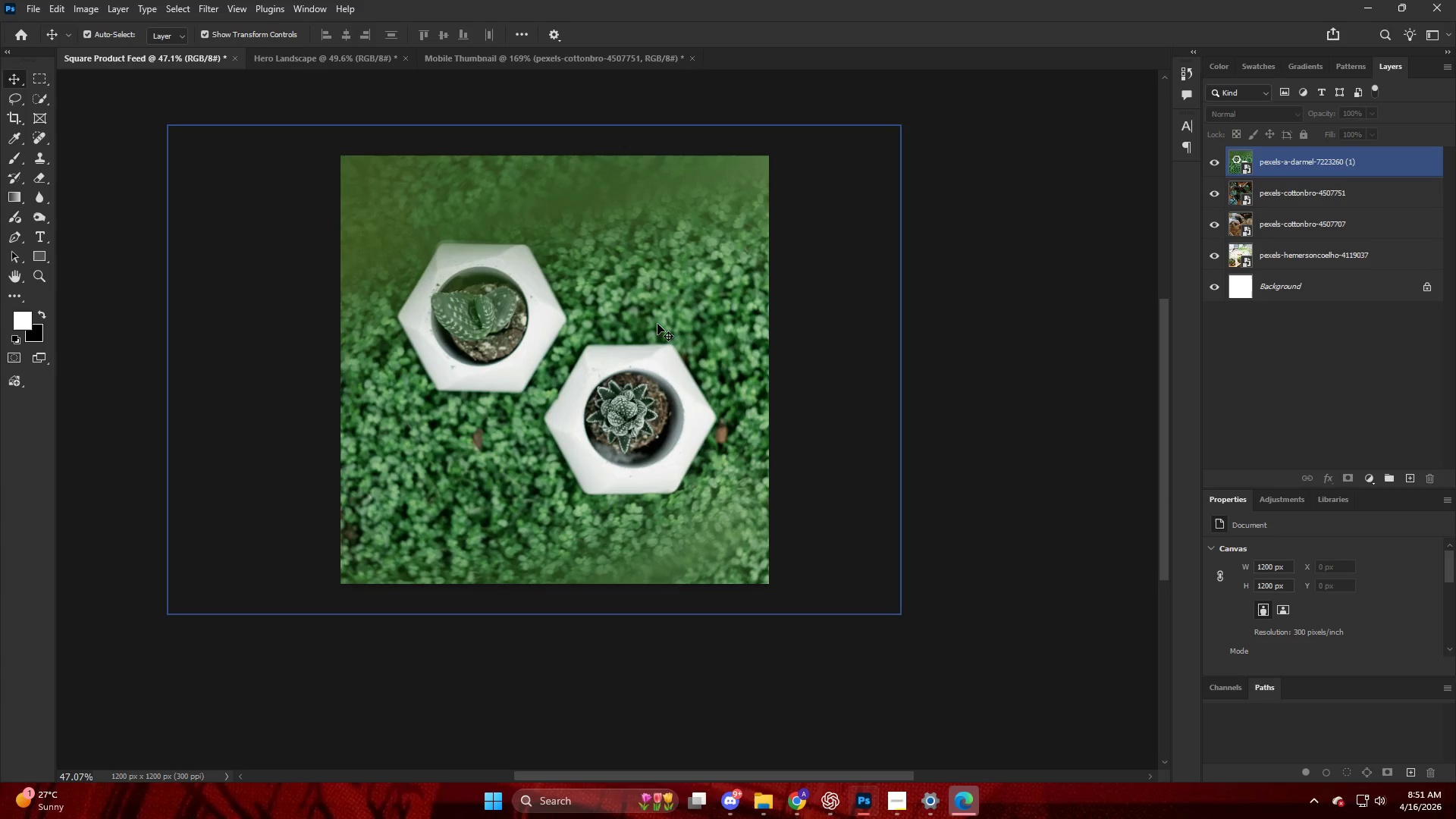 
wait(44.98)
 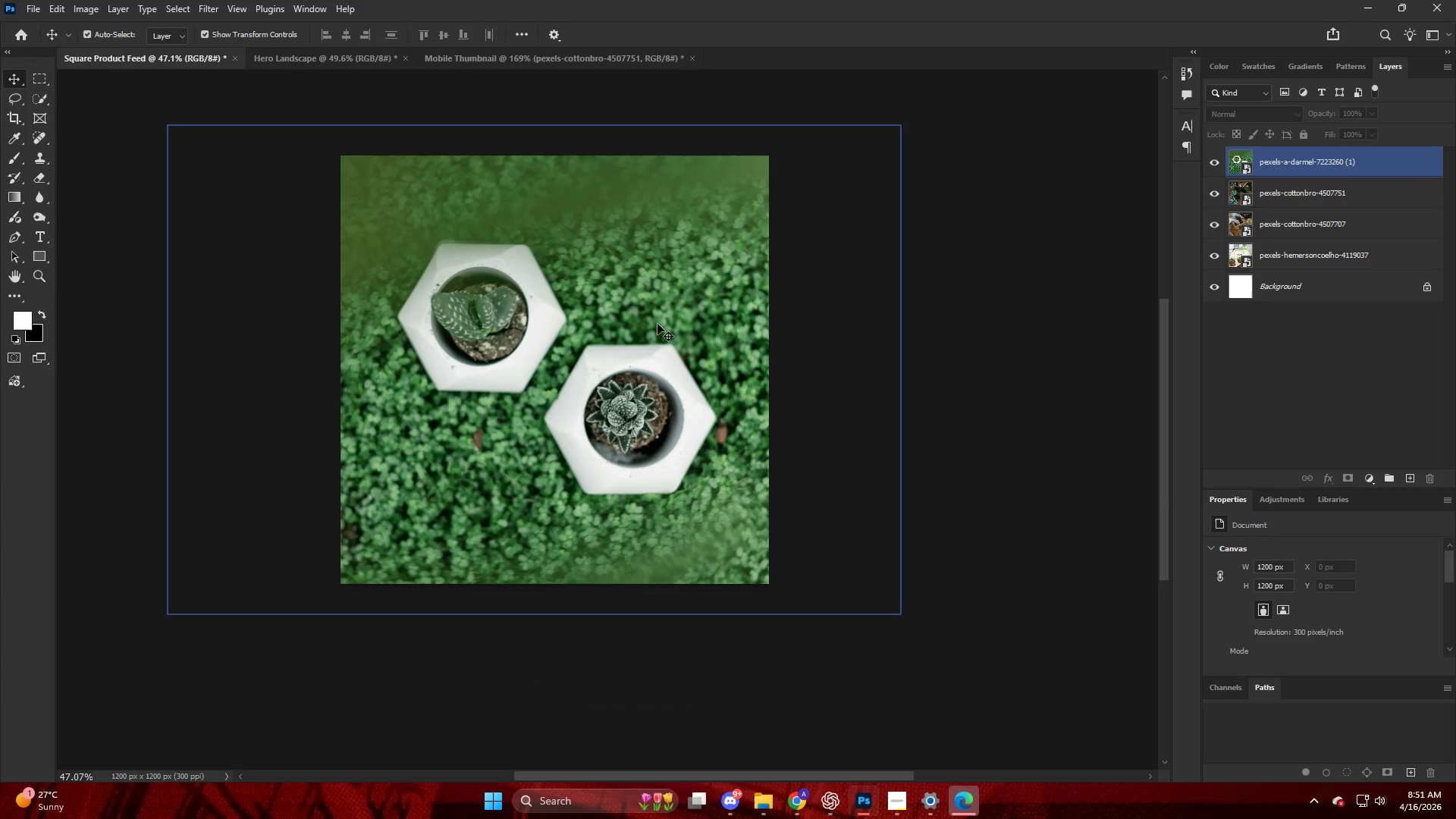 
left_click([1389, 336])
 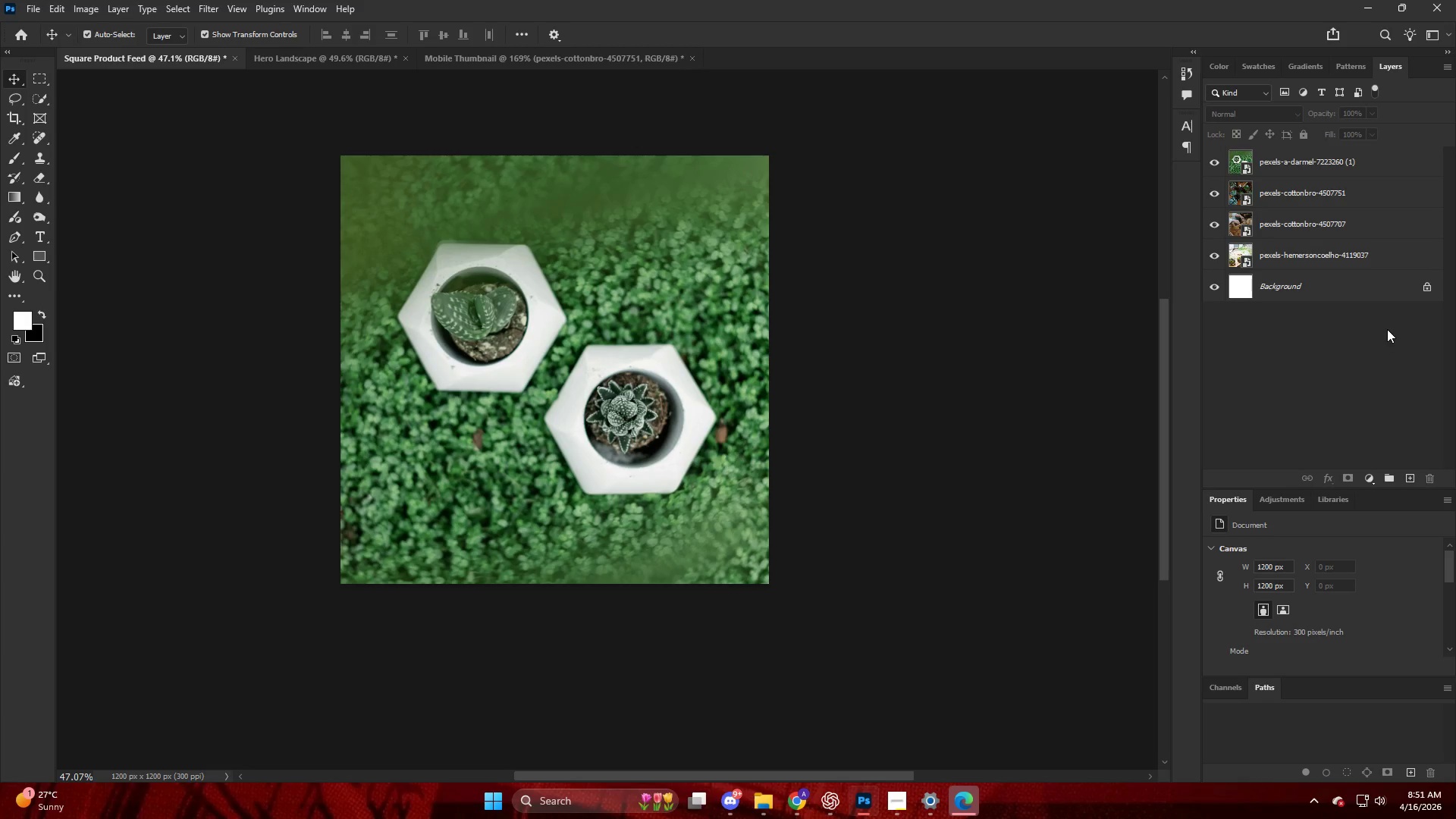 
key(Alt+Control+Shift+W)
 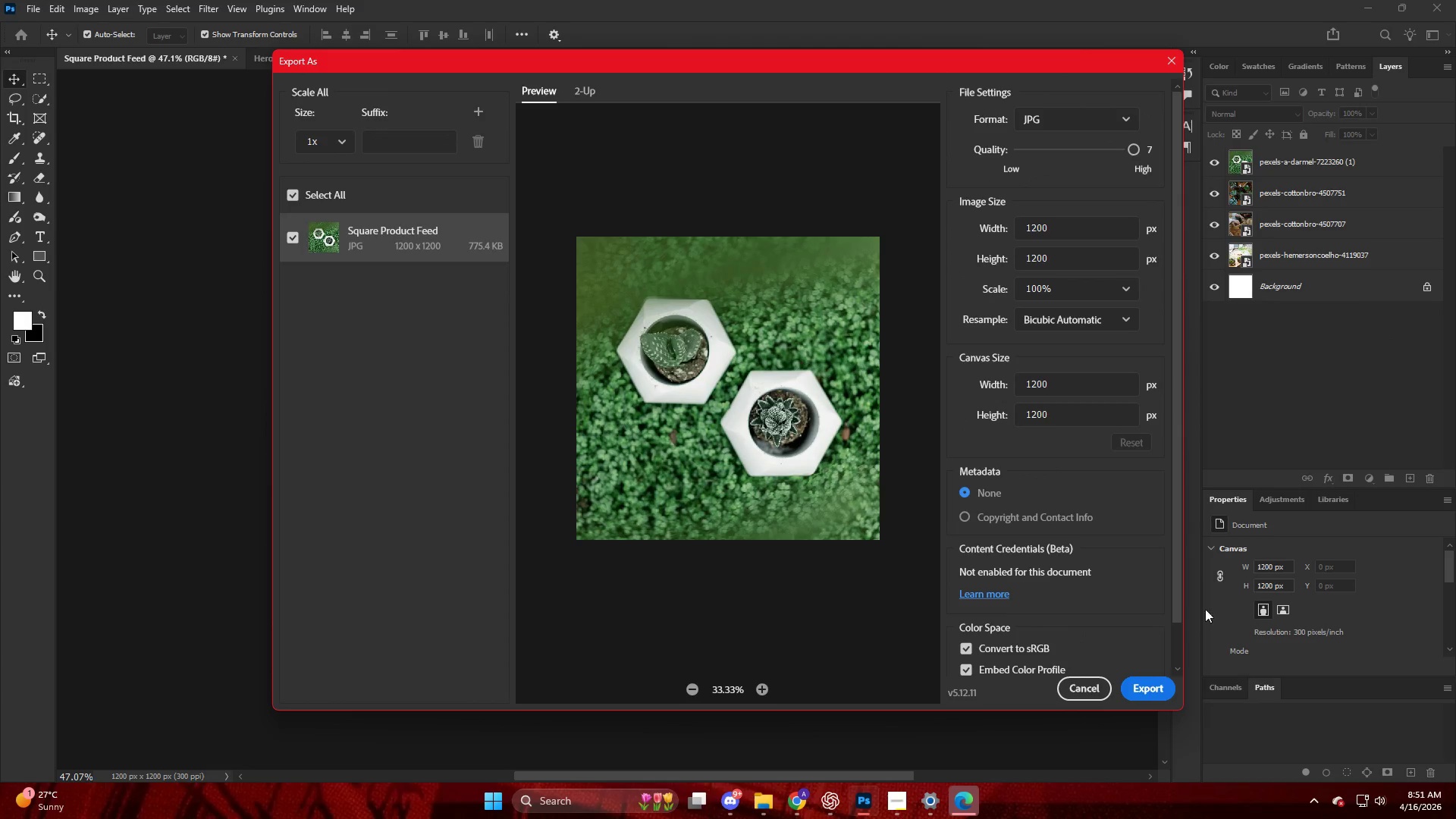 
left_click([1139, 689])
 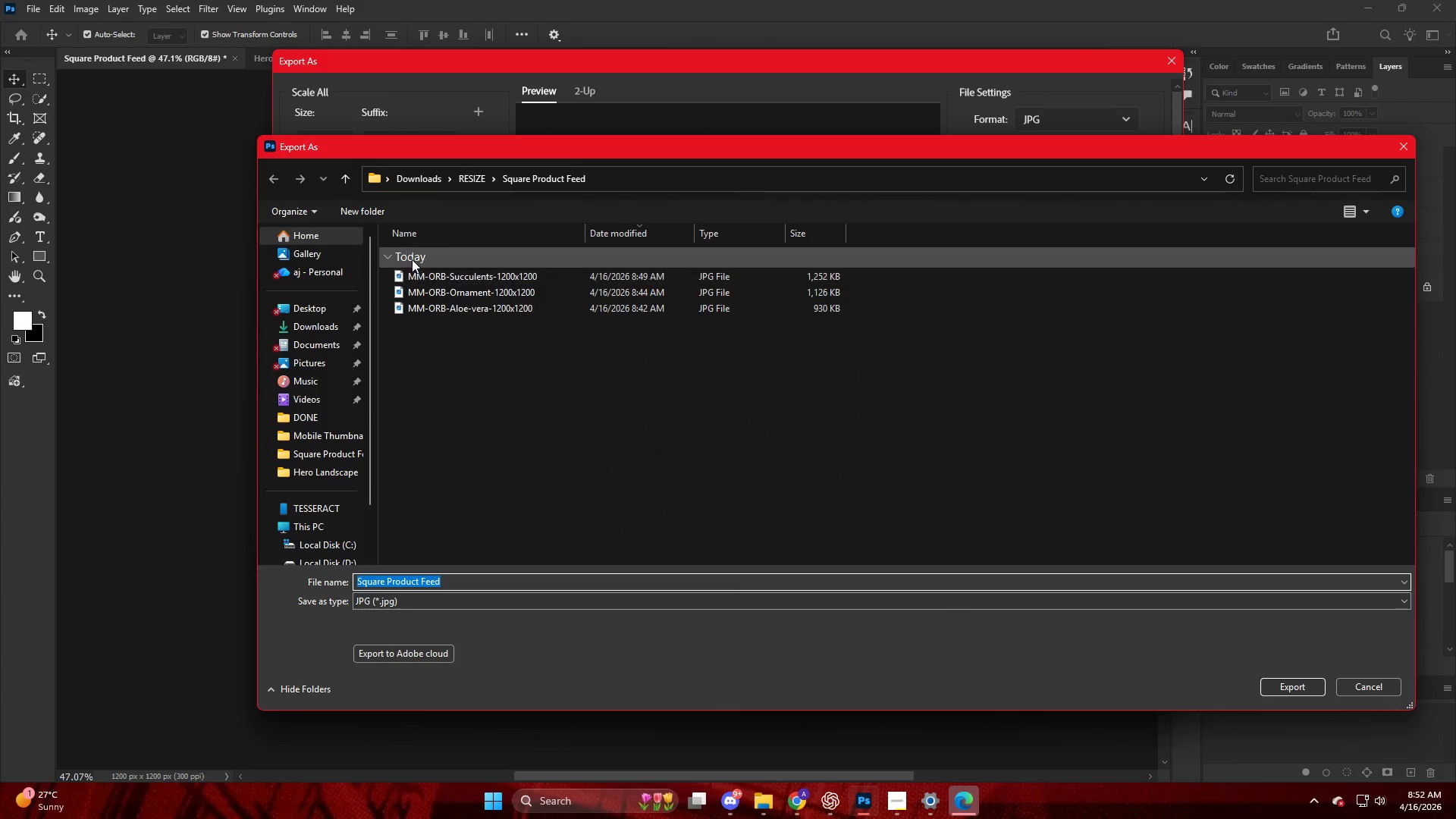 
mouse_move([494, 206])
 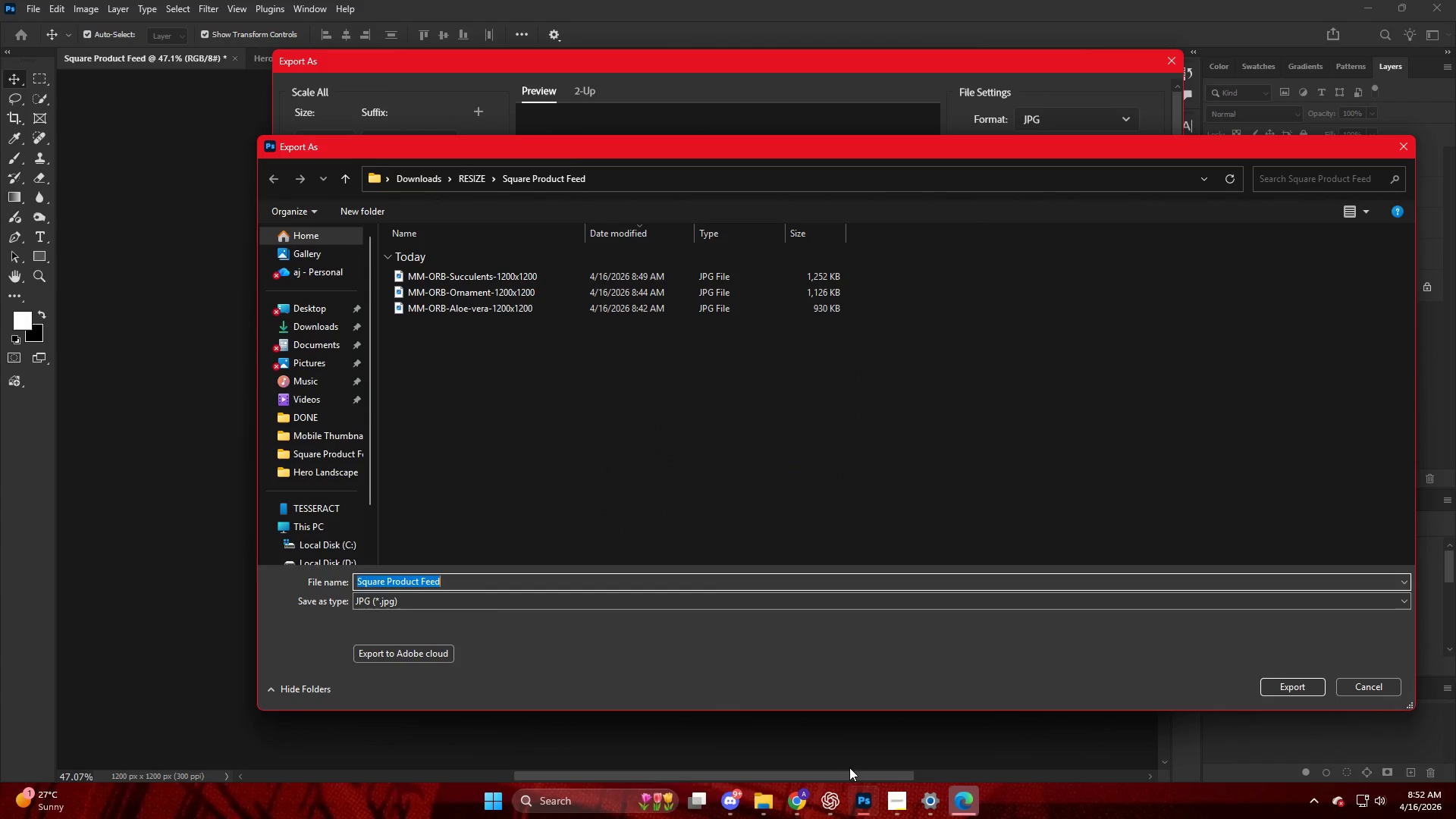 
left_click([828, 805])
 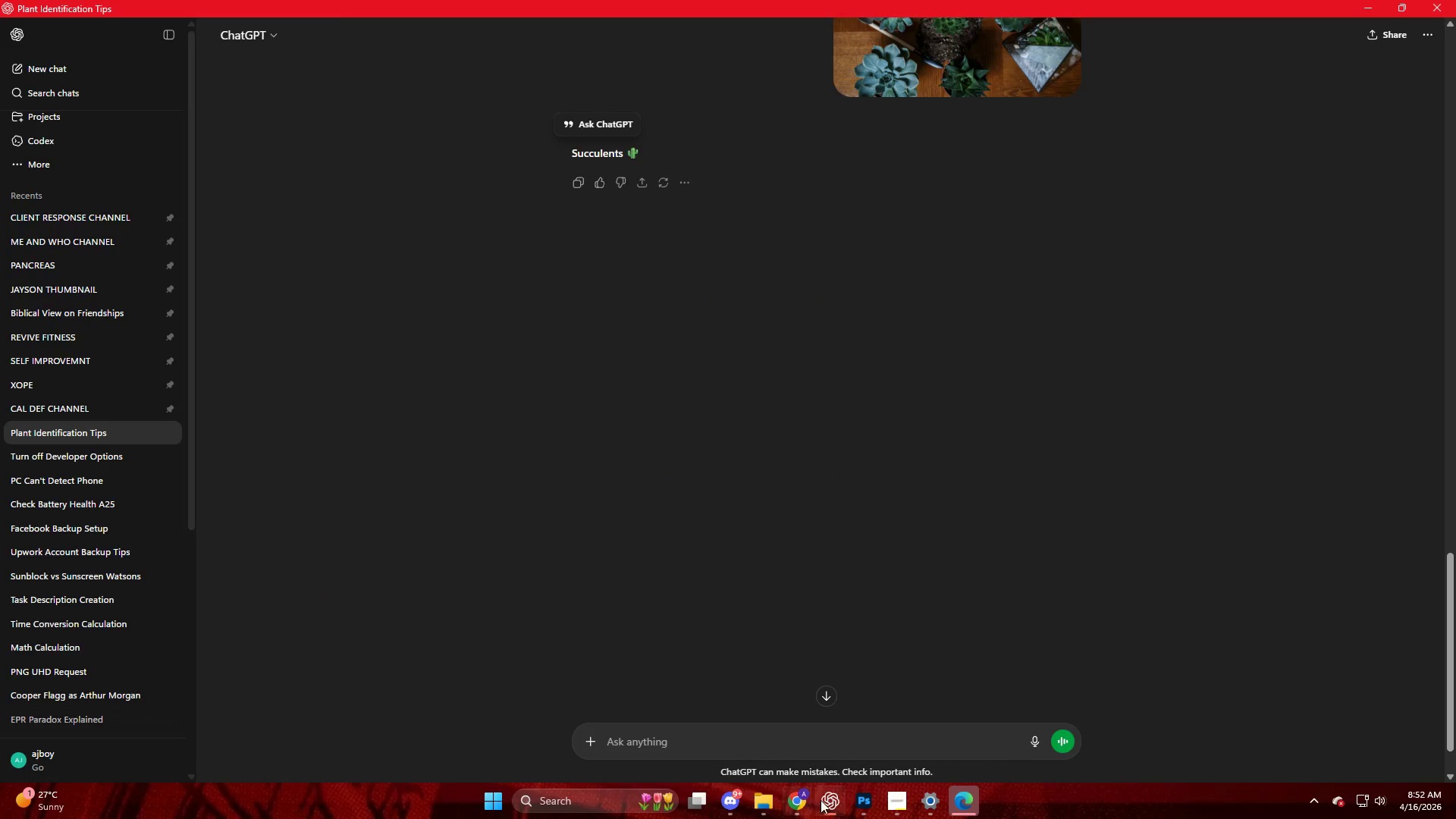 
left_click([868, 801])
 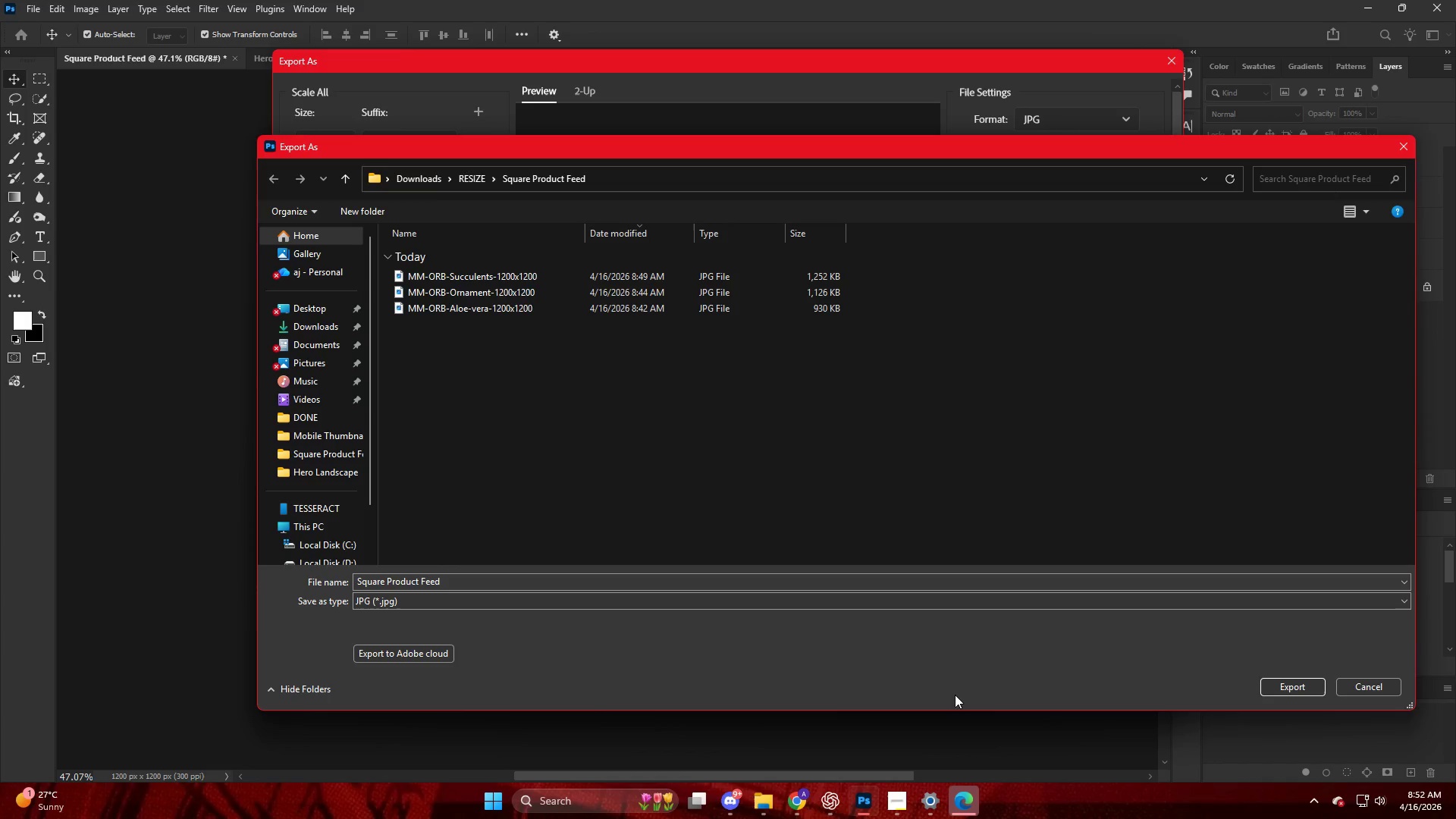 
key(1)
 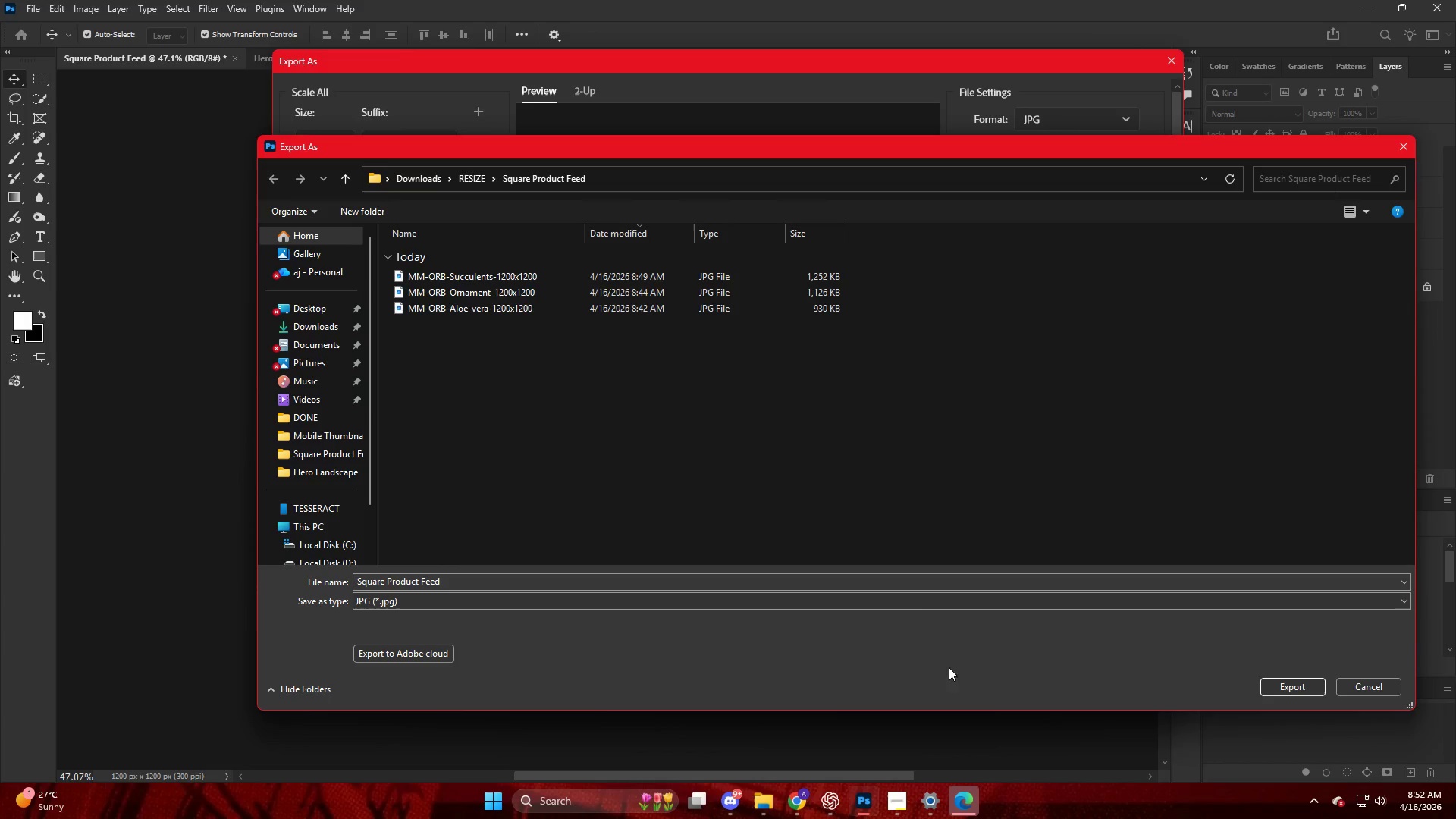 
key(Escape)
 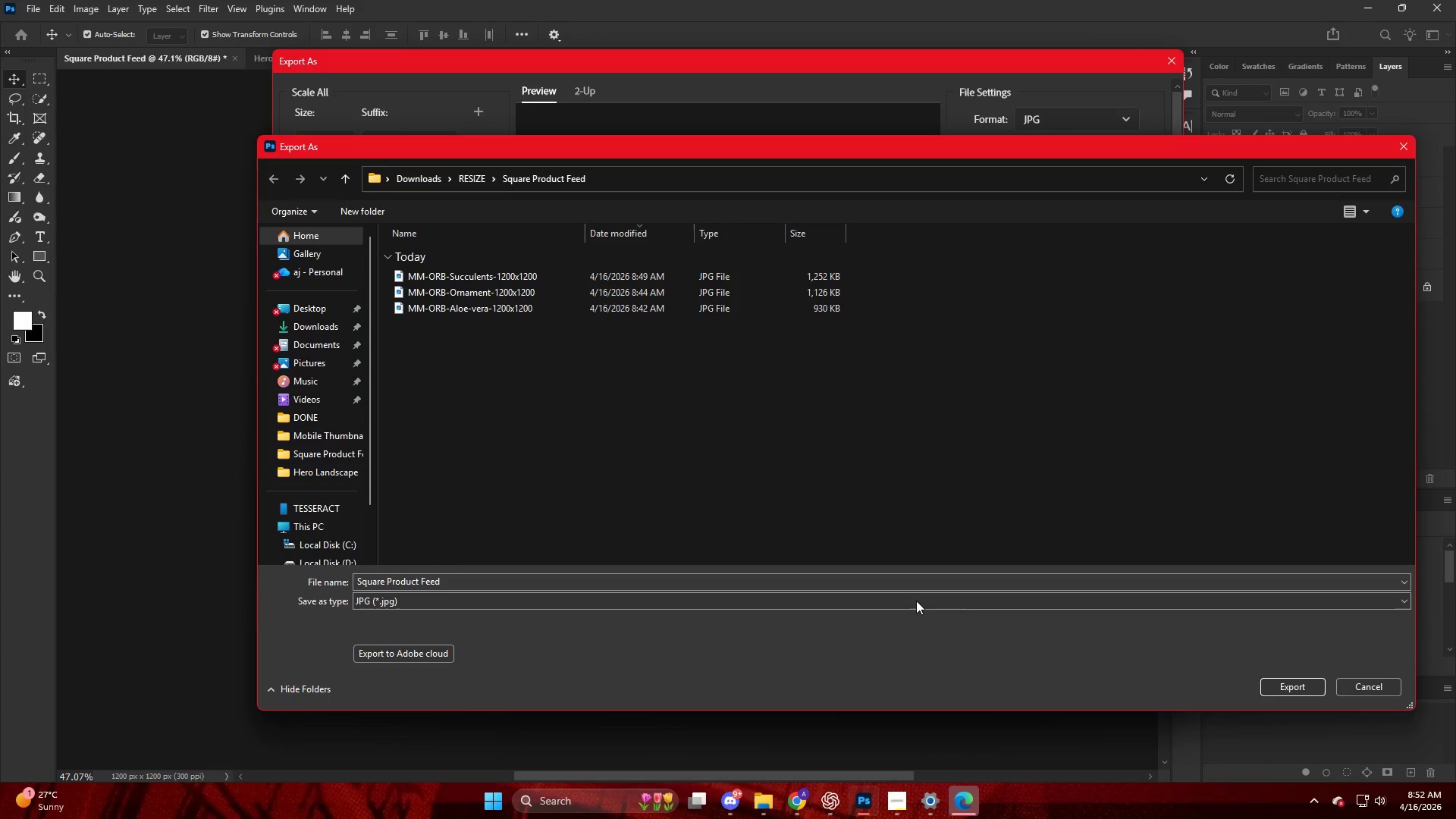 
key(Escape)
 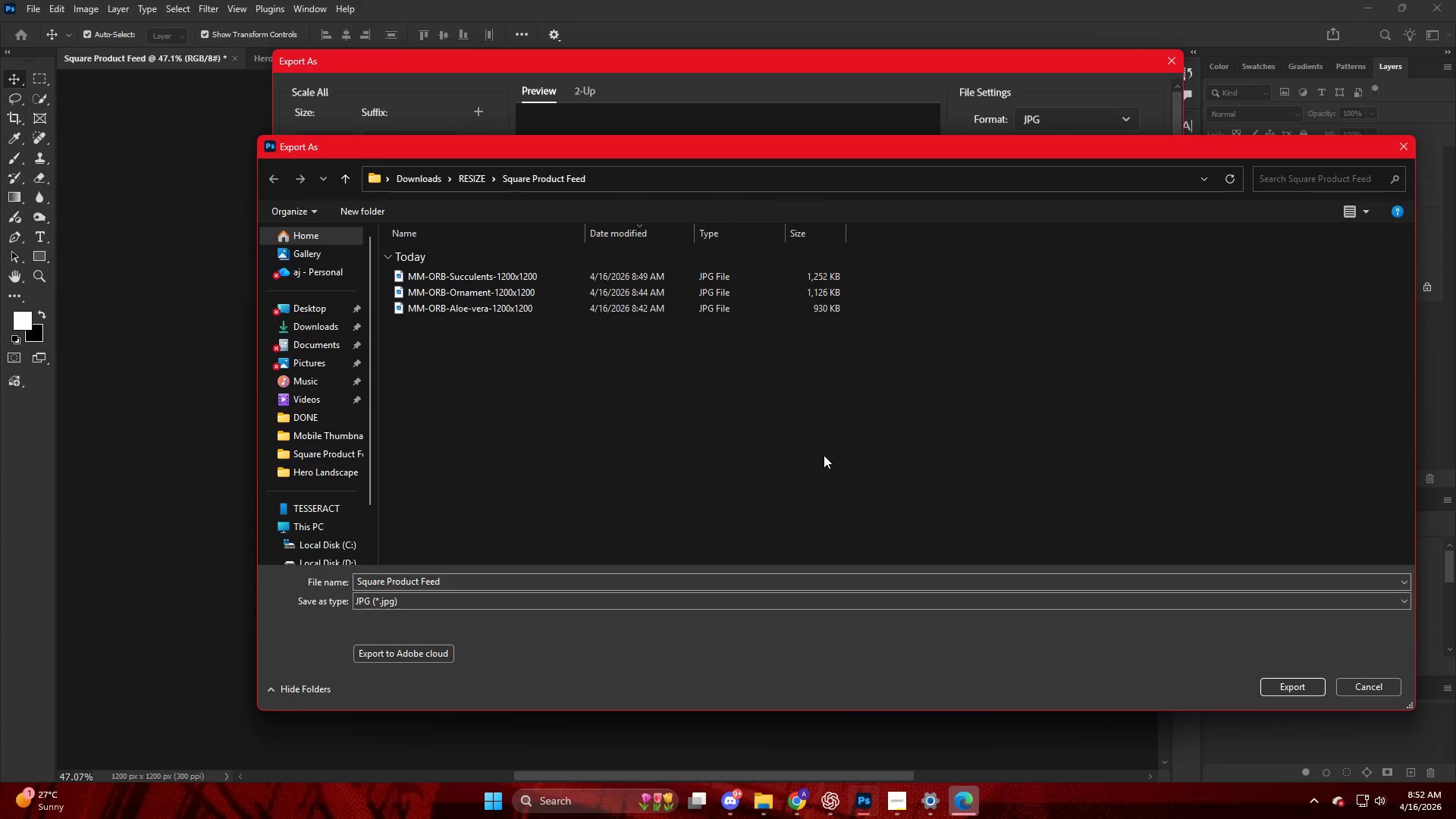 
key(Escape)
 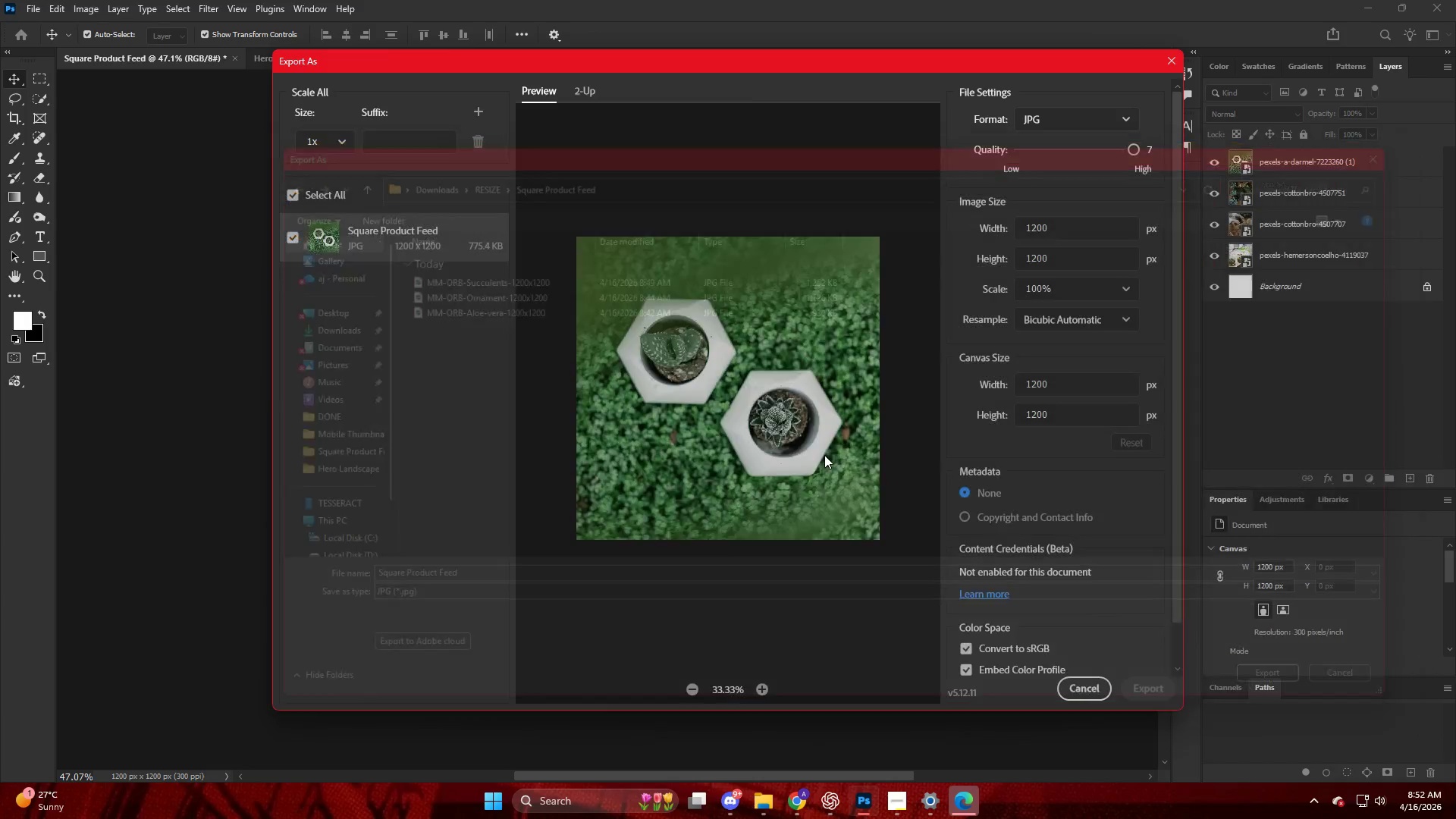 
key(Escape)
 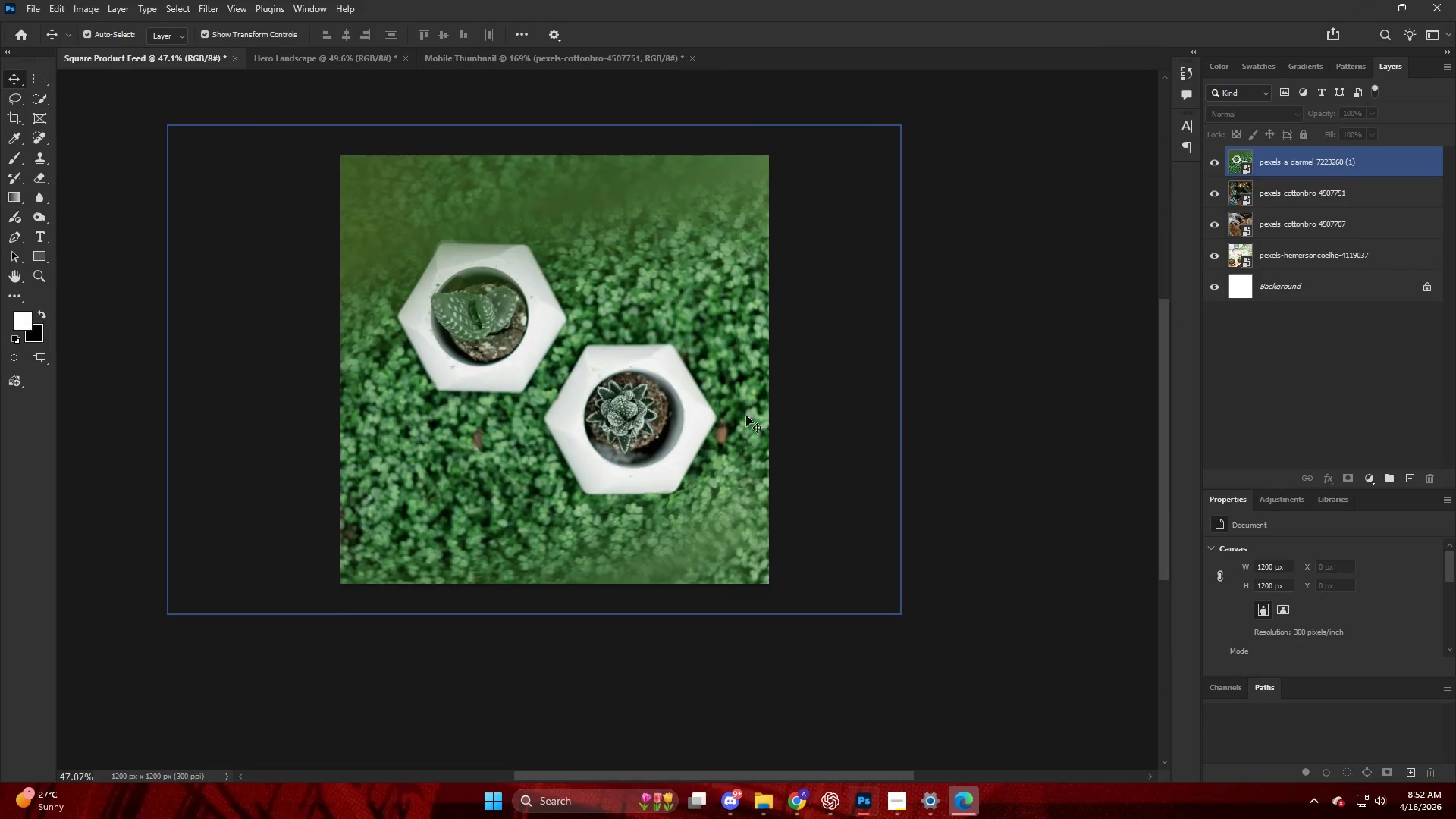 
key(Meta+MetaLeft)
 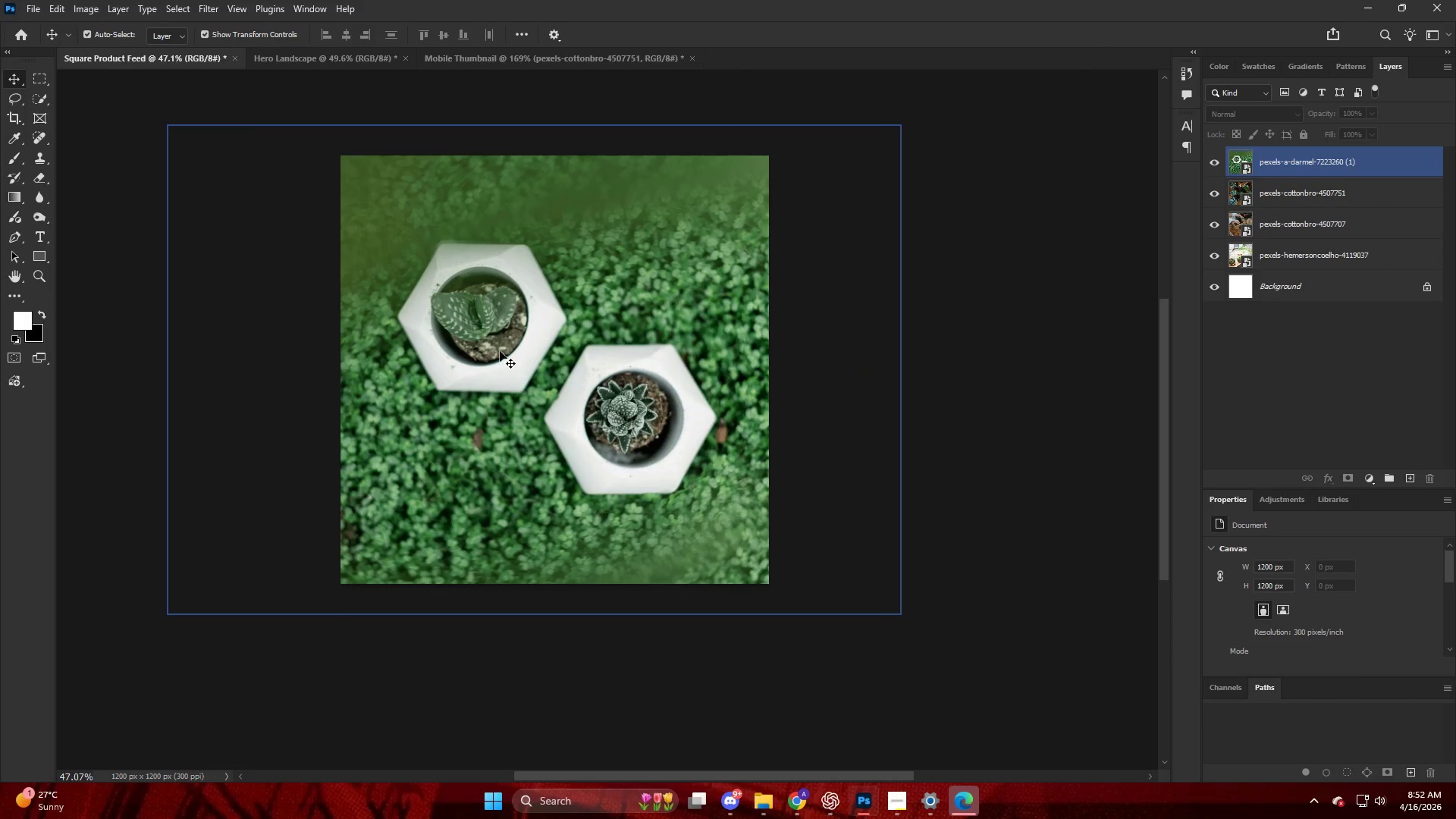 
key(Meta+Shift+ShiftLeft)
 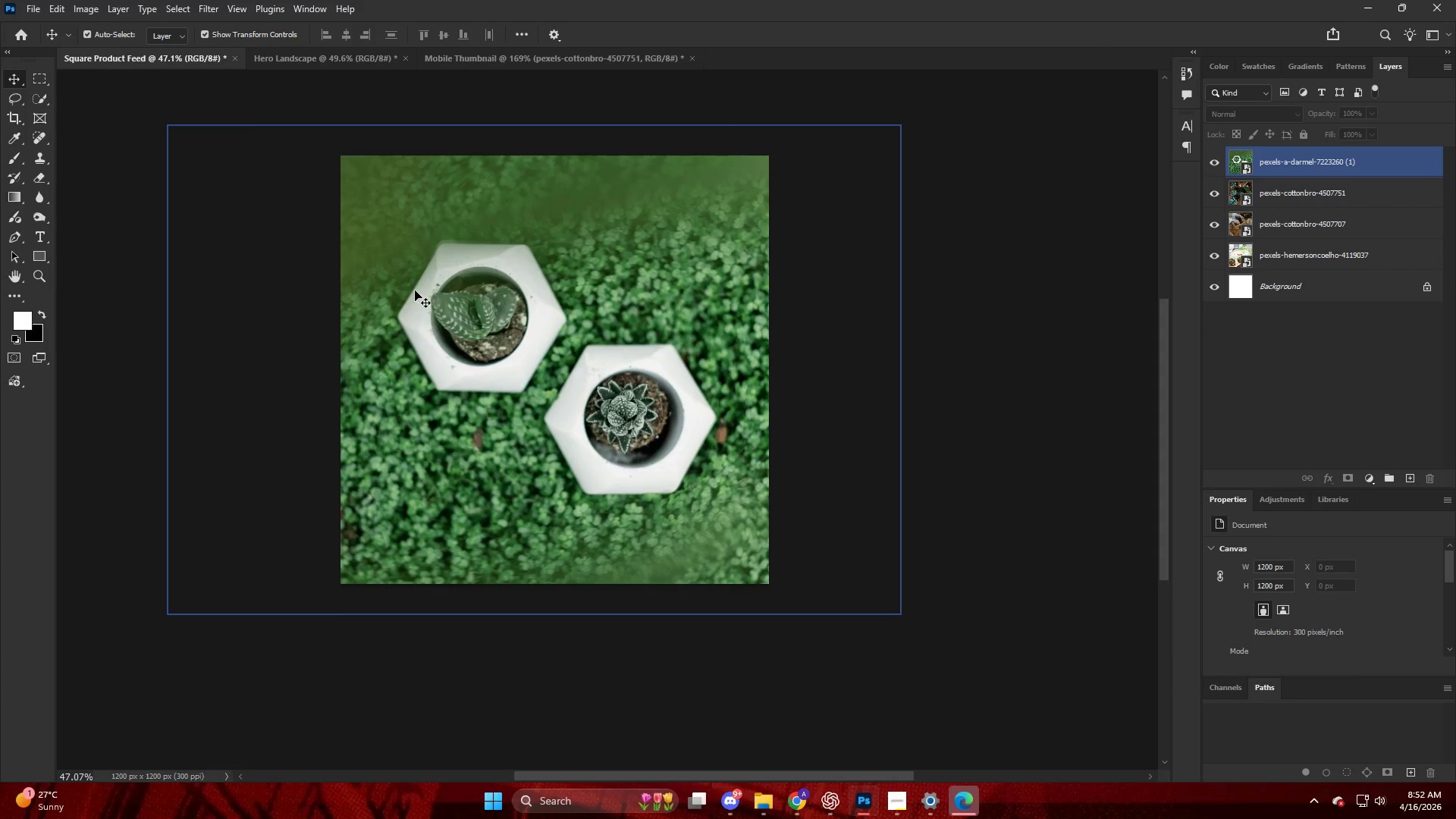 
key(Meta+Shift+S)
 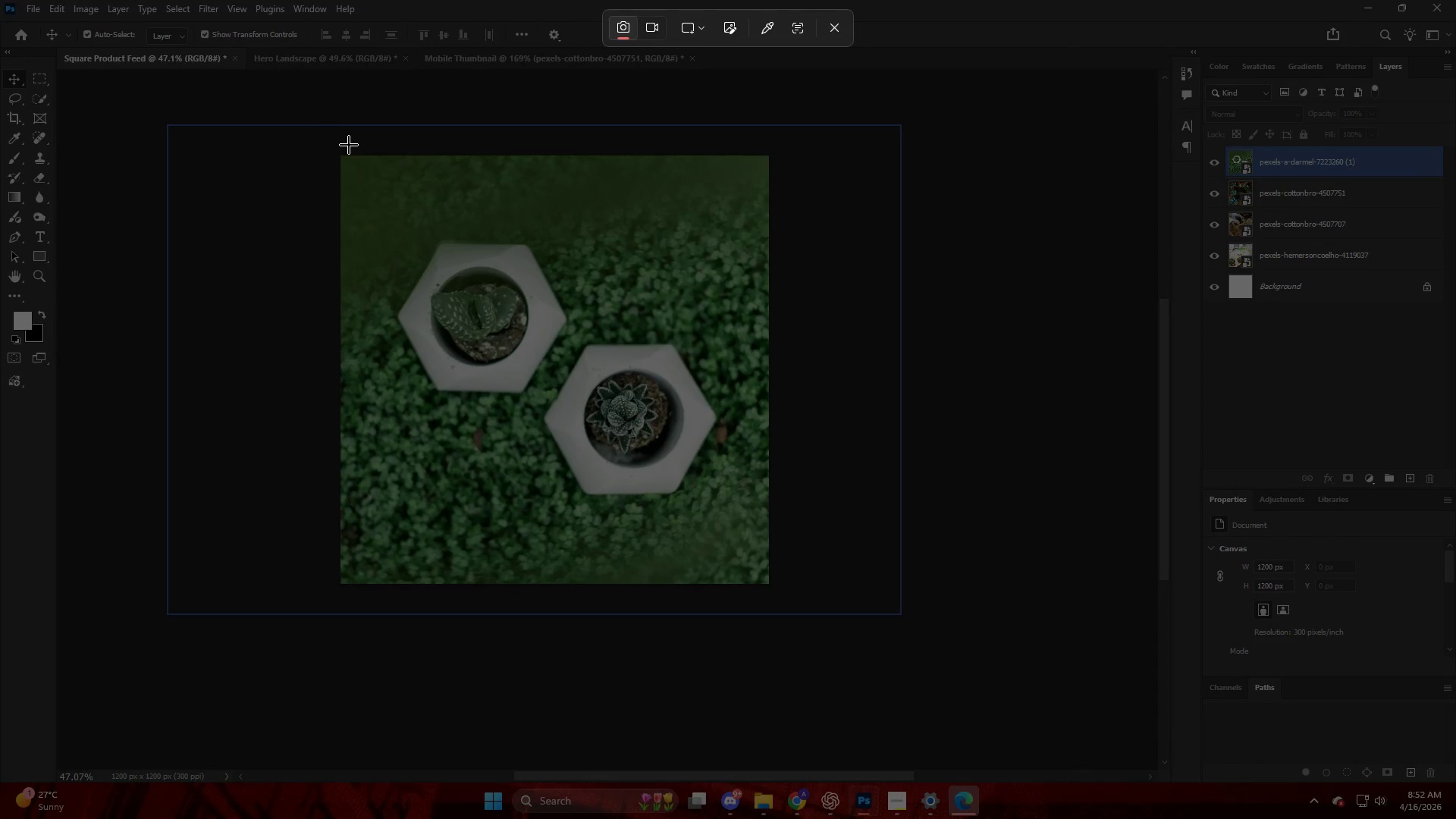 
left_click_drag(start_coordinate=[346, 152], to_coordinate=[772, 590])
 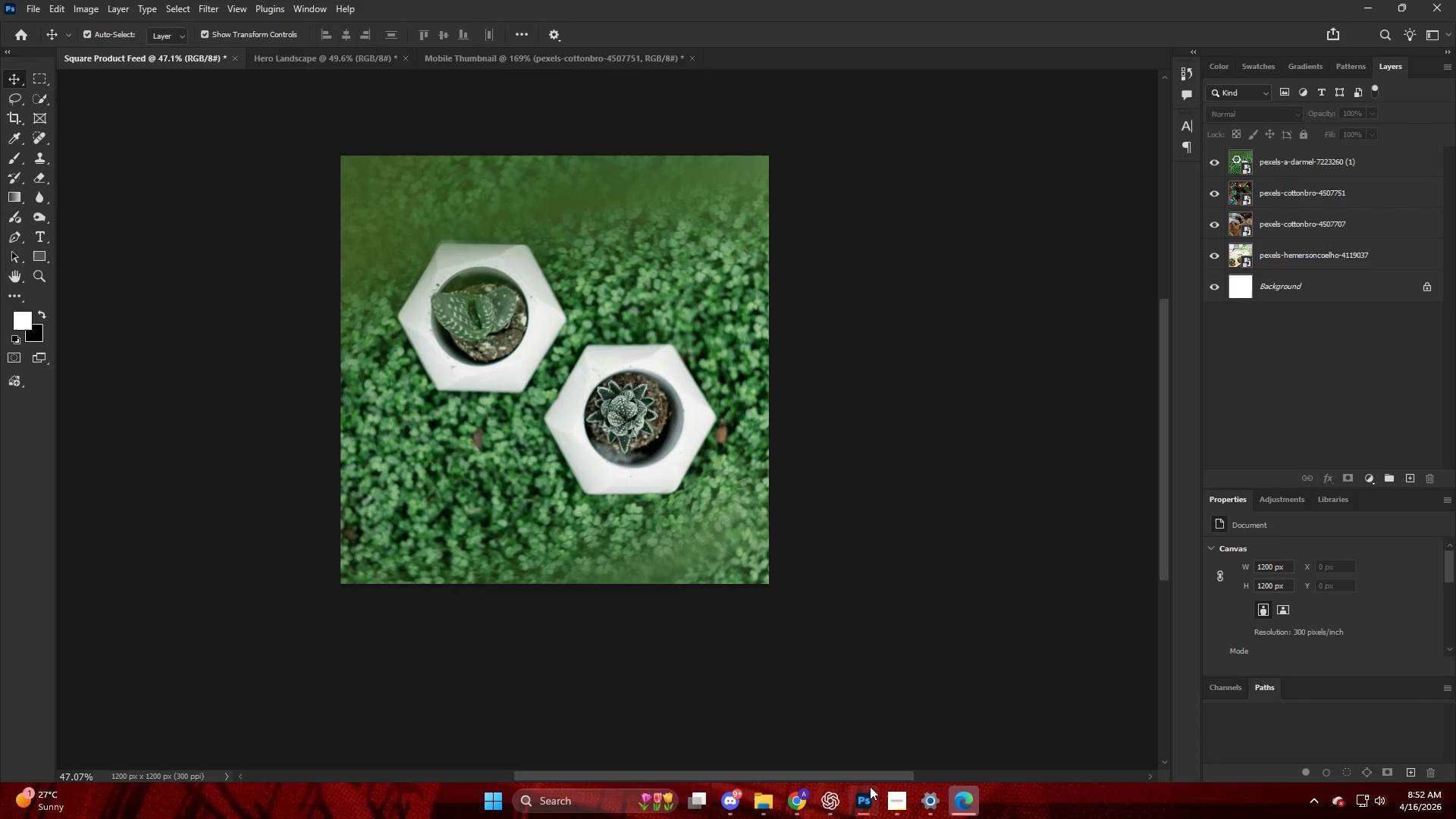 
hold_key(key=AltLeft, duration=0.33)
 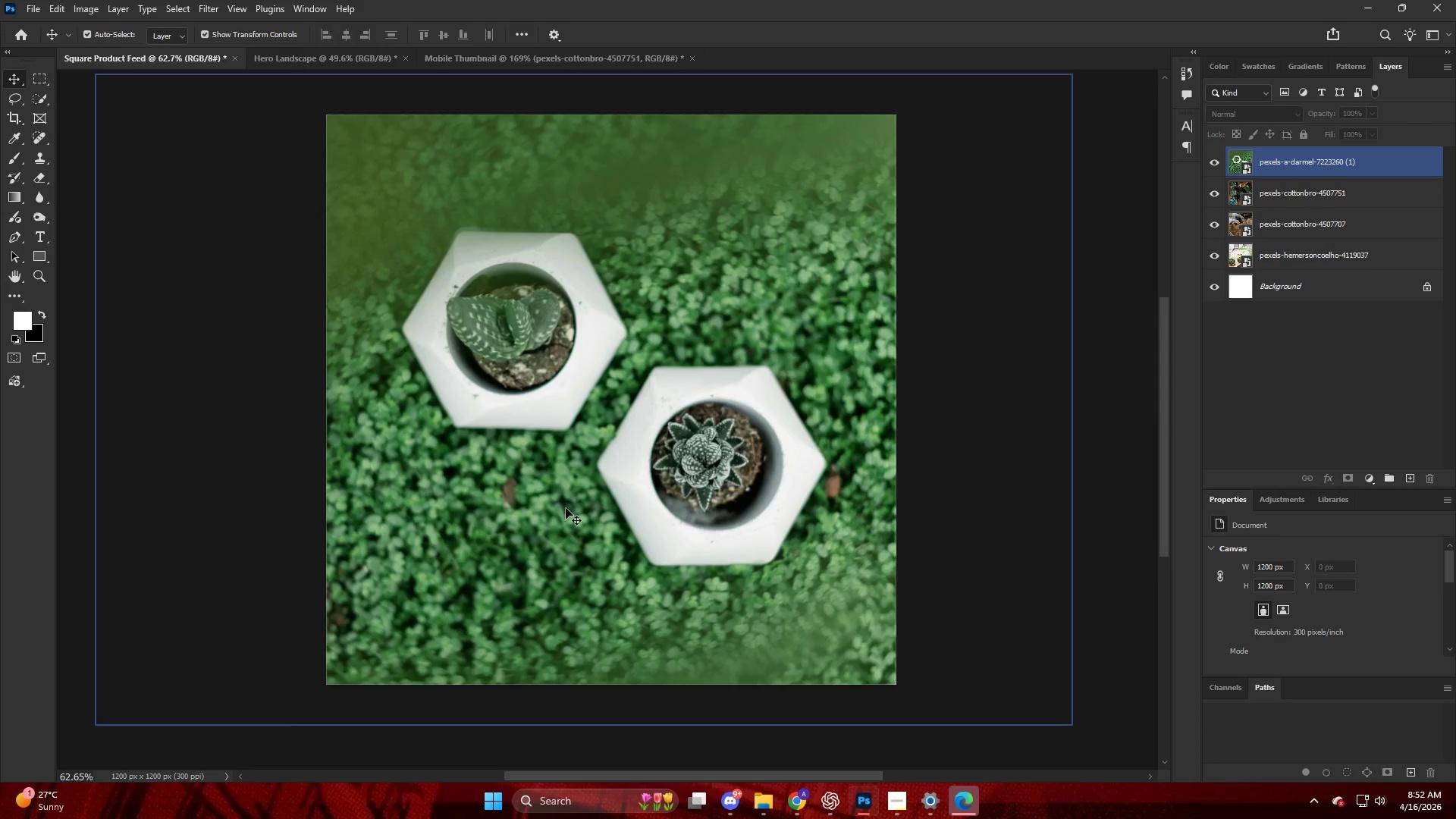 
key(Meta+Shift+MetaLeft)
 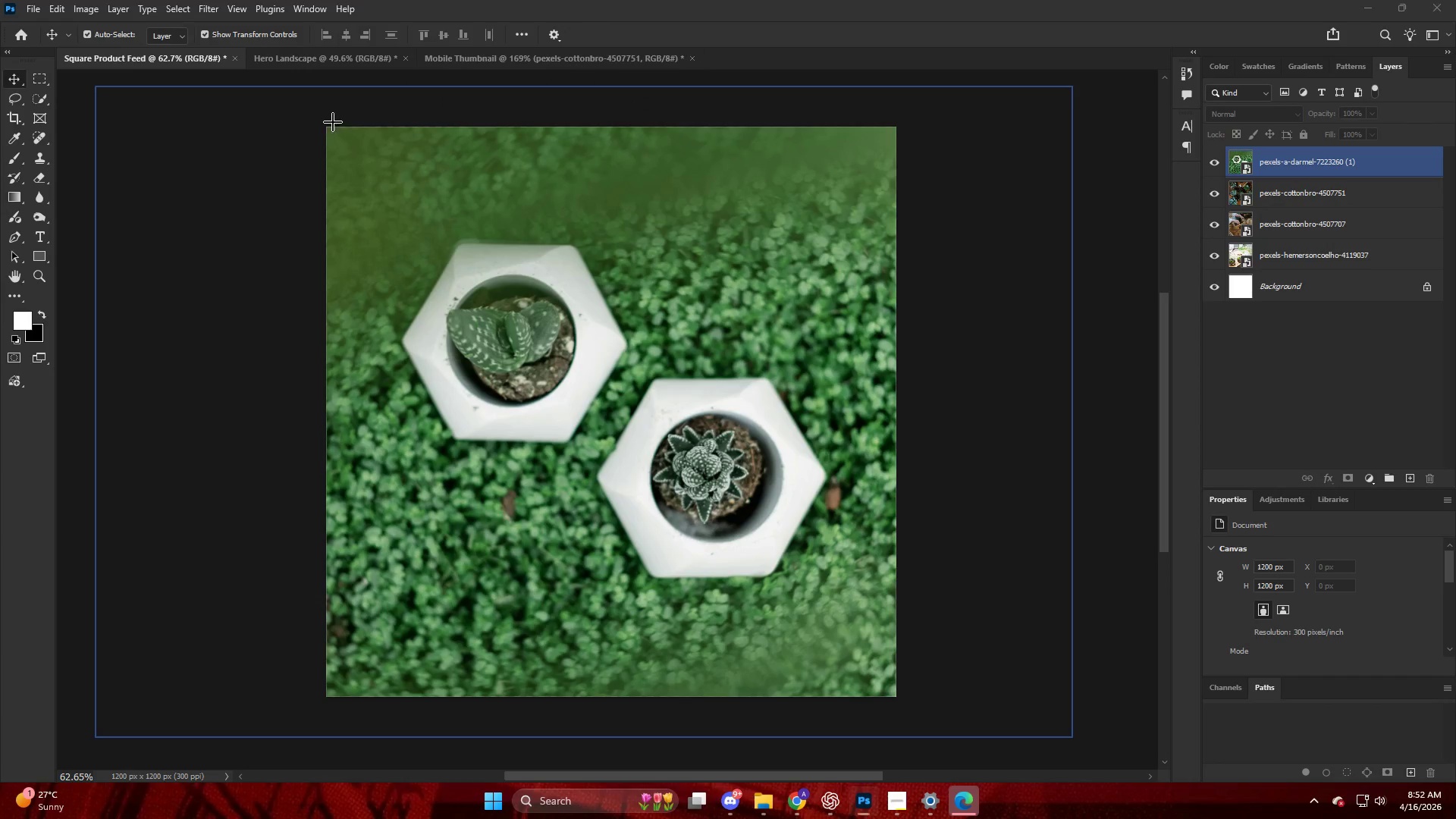 
key(Shift+ShiftLeft)
 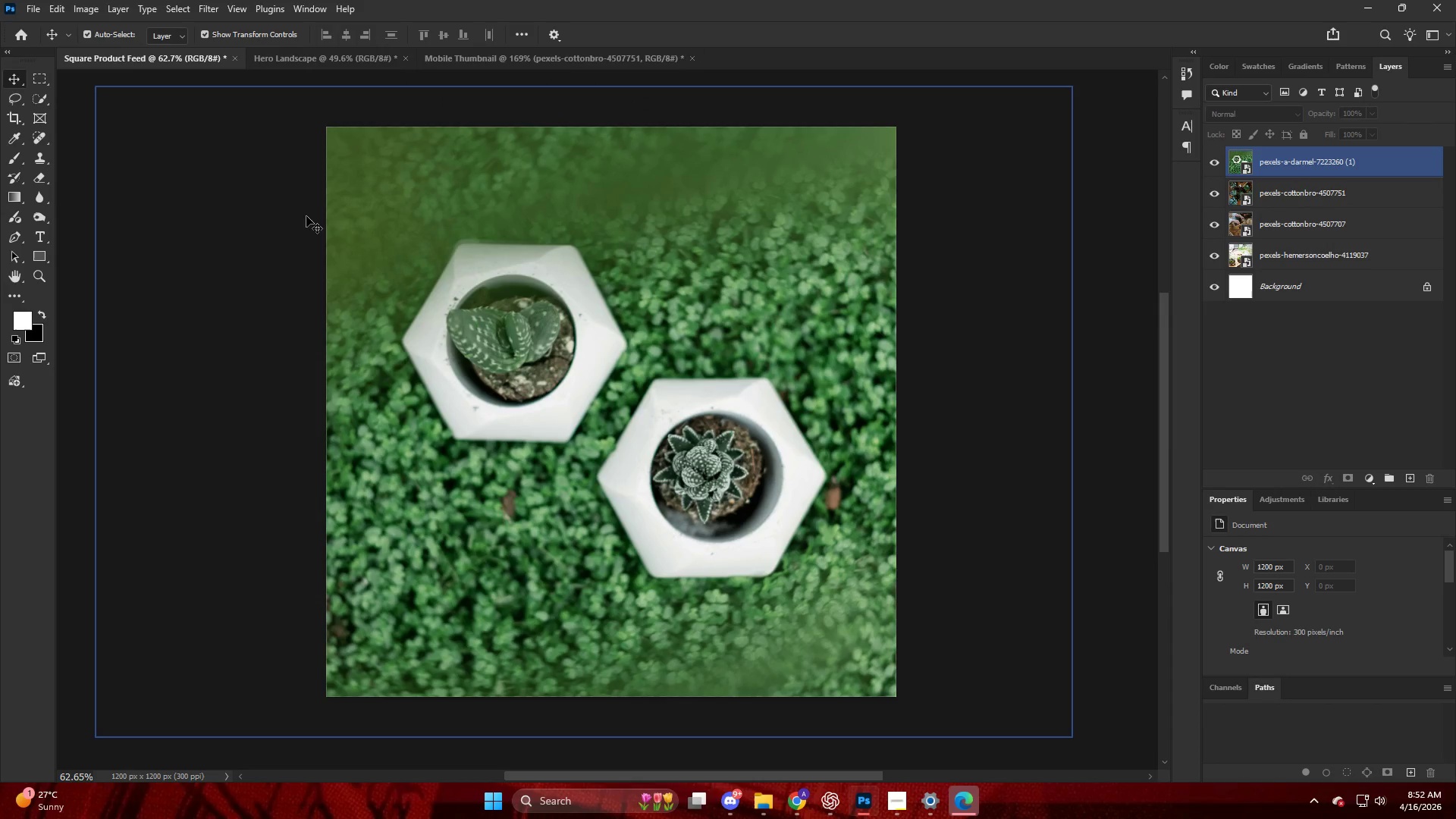 
scroll: coordinate [566, 508], scroll_direction: up, amount: 12.0
 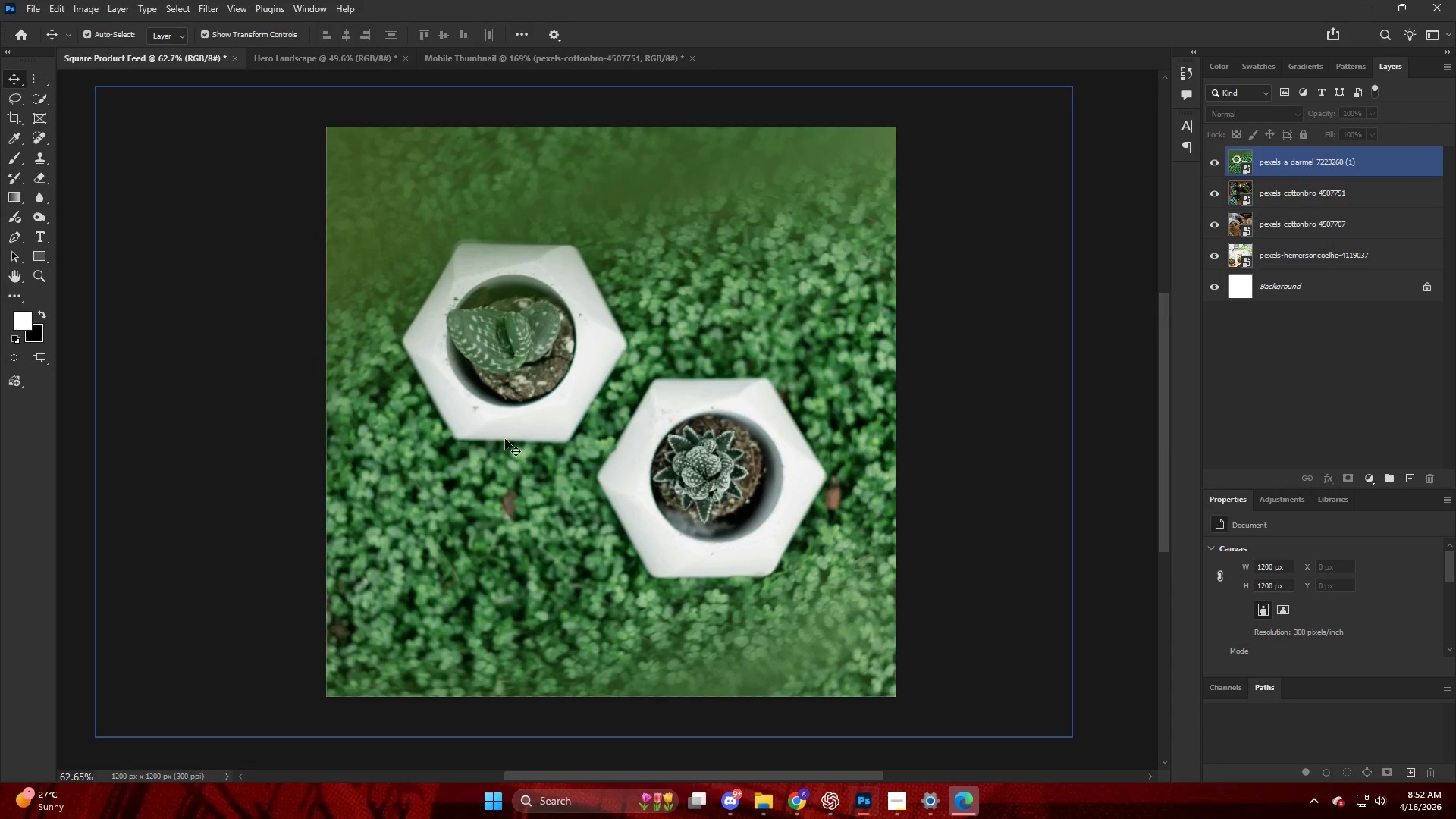 
key(Meta+Shift+S)
 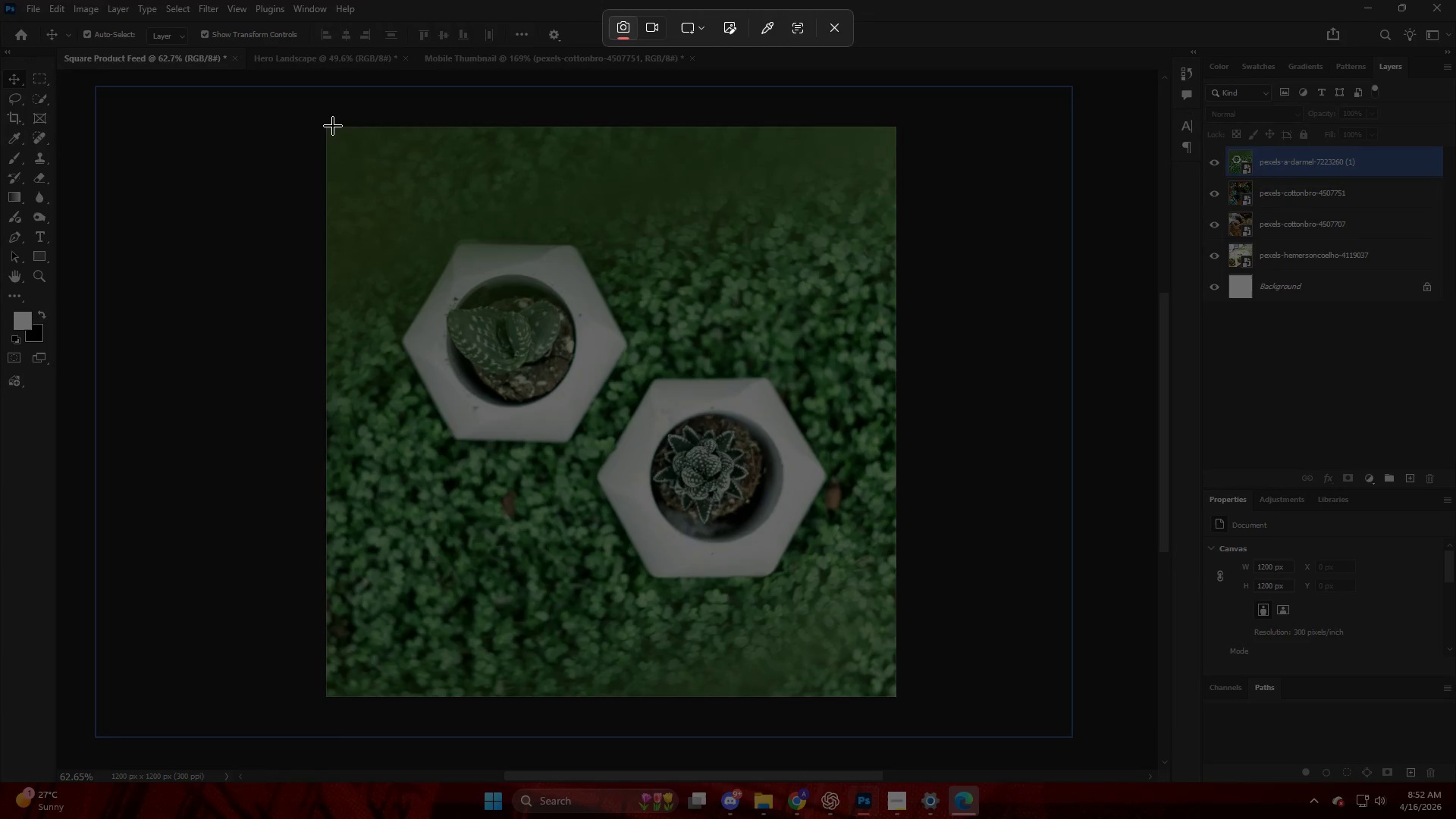 
left_click_drag(start_coordinate=[326, 125], to_coordinate=[898, 695])
 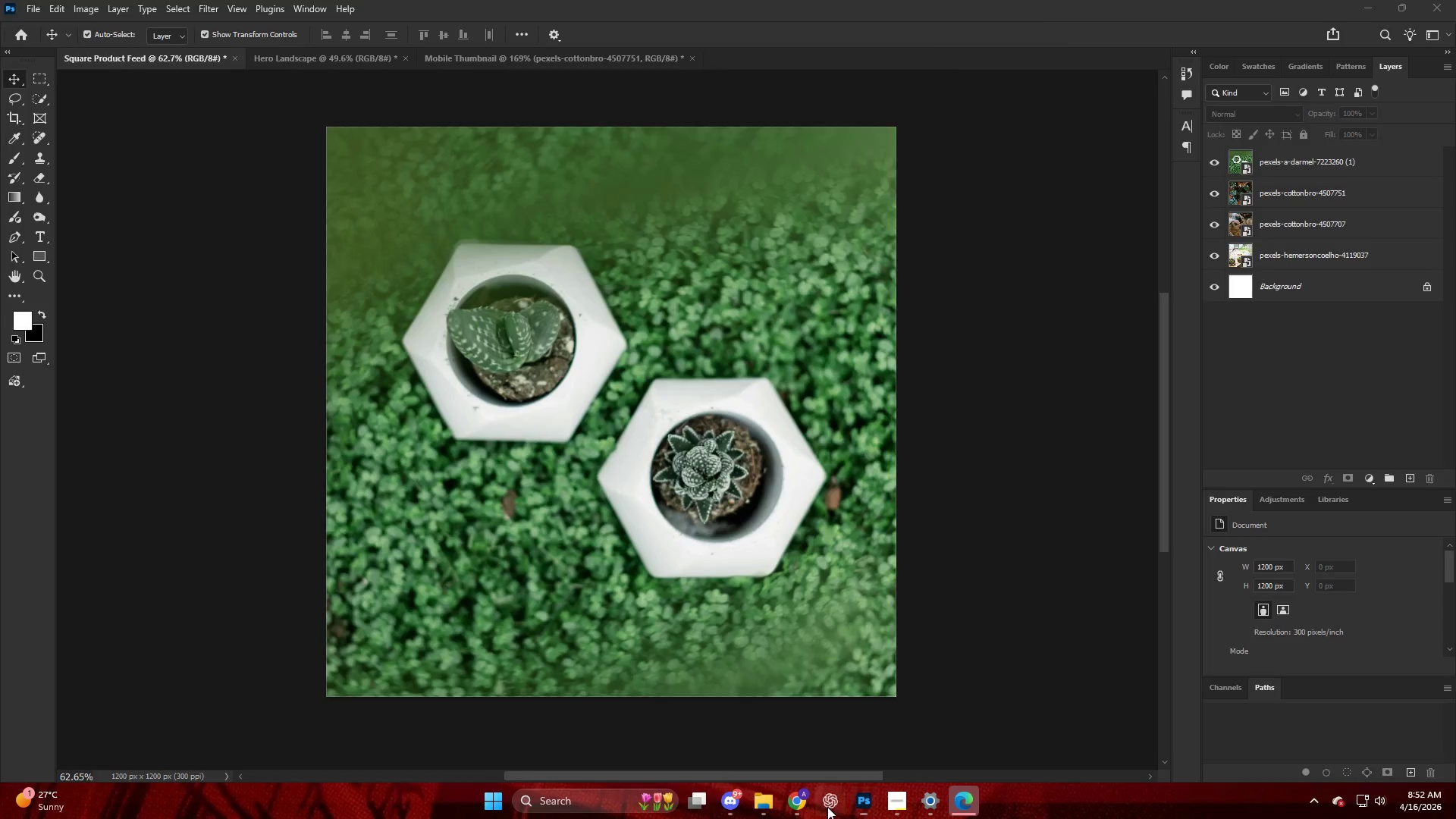 
left_click([775, 752])
 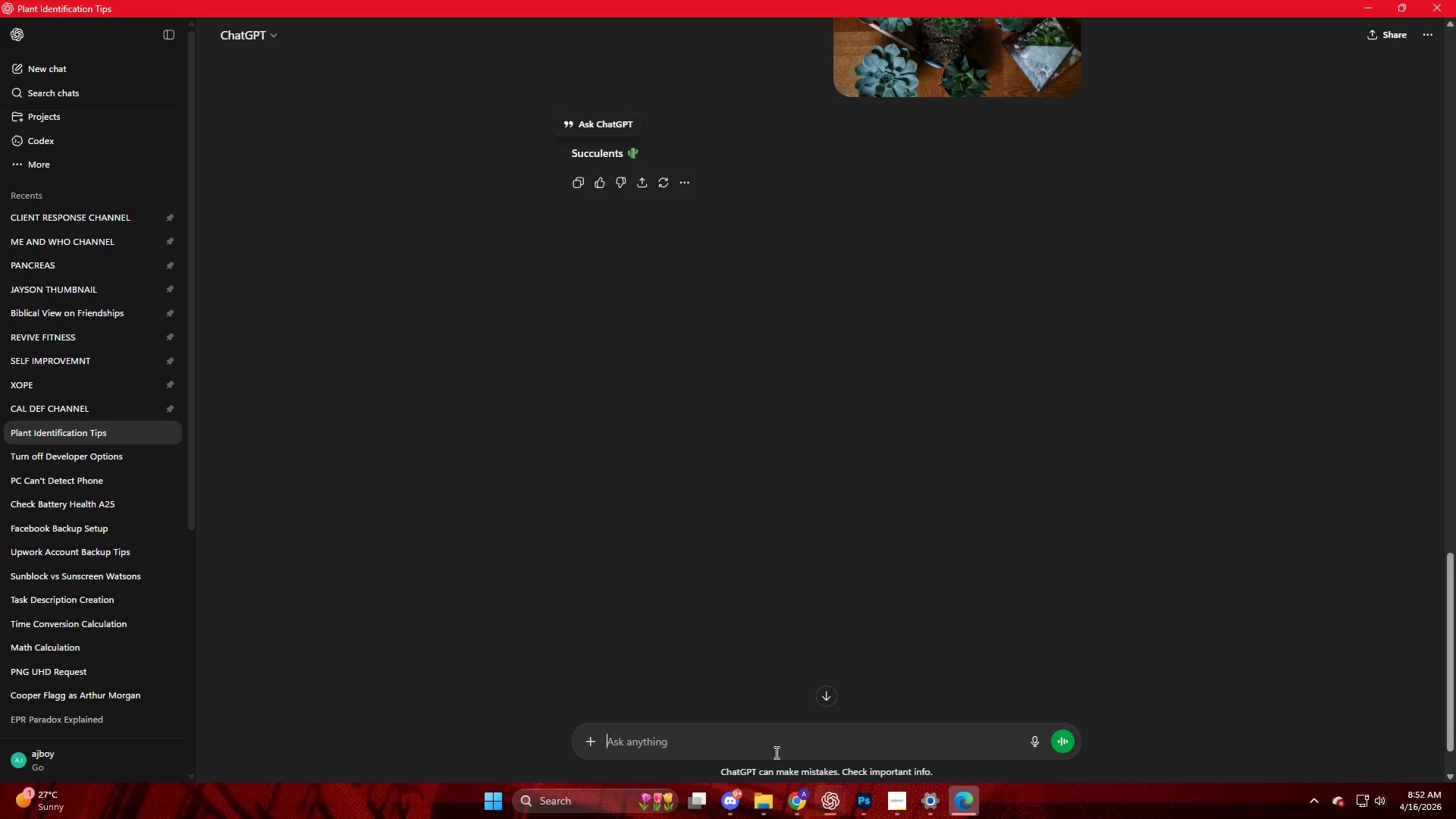 
key(Control+ControlLeft)
 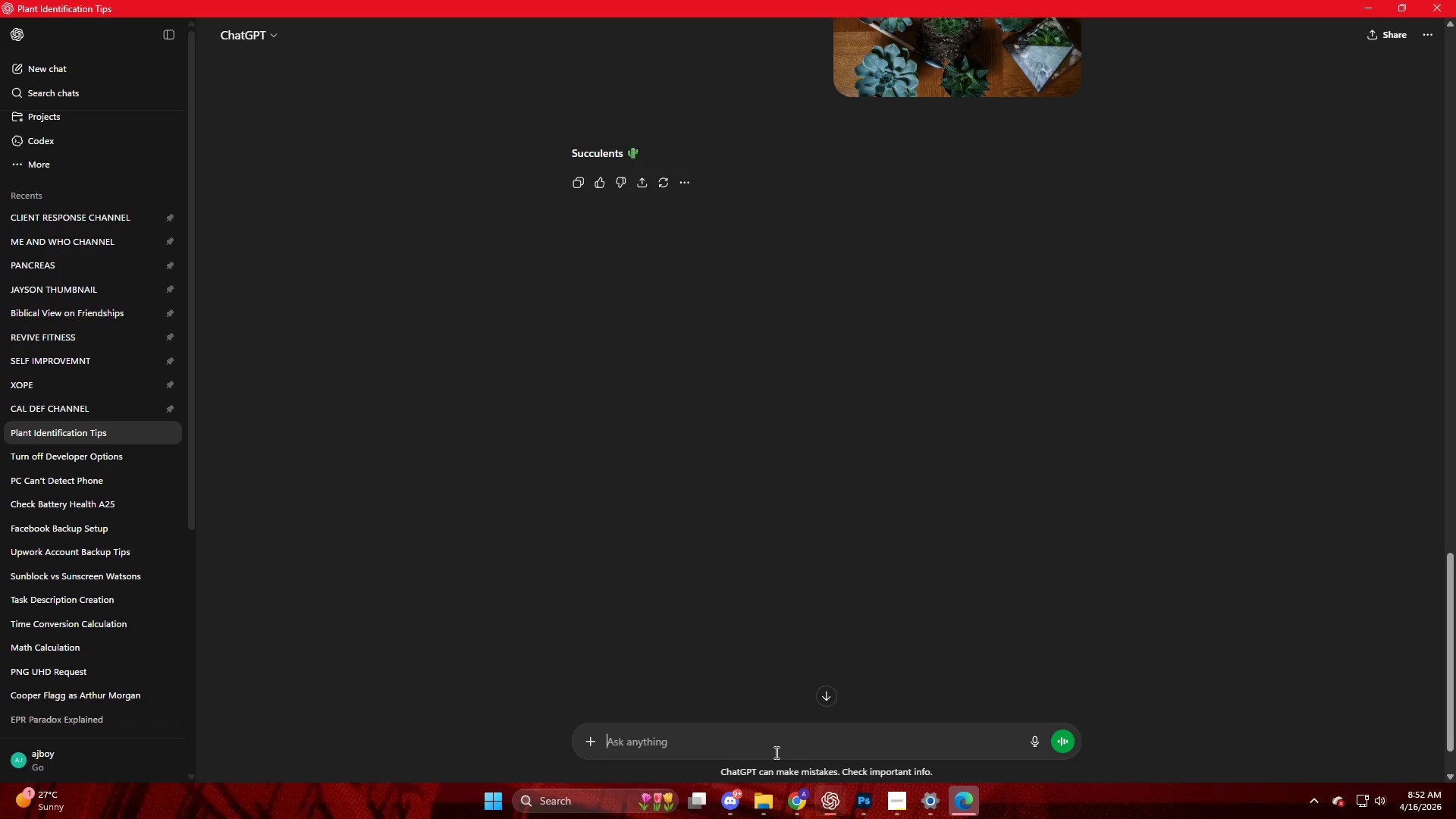 
key(Control+V)
 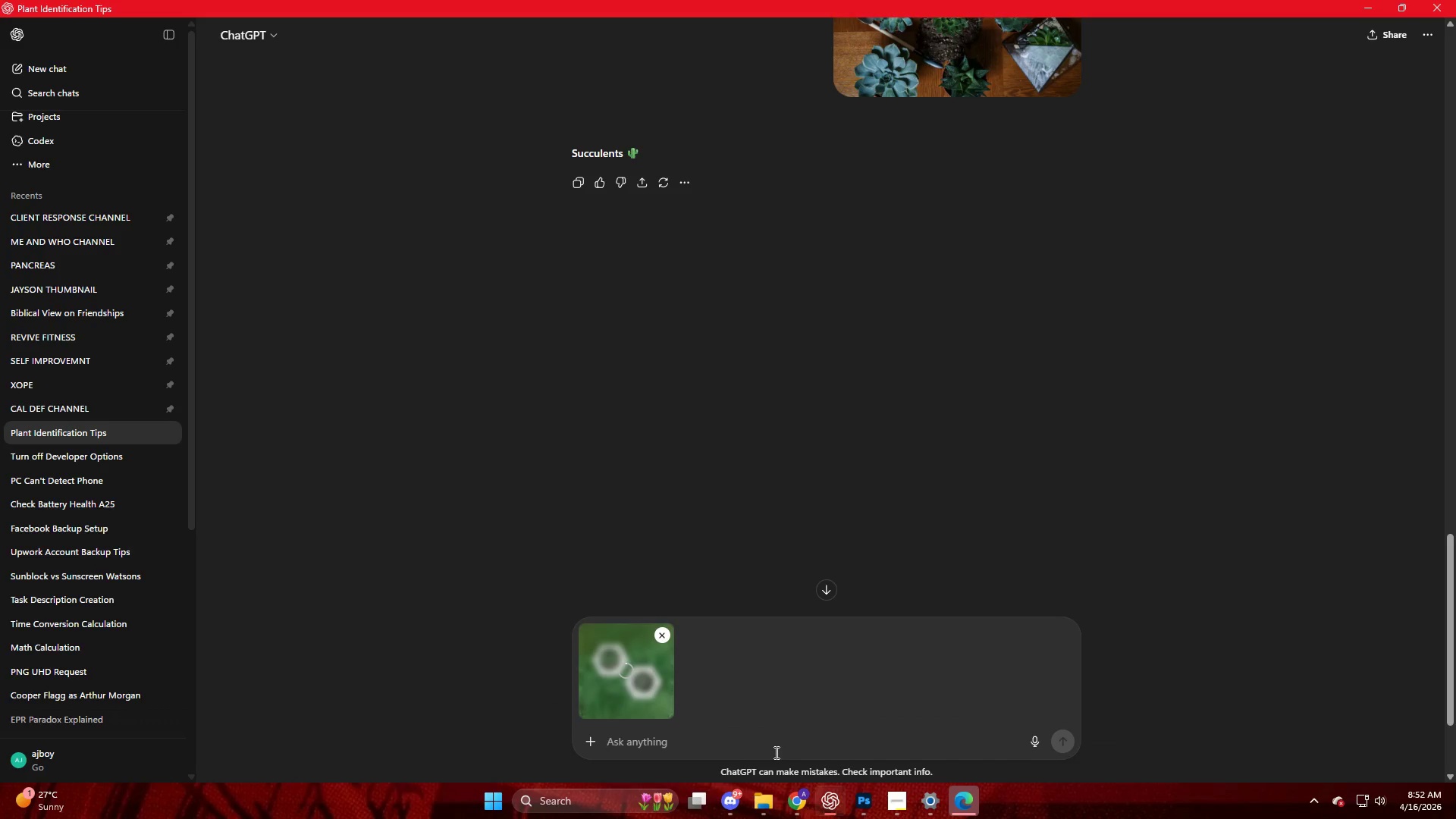 
key(NumpadEnter)
 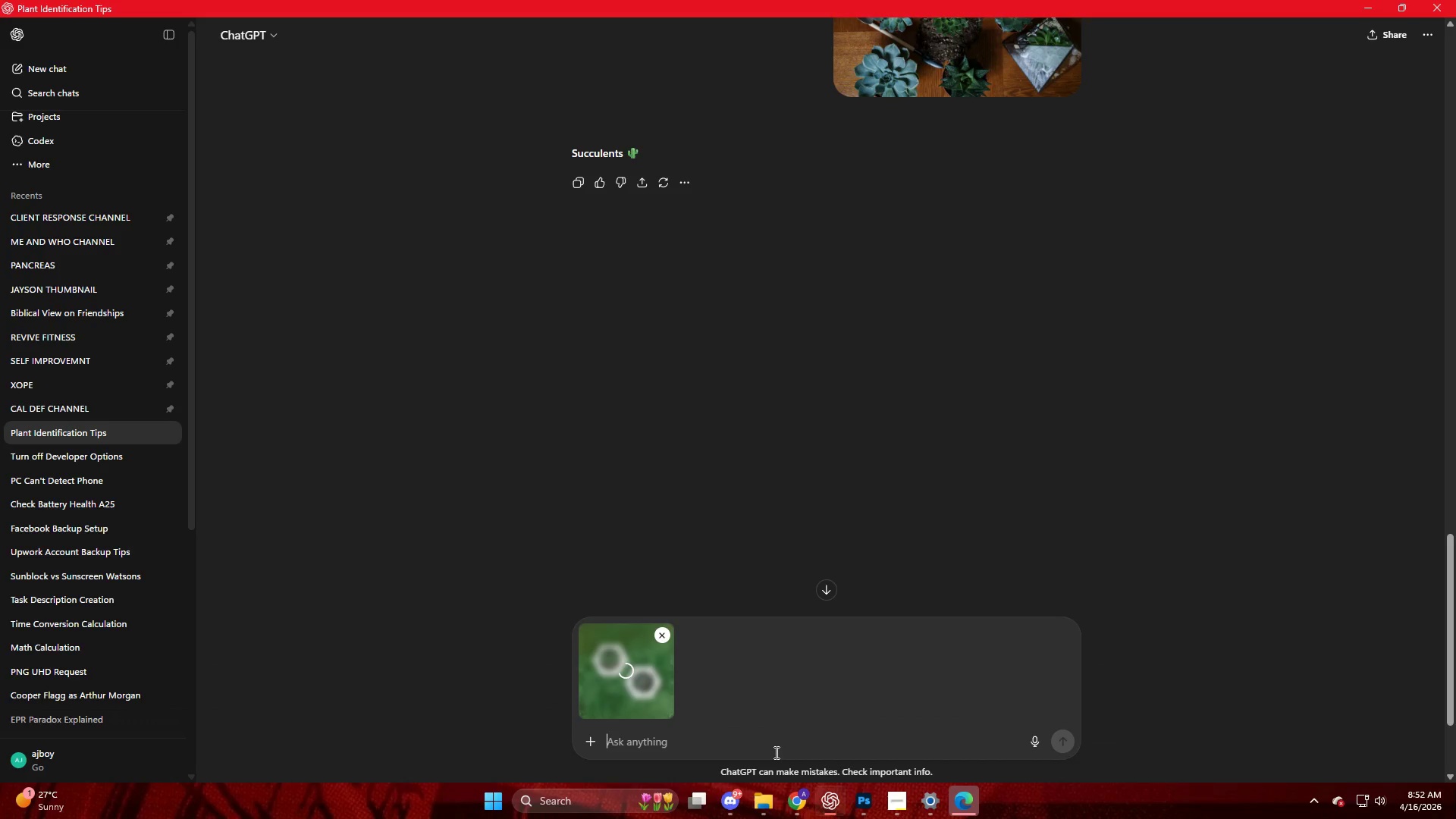 
key(NumpadEnter)
 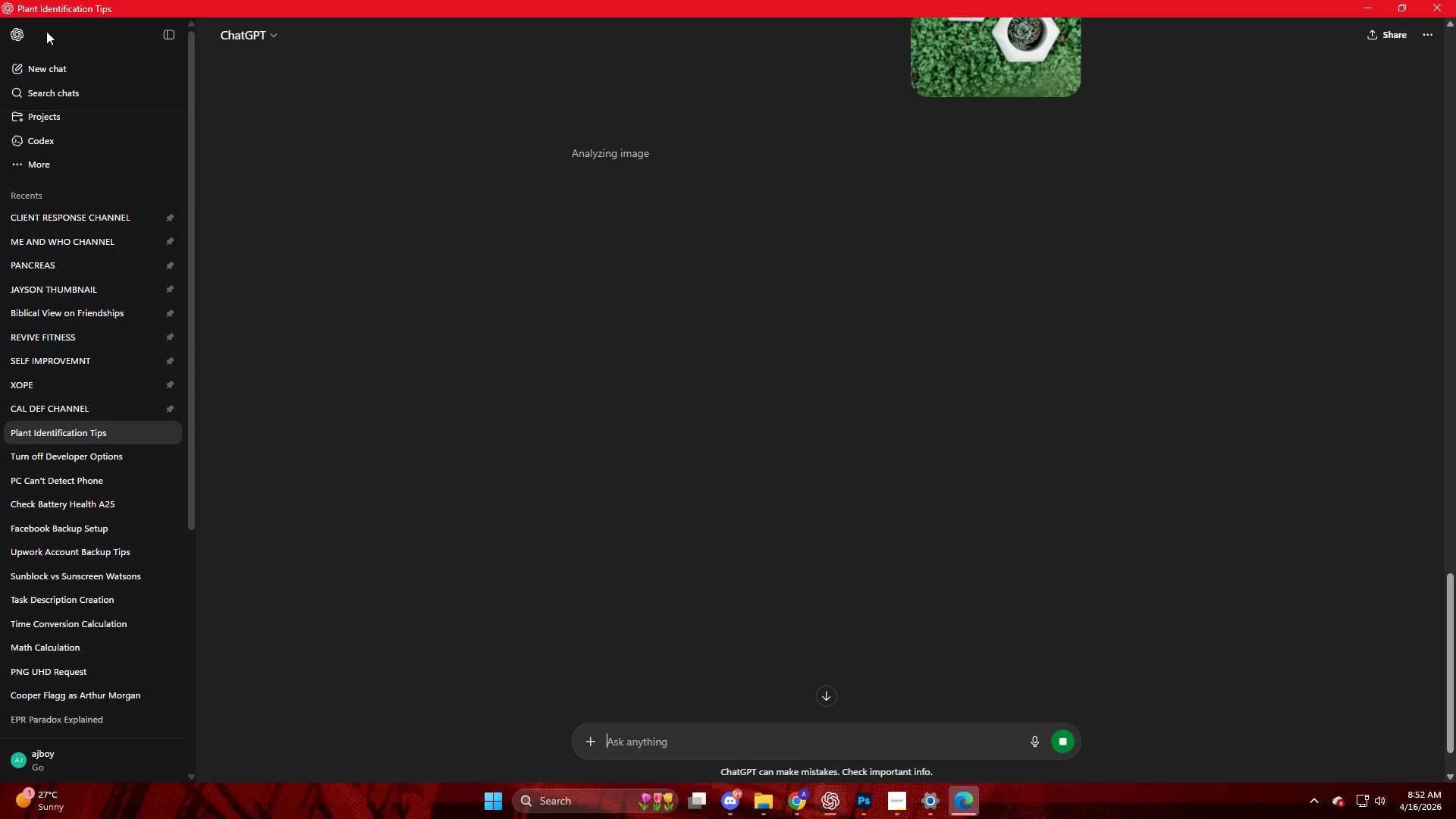 
left_click([77, 34])
 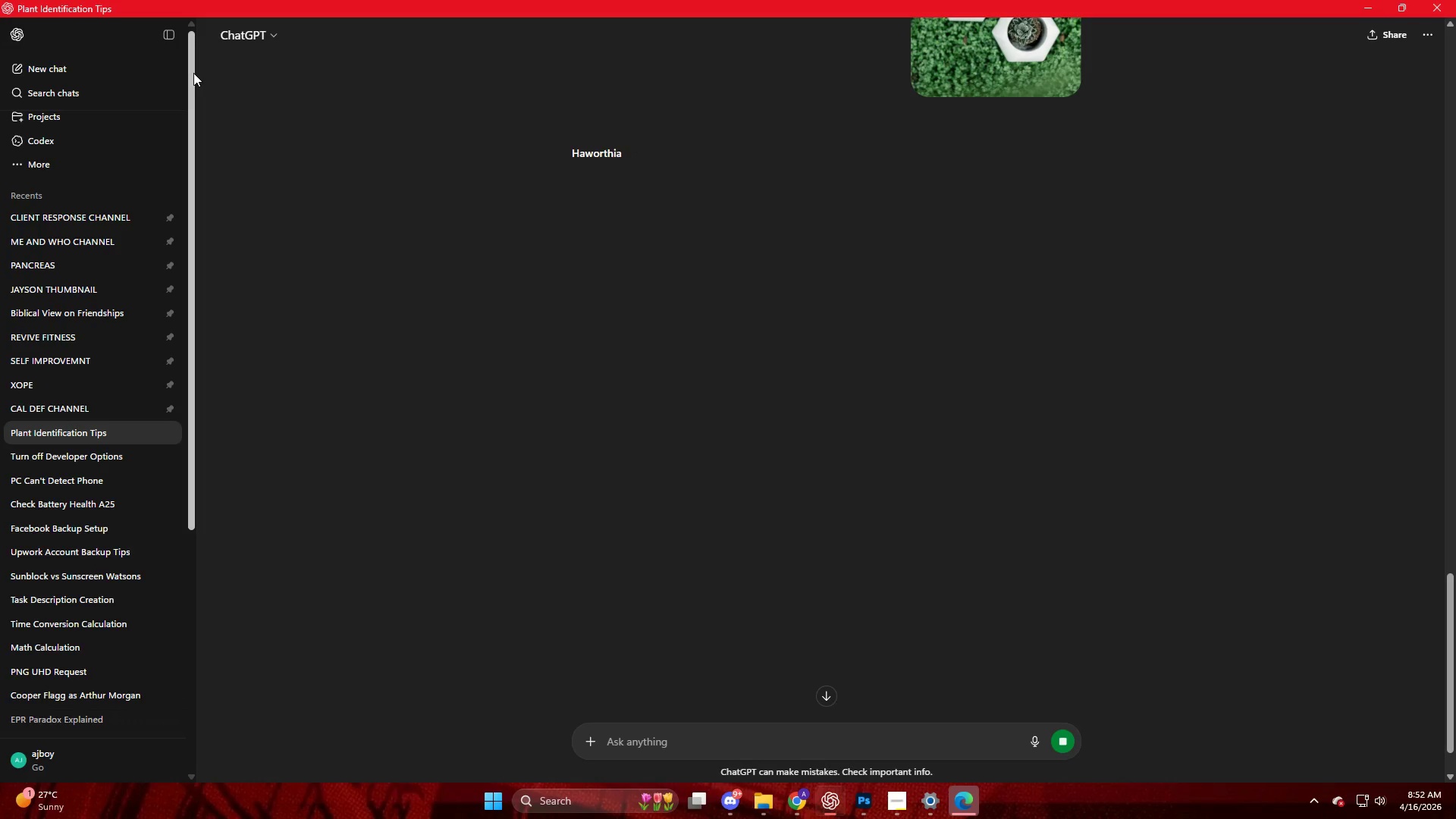 
left_click([192, 73])
 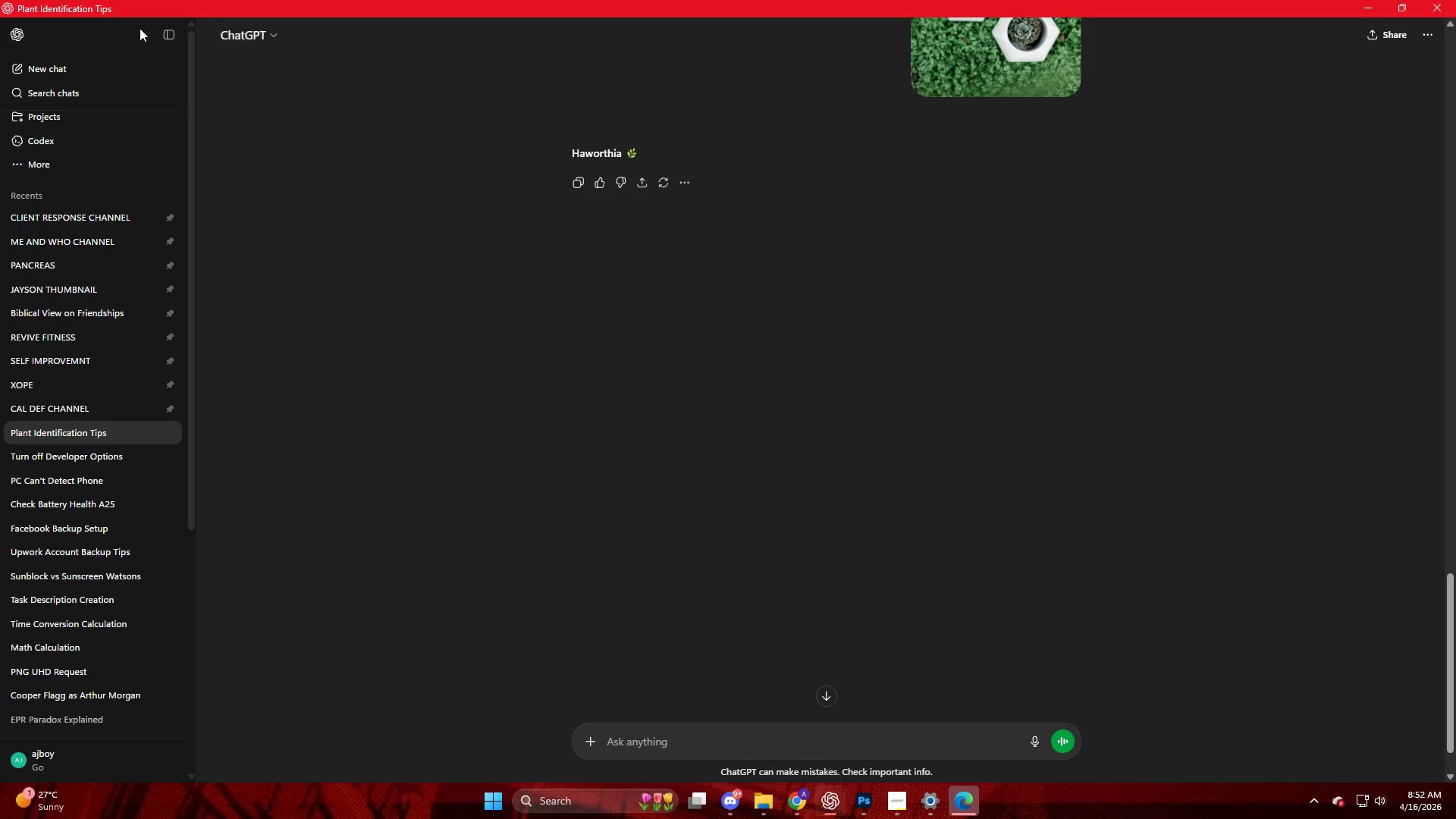 
left_click([94, 28])
 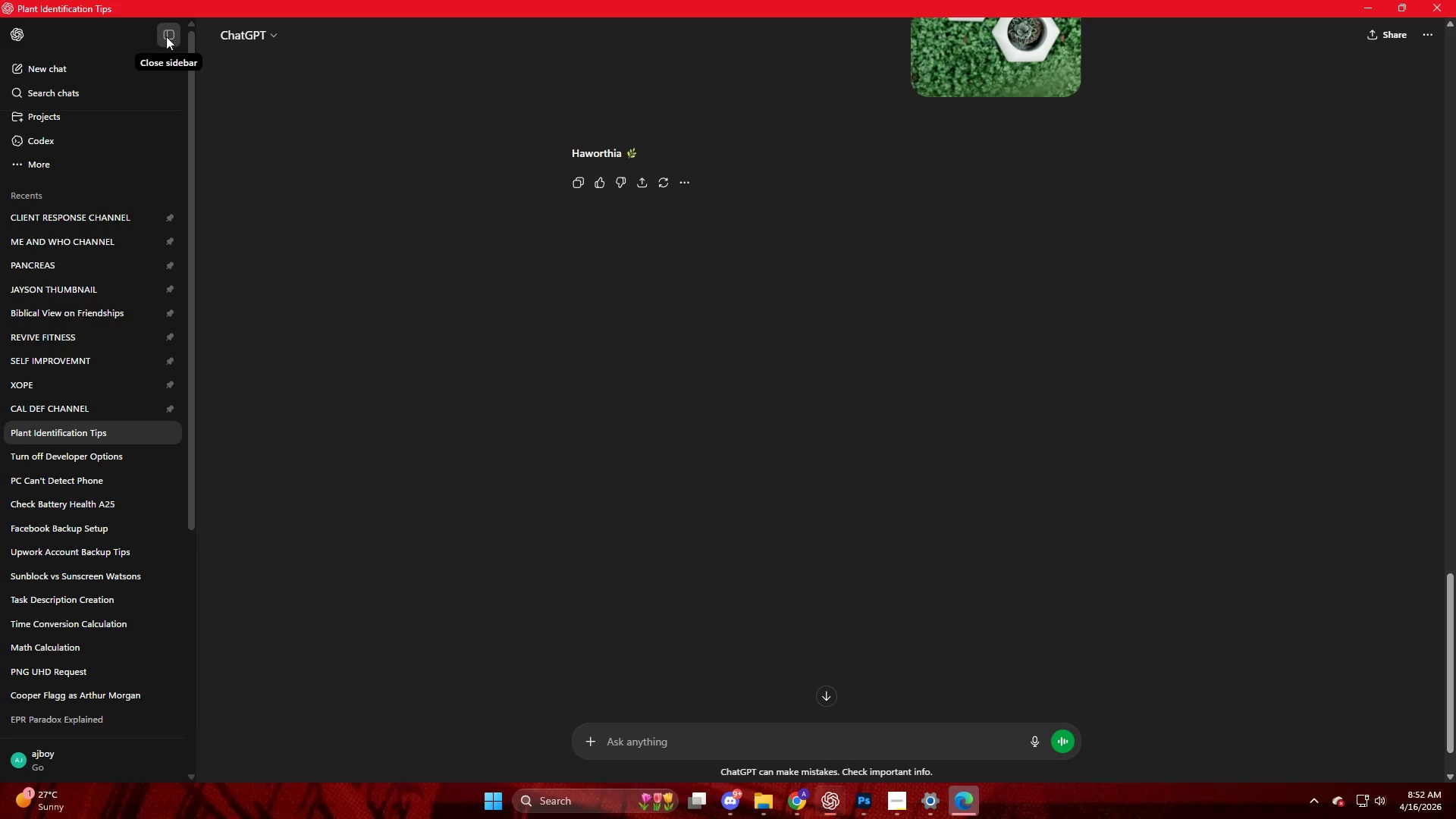 
left_click([166, 36])
 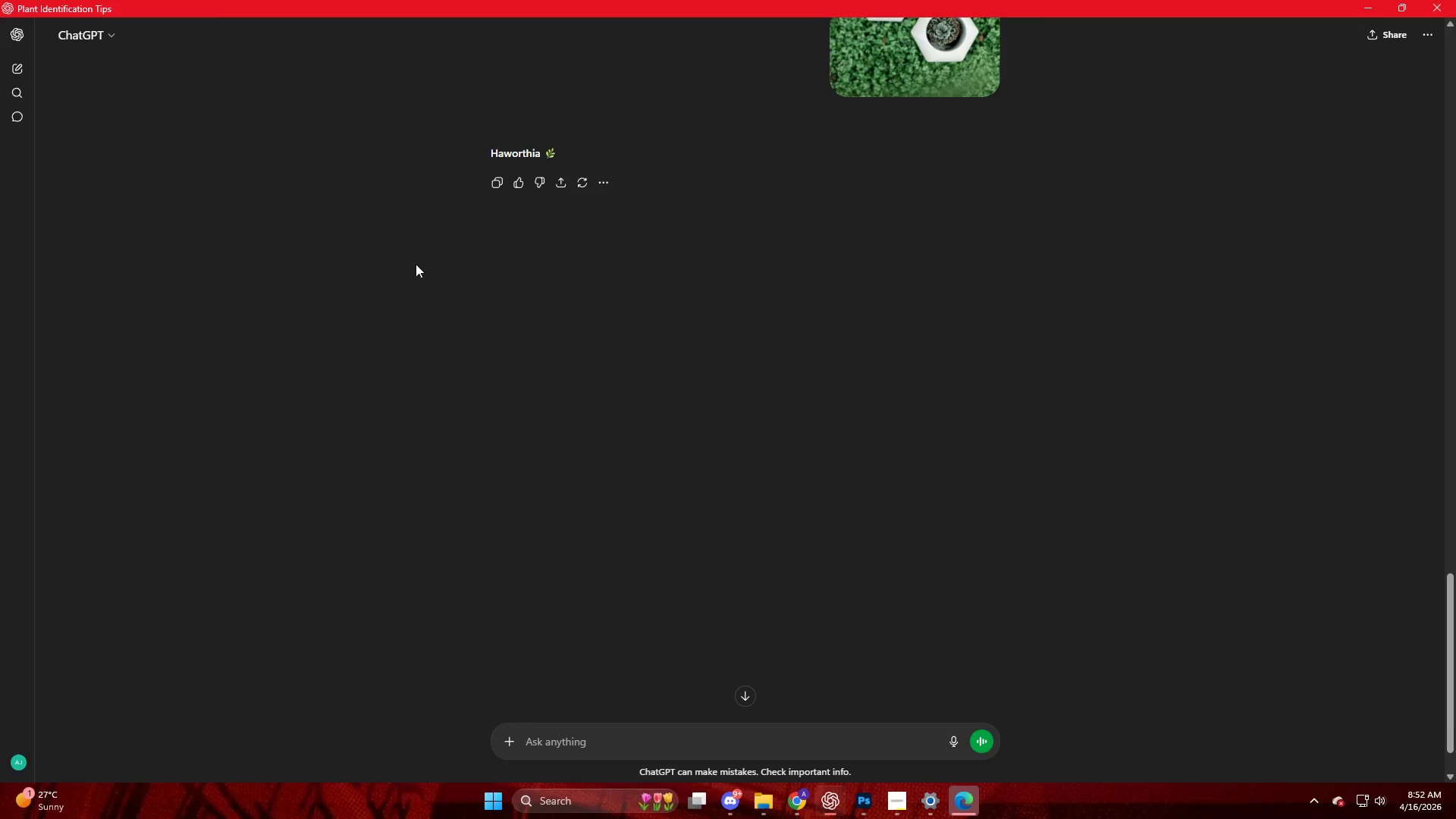 
left_click_drag(start_coordinate=[497, 147], to_coordinate=[538, 154])
 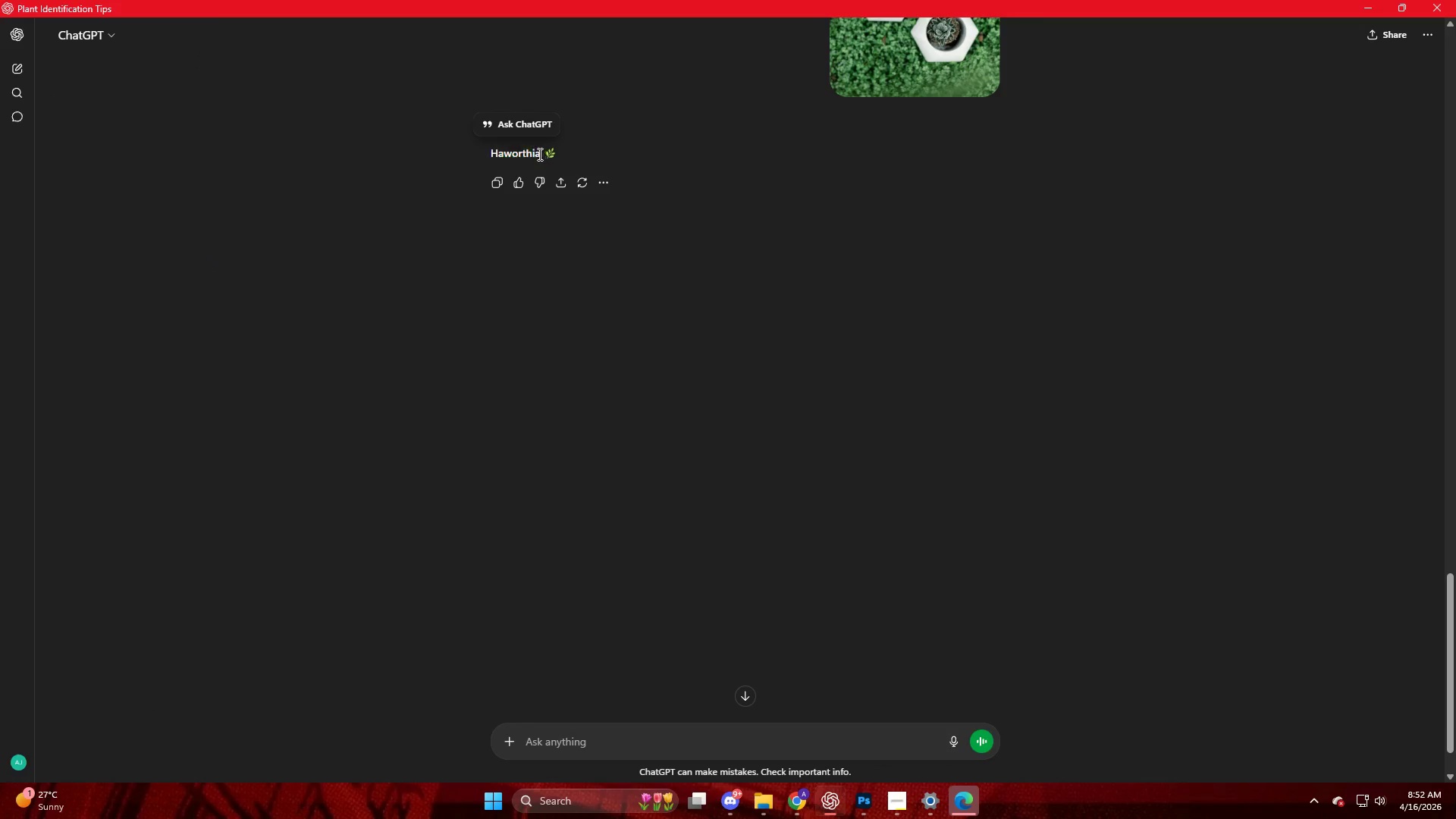 
left_click_drag(start_coordinate=[540, 154], to_coordinate=[472, 158])
 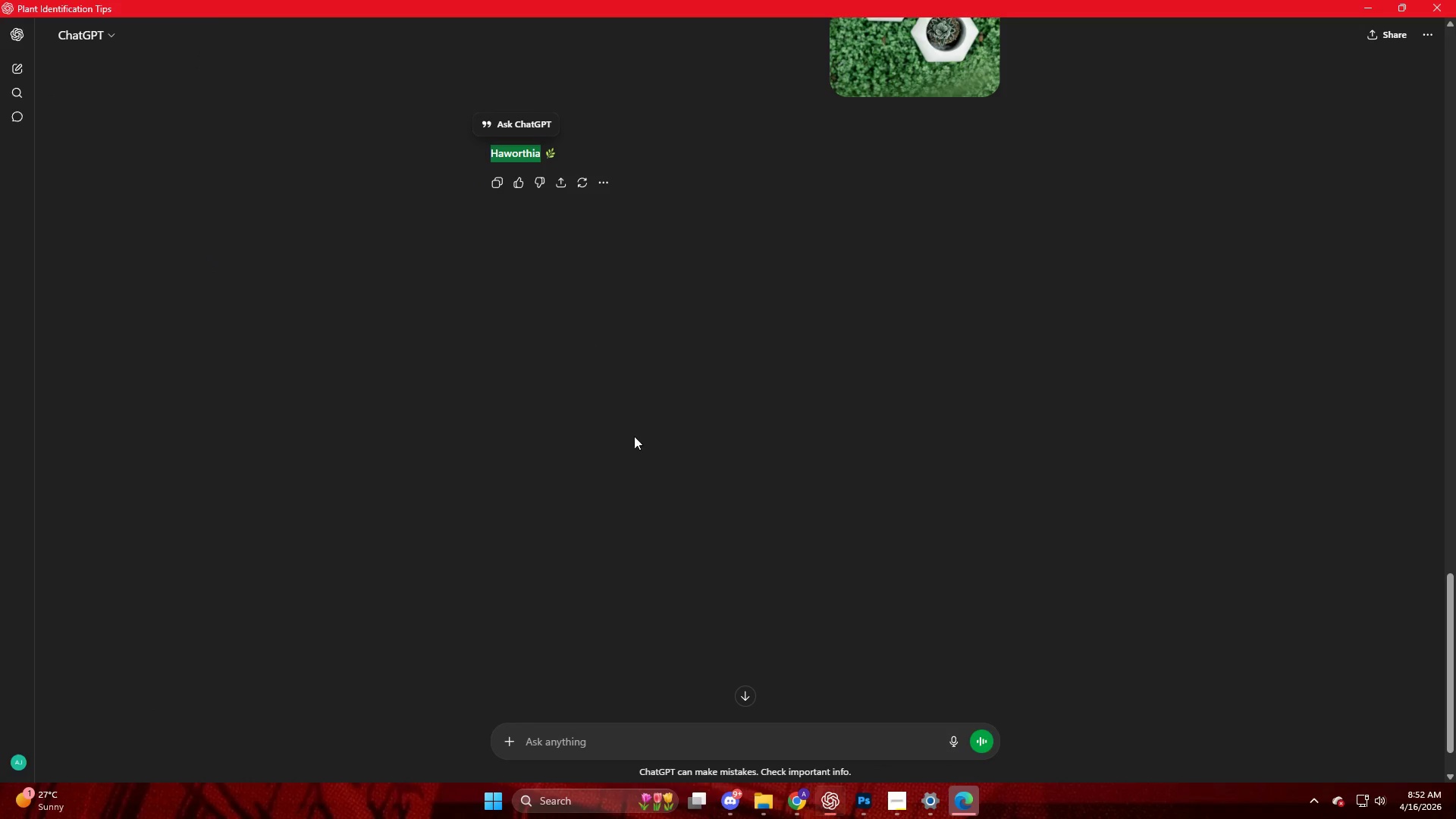 
key(Control+C)
 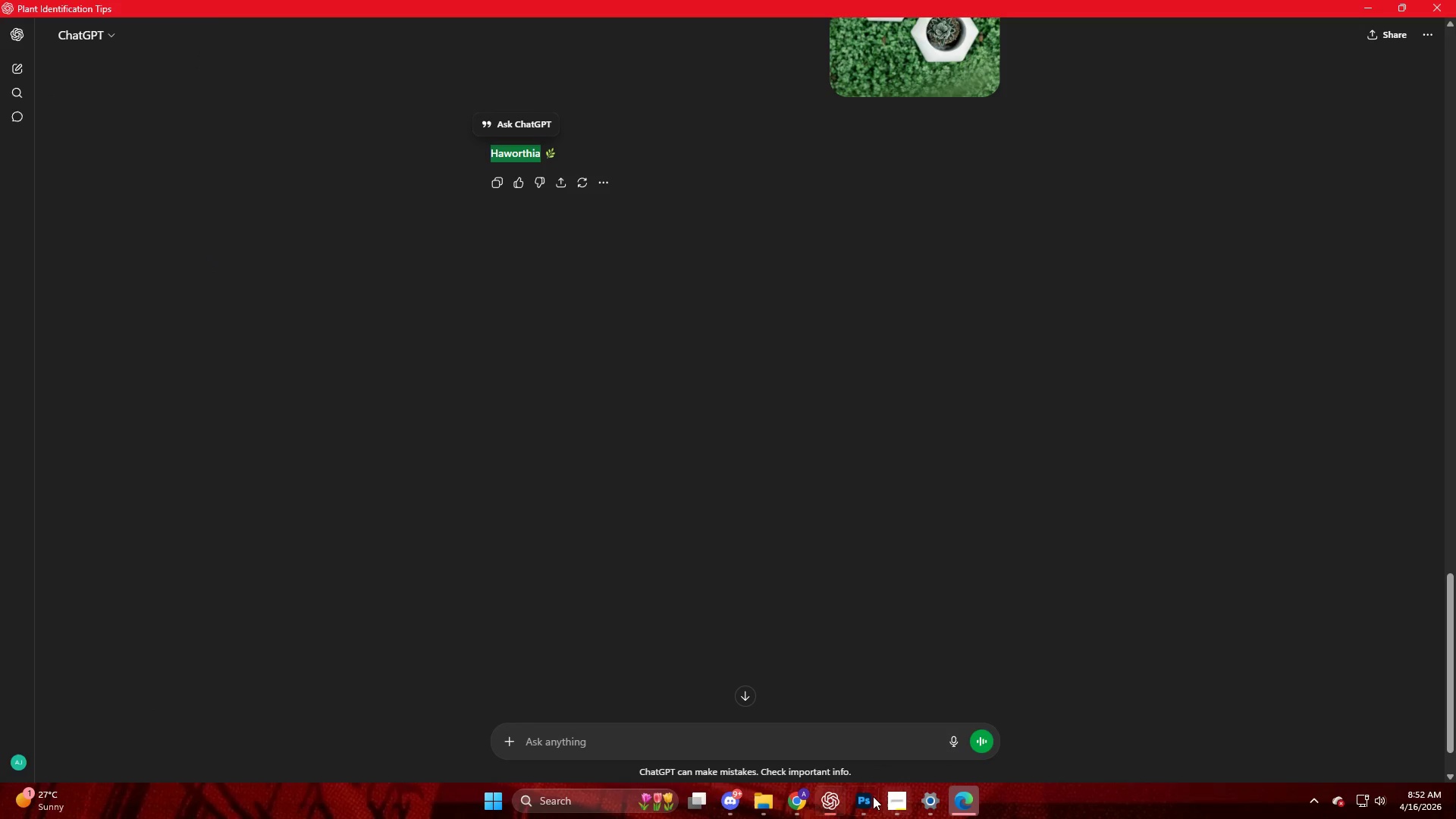 
left_click([861, 798])
 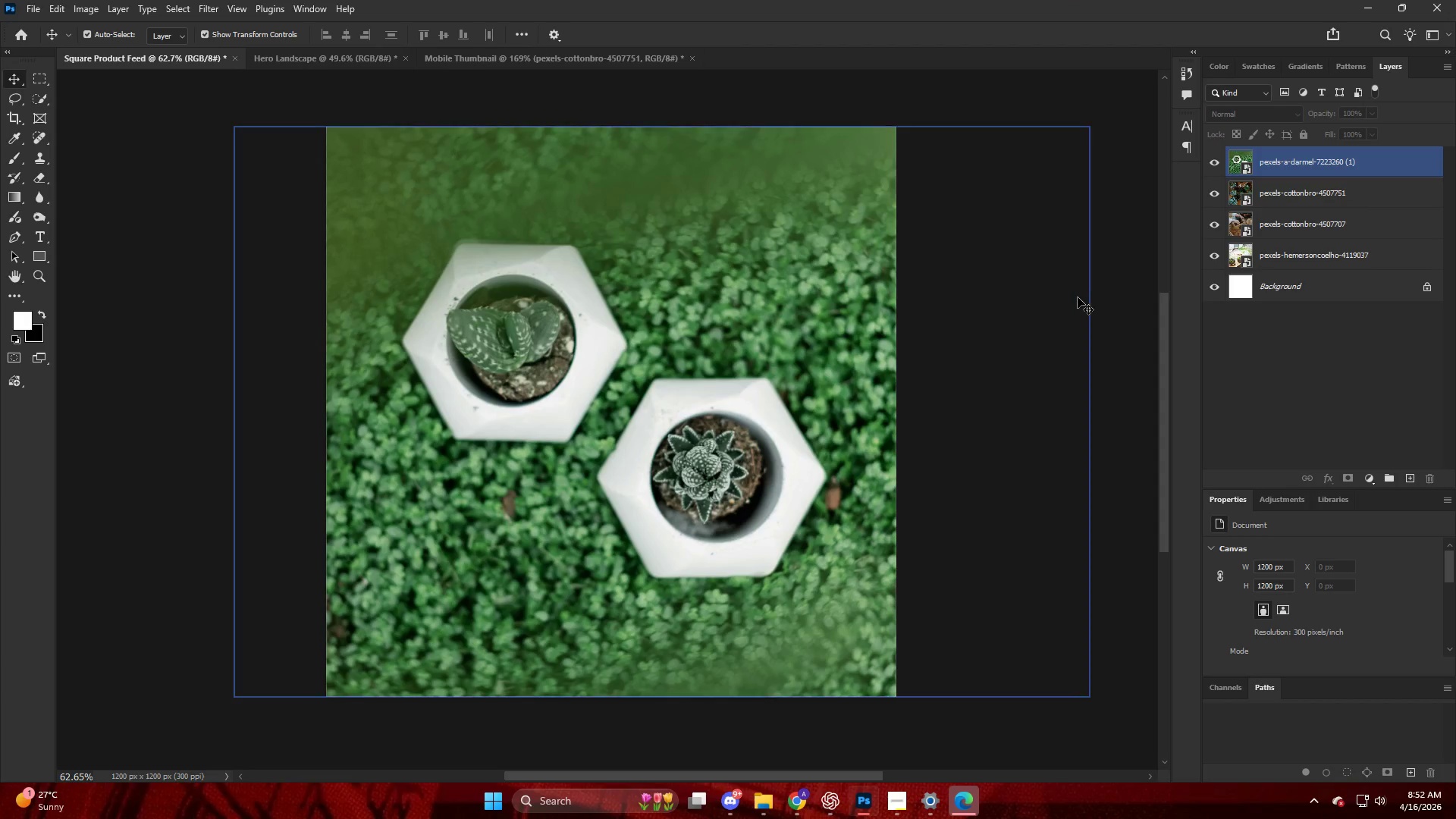 
key(Alt+Control+Shift+W)
 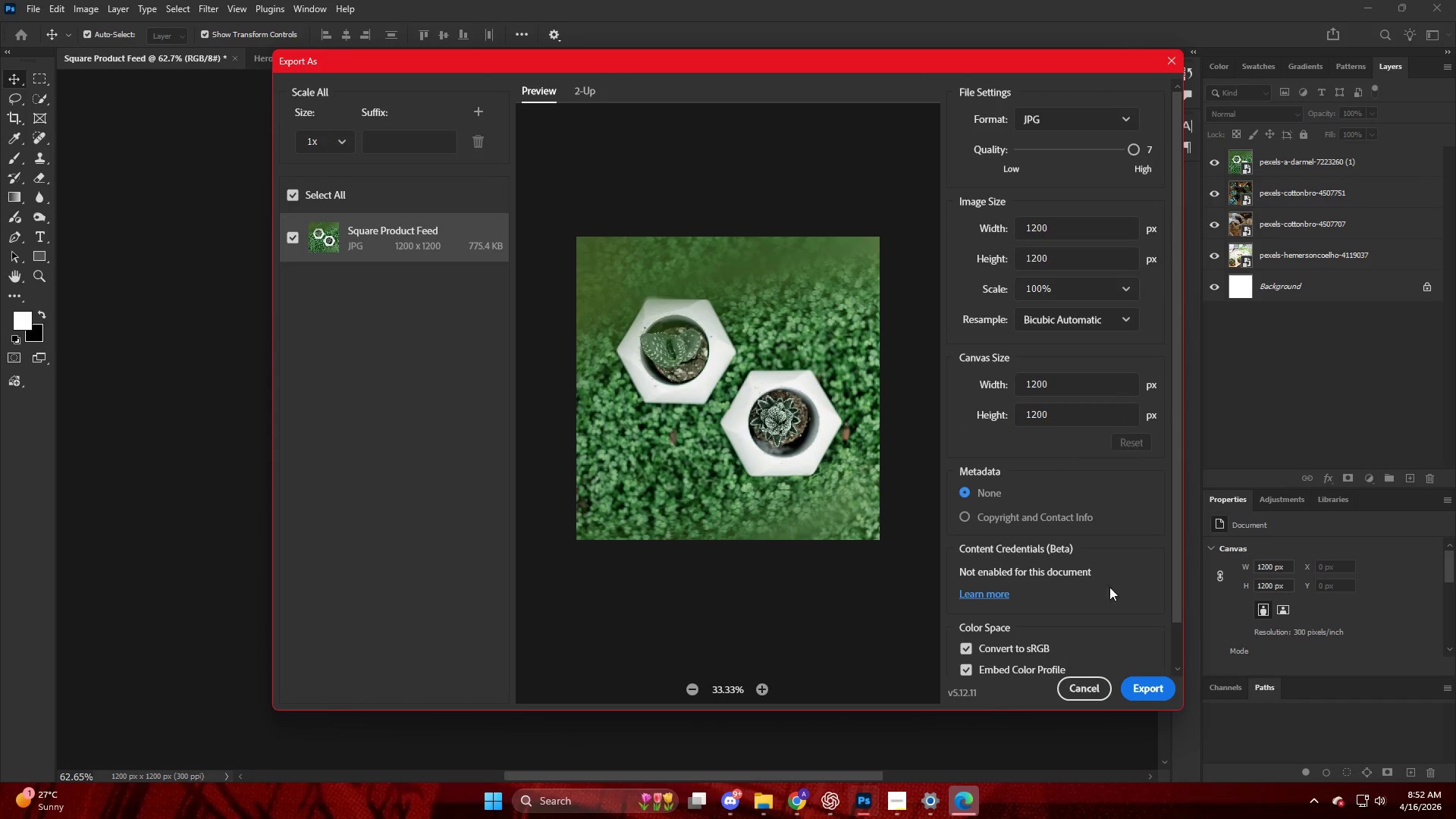 
left_click([1142, 686])
 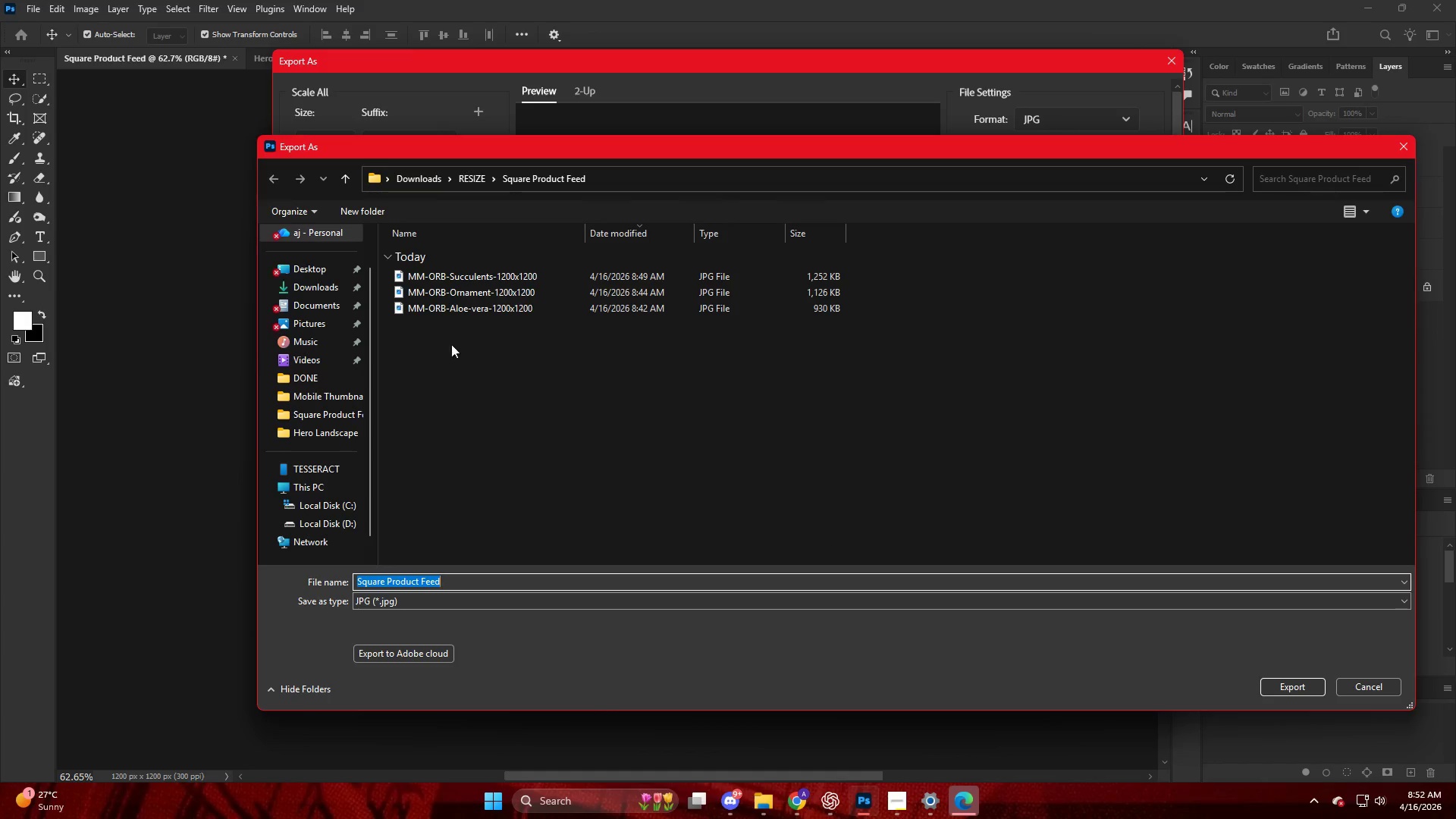 
left_click([539, 277])
 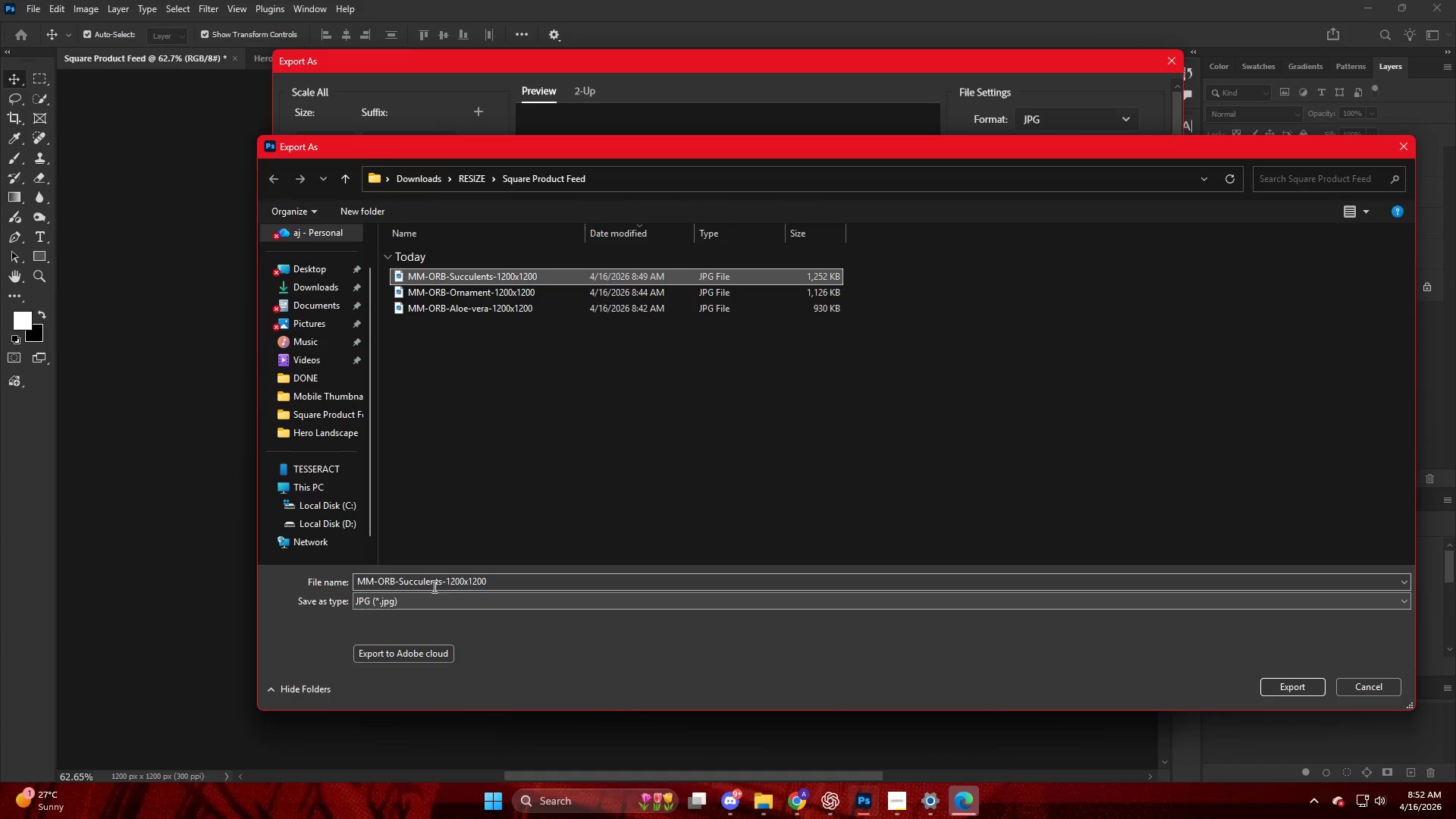 
double_click([441, 579])
 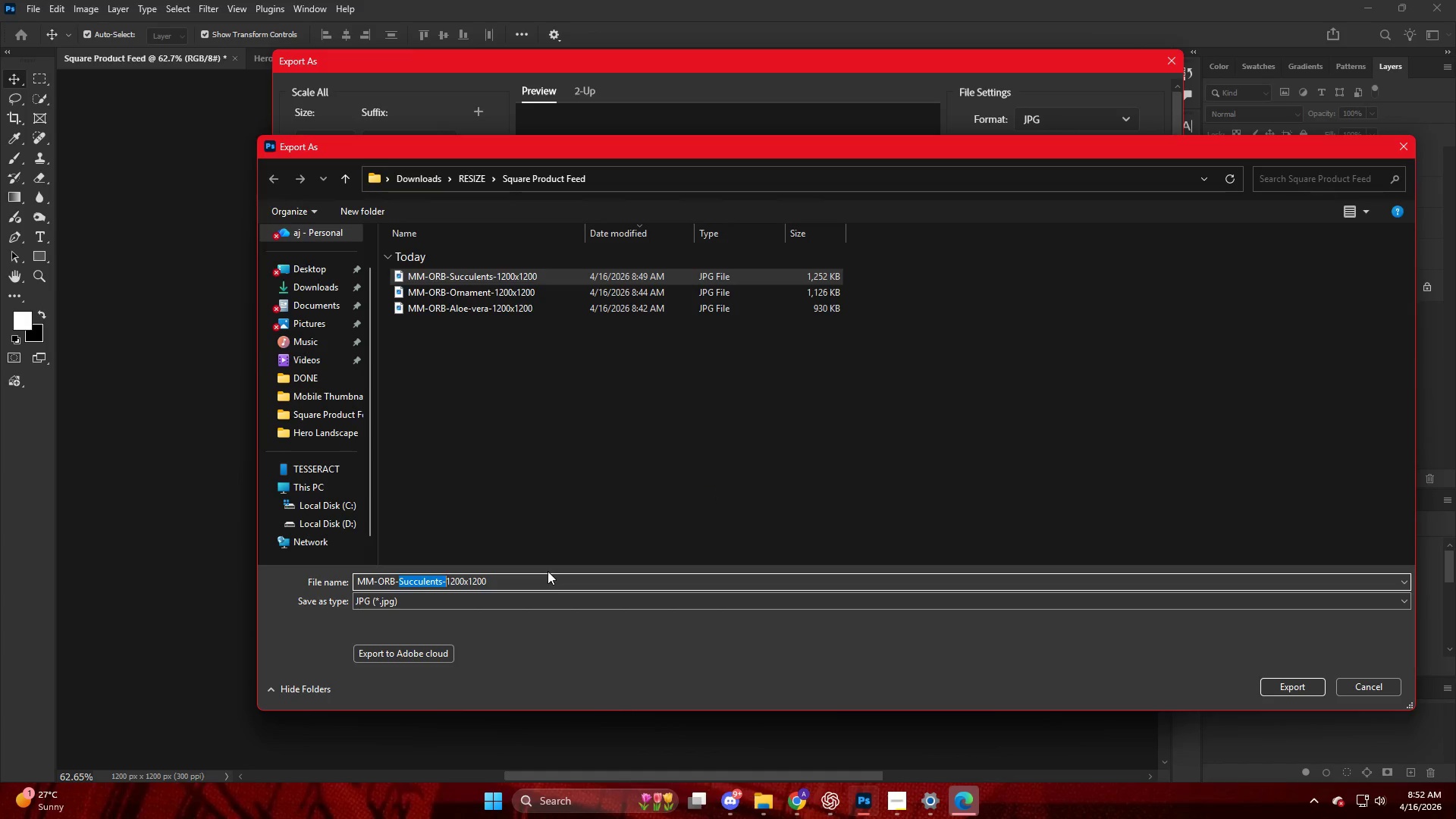 
hold_key(key=ArrowRight, duration=0.39)
 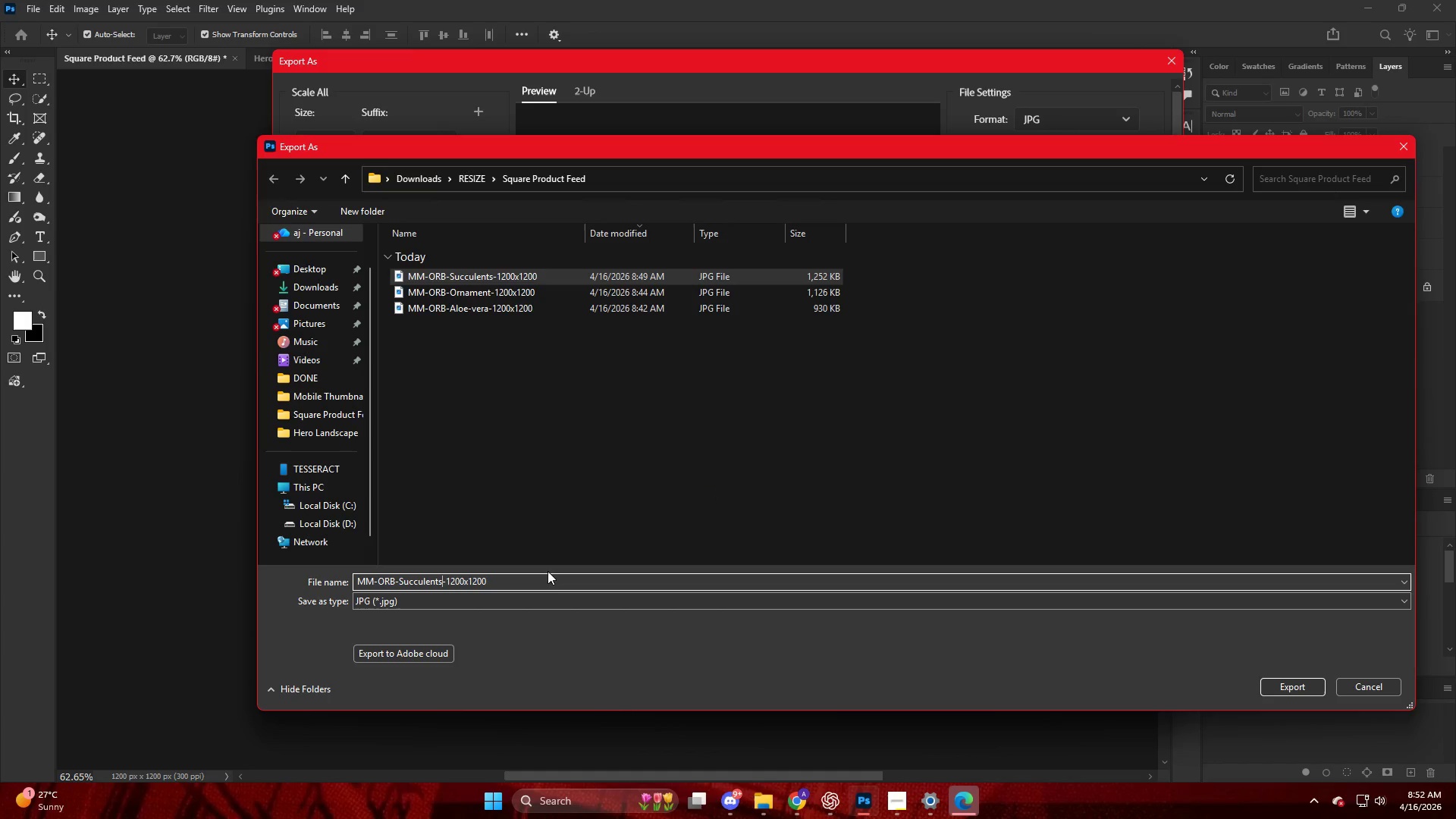 
key(ArrowLeft)
 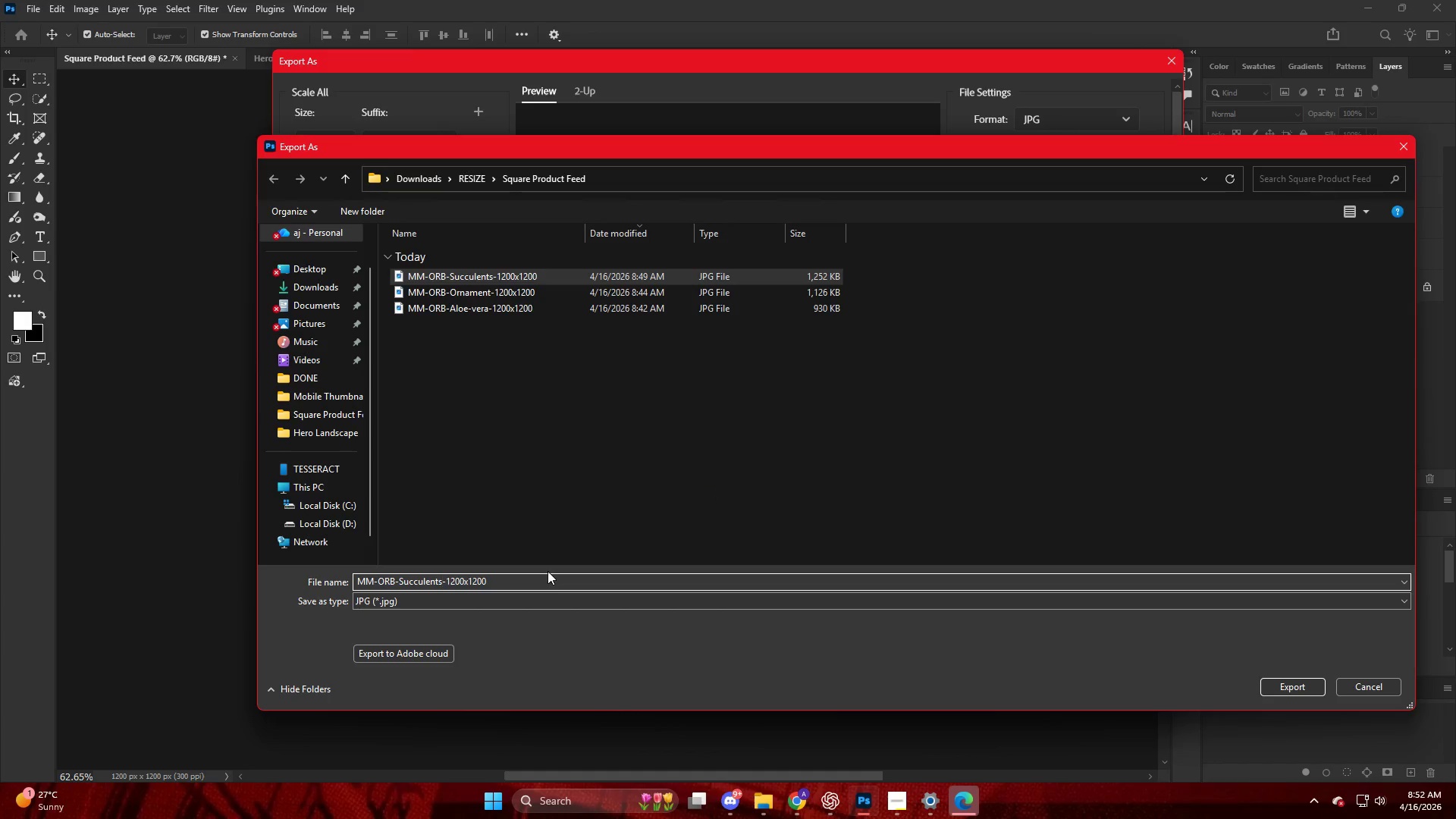 
key(Backspace)
 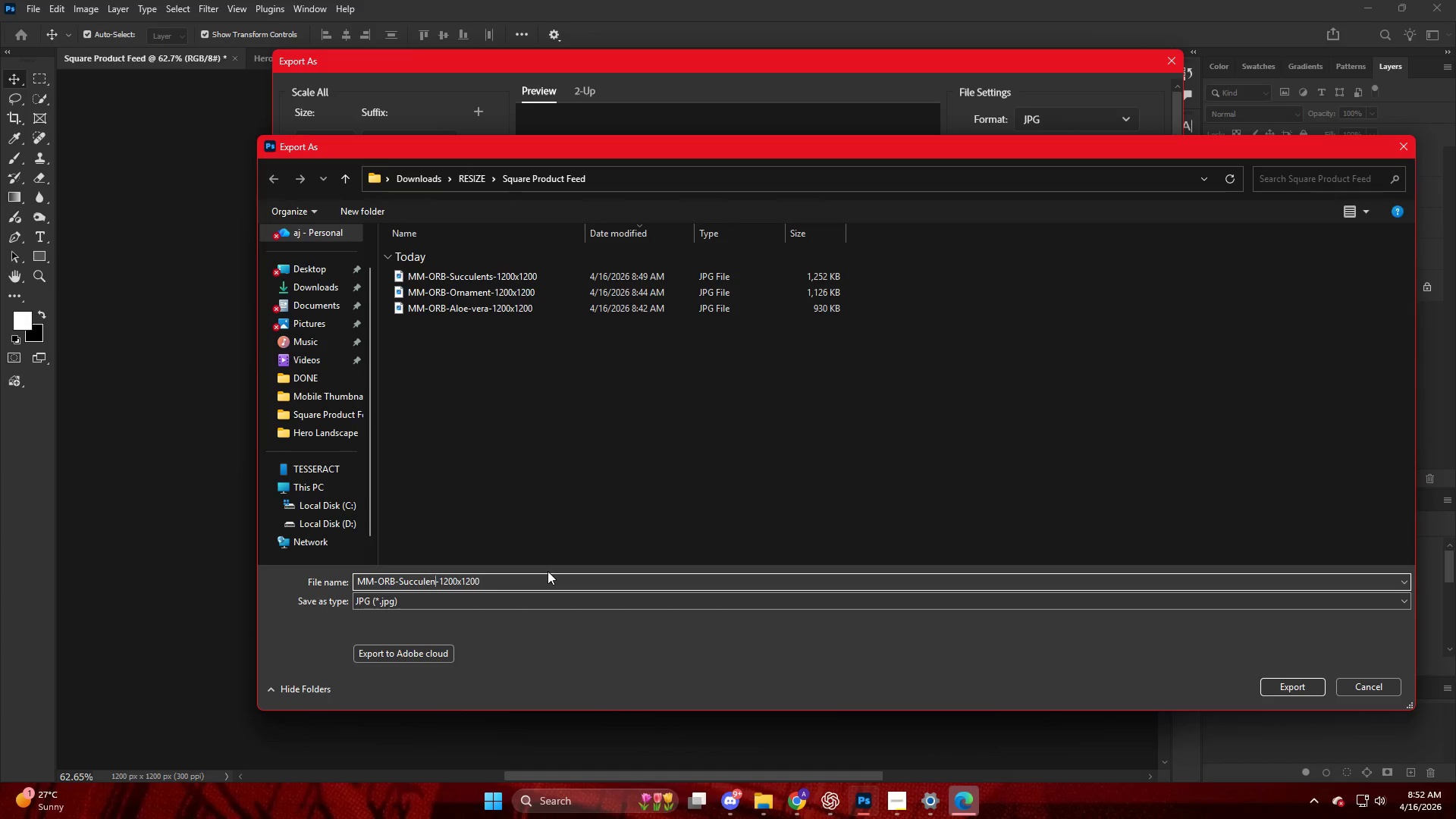 
key(Backspace)
 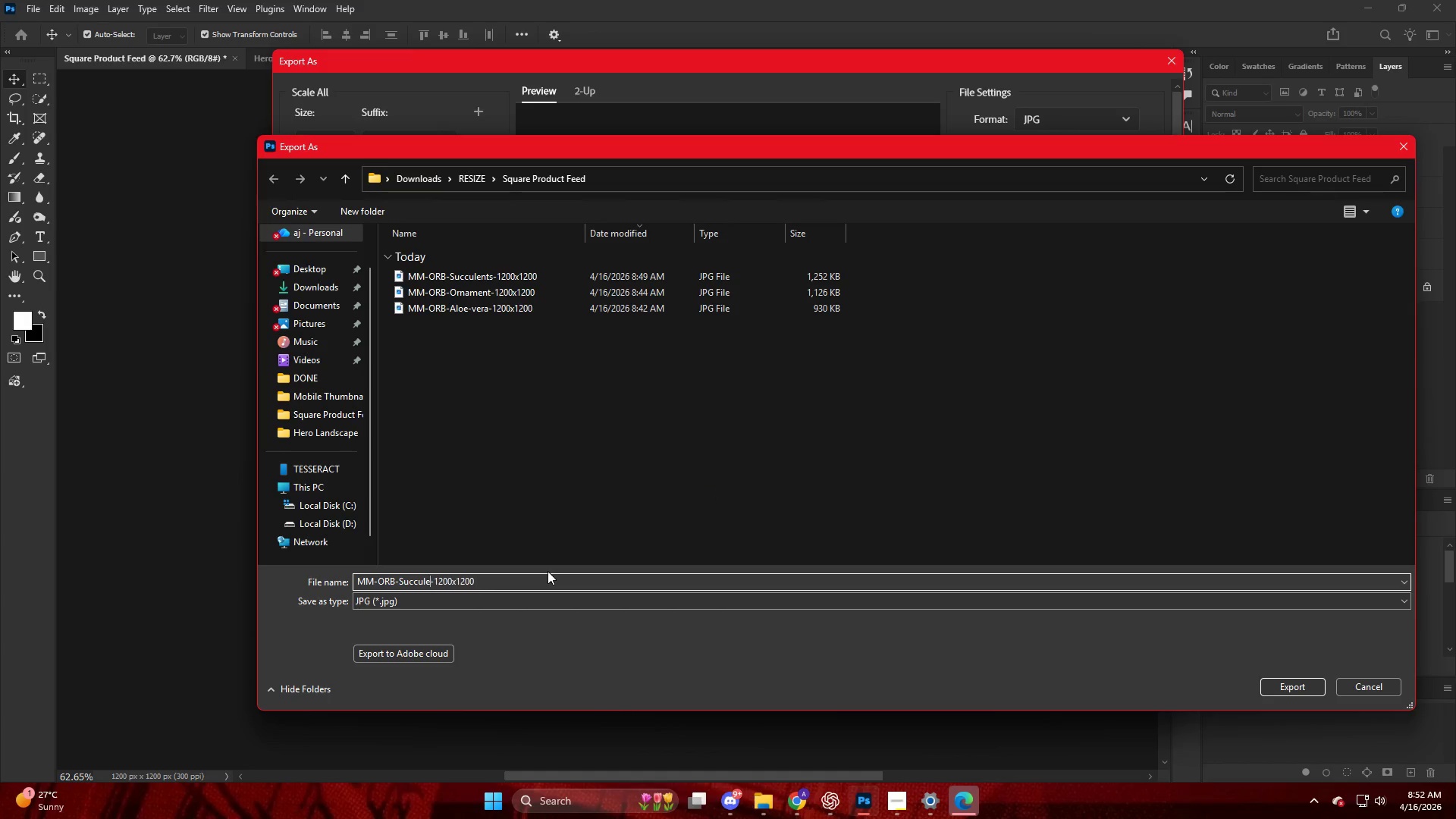 
key(Backspace)
 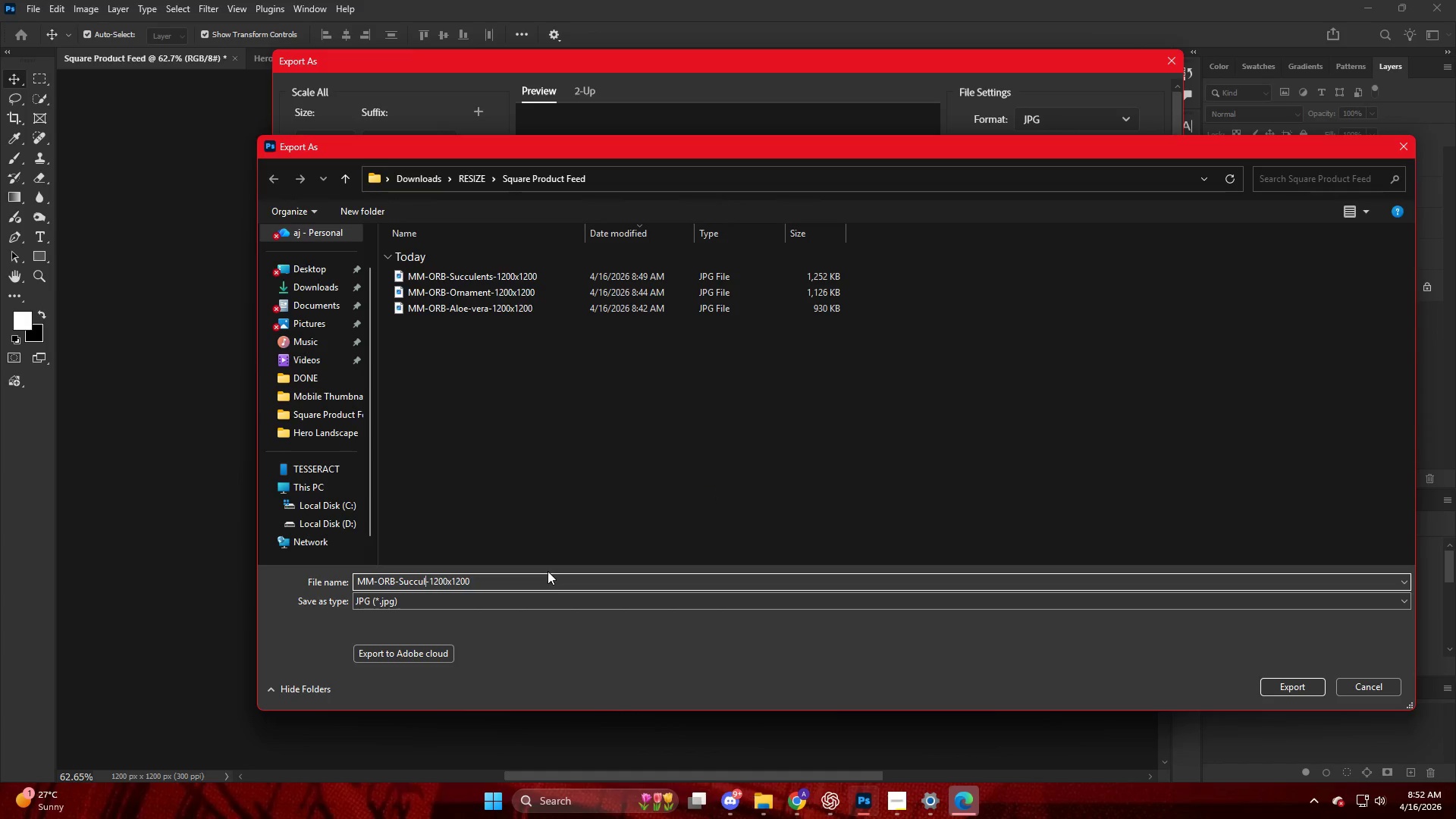 
key(Backspace)
 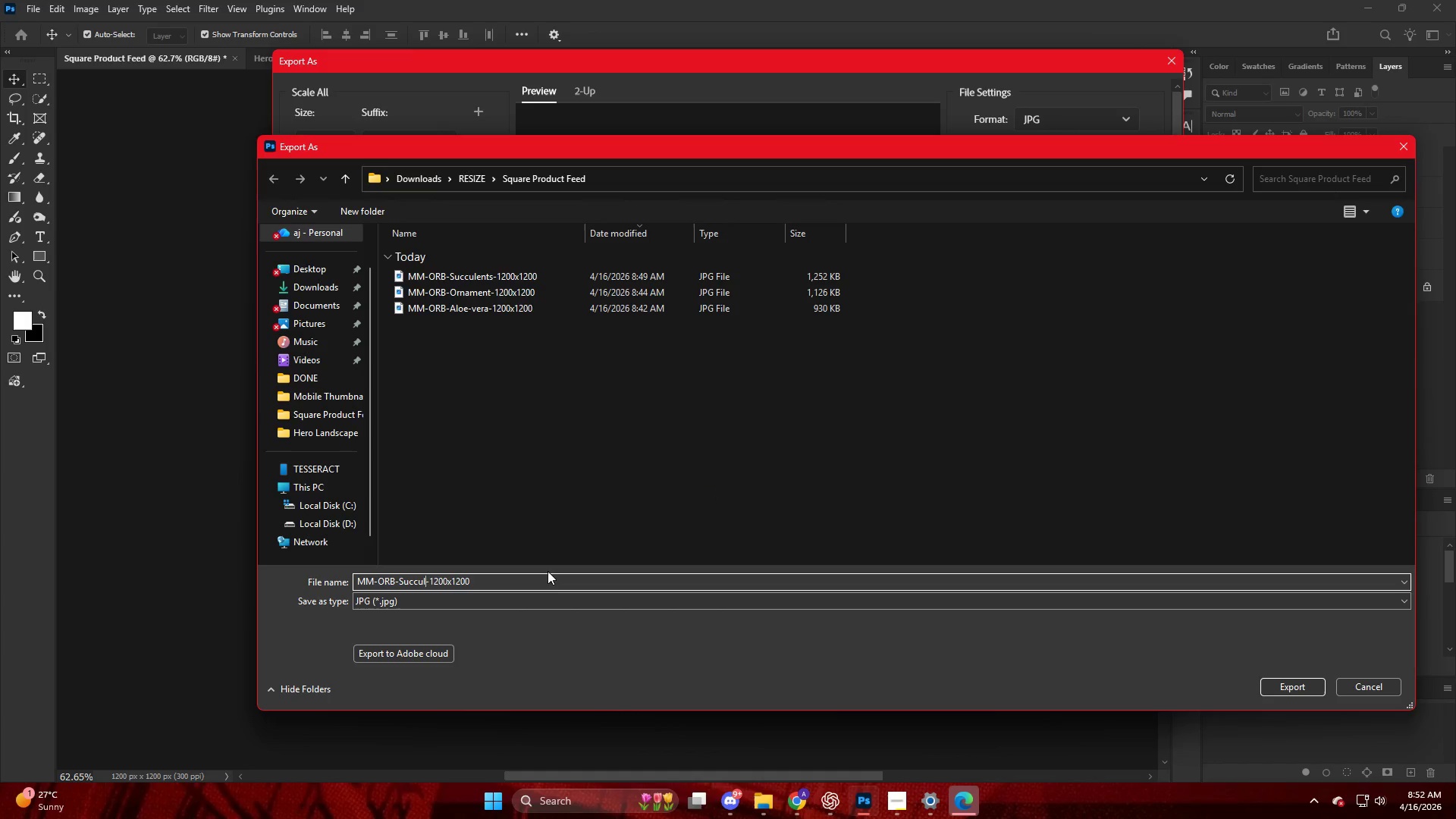 
key(Backspace)
 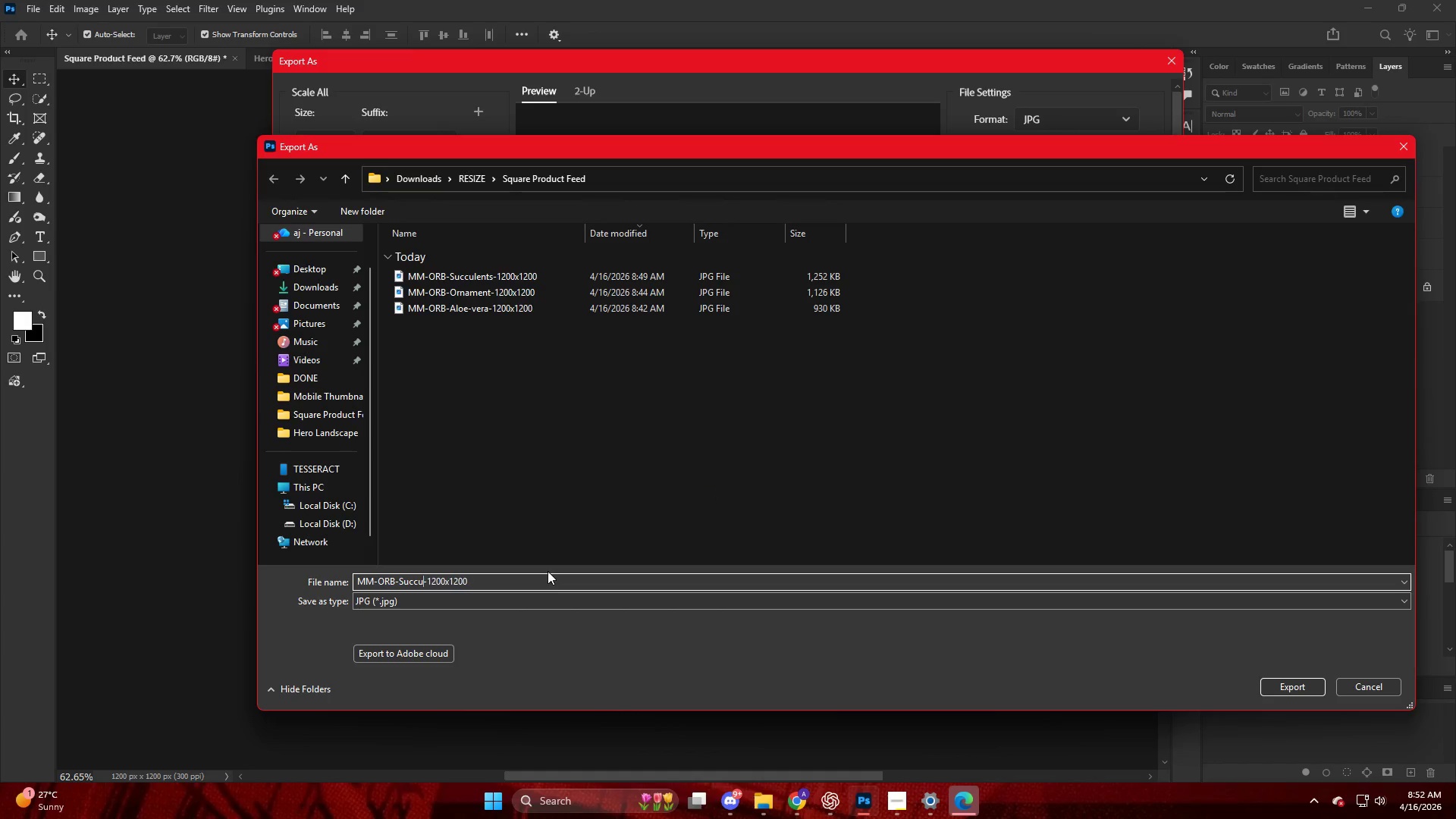 
key(Backspace)
 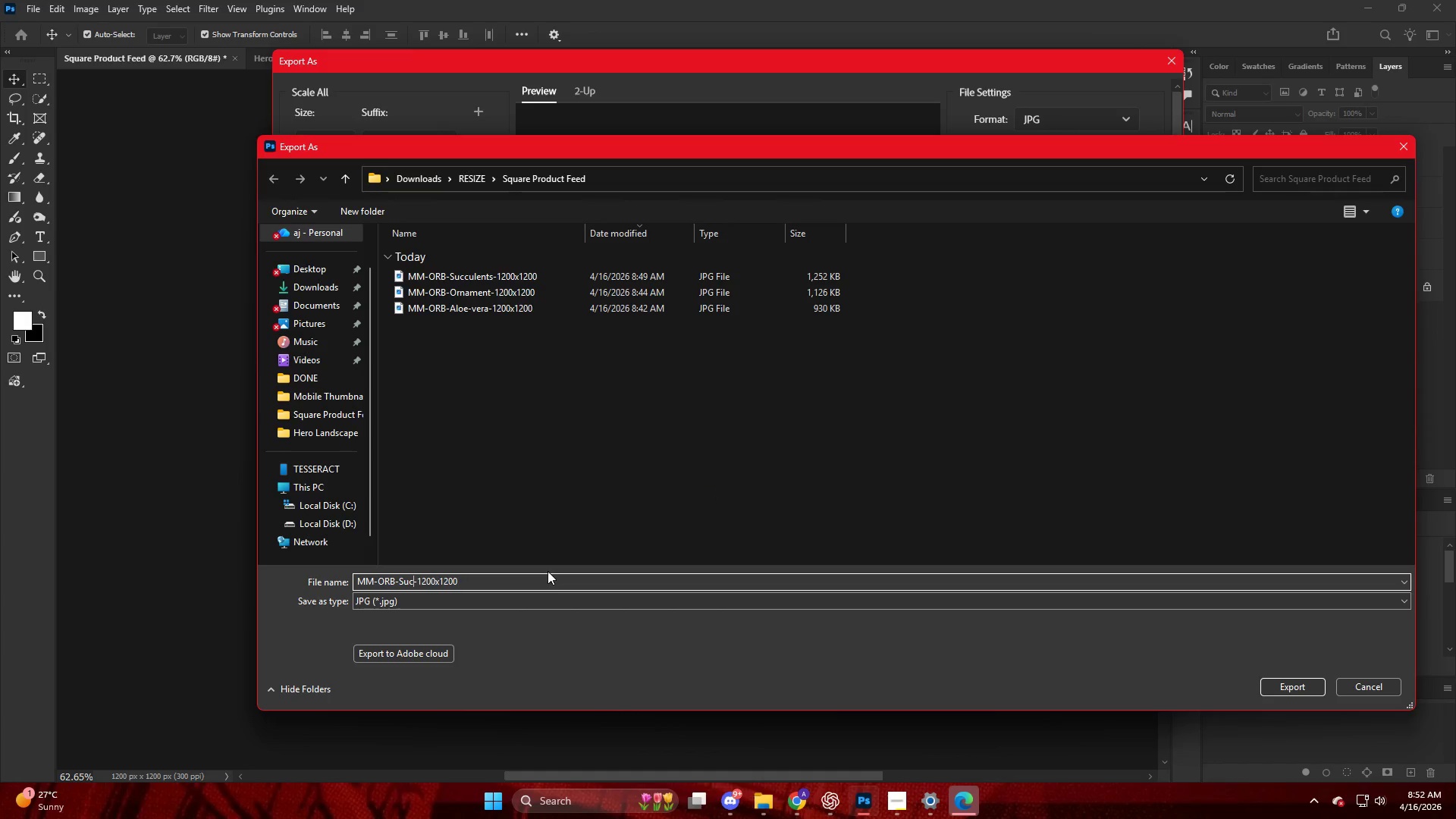 
key(Backspace)
 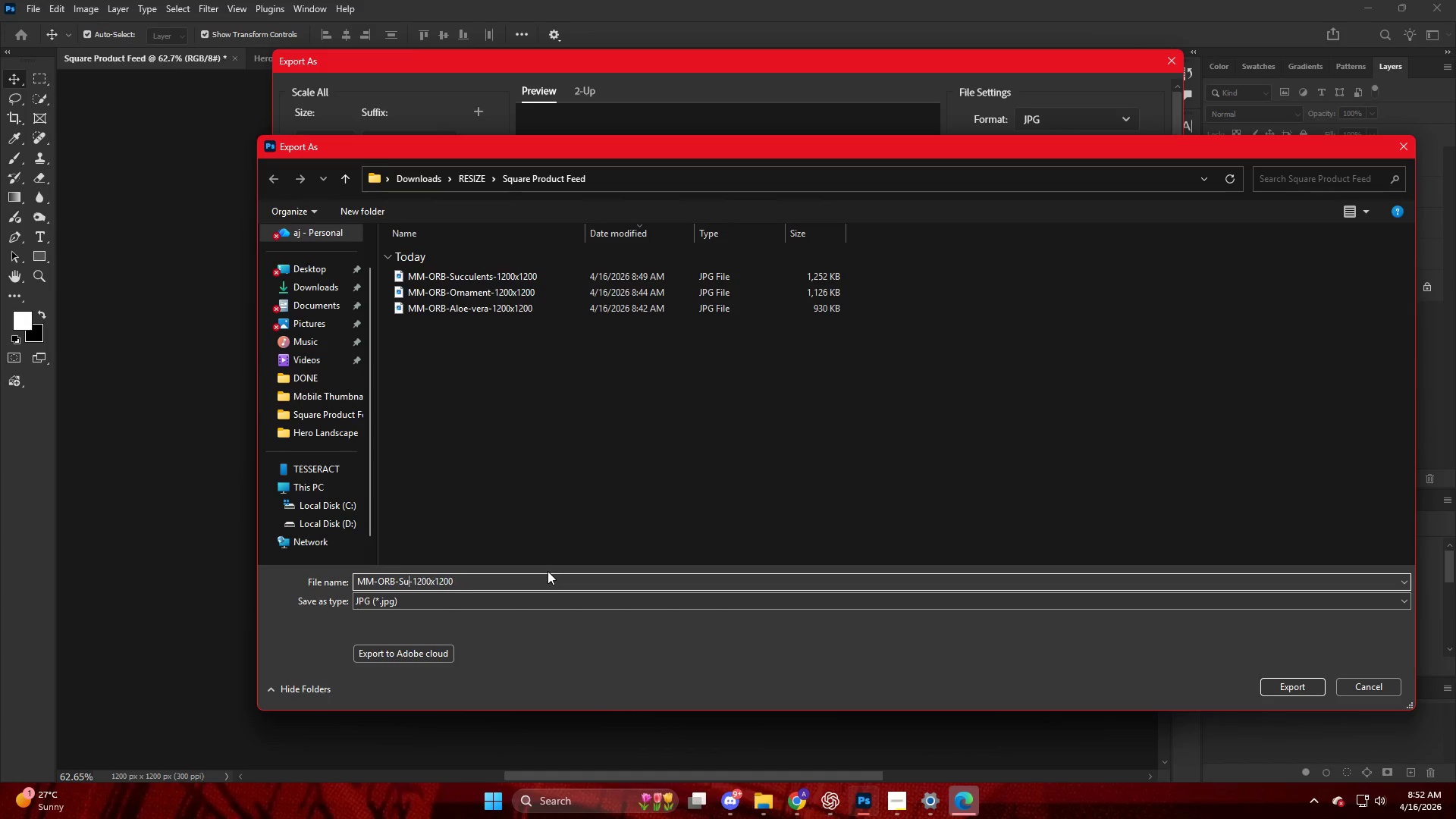 
key(Backspace)
 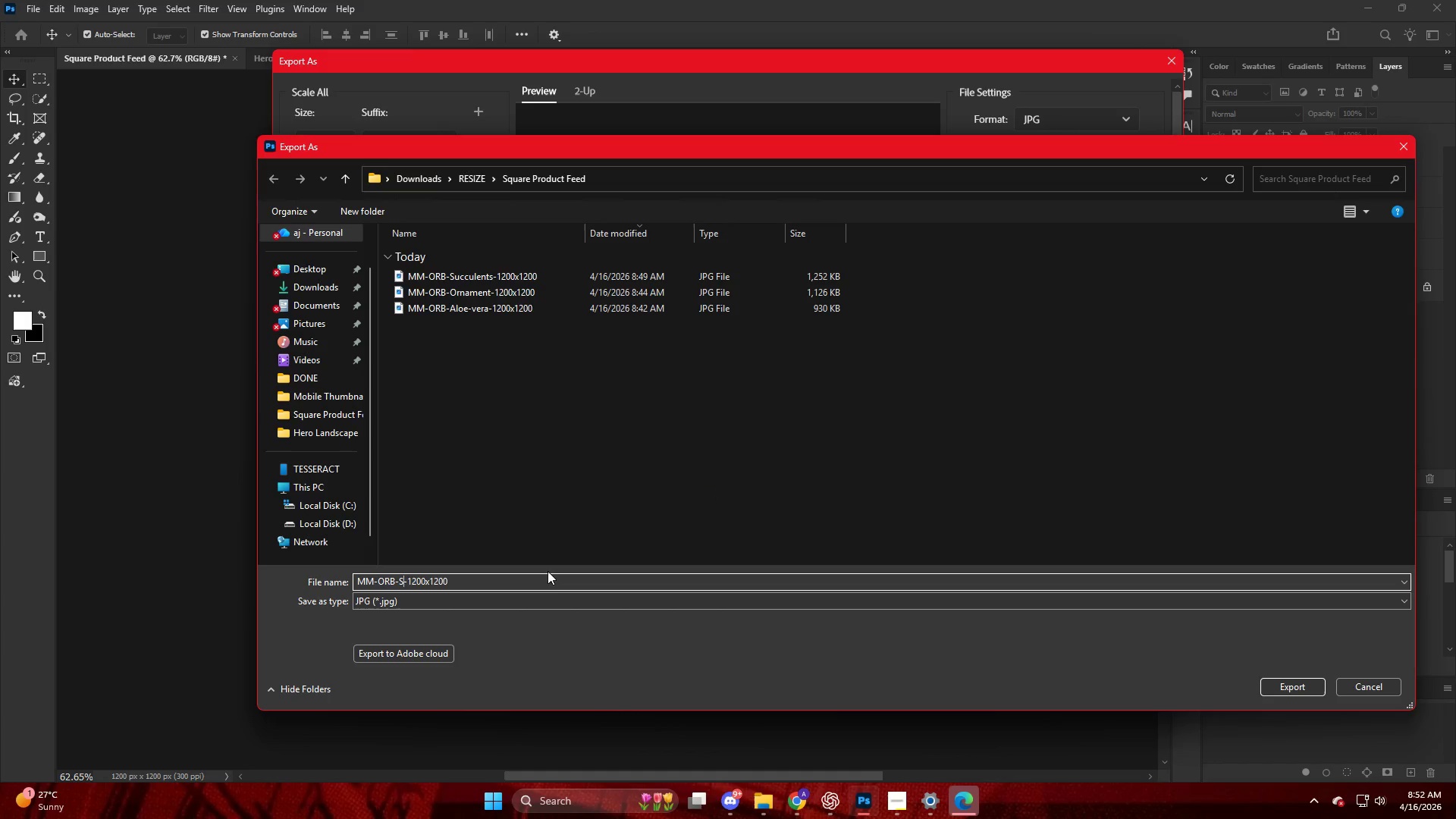 
key(Backspace)
 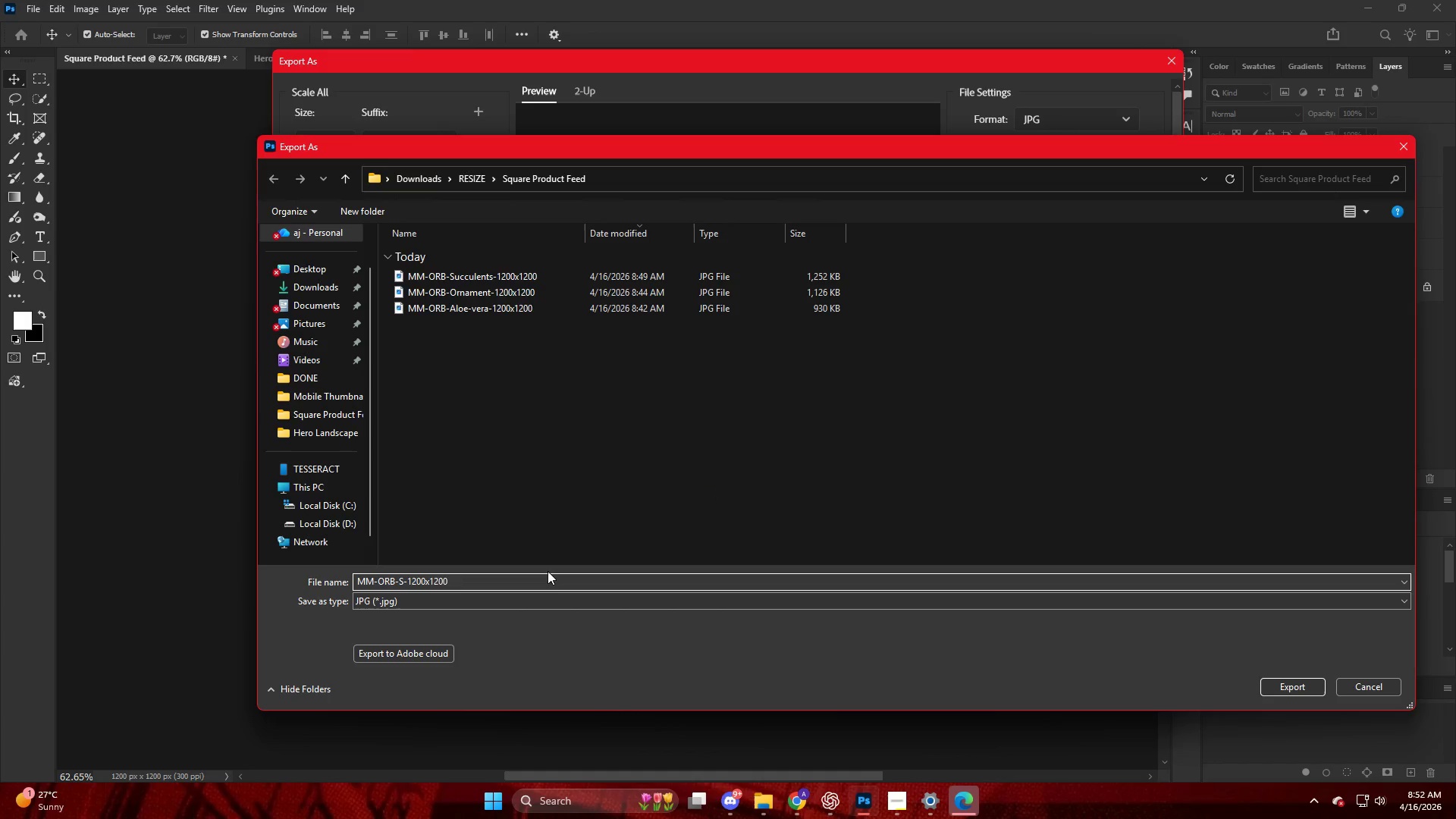 
key(Backspace)
 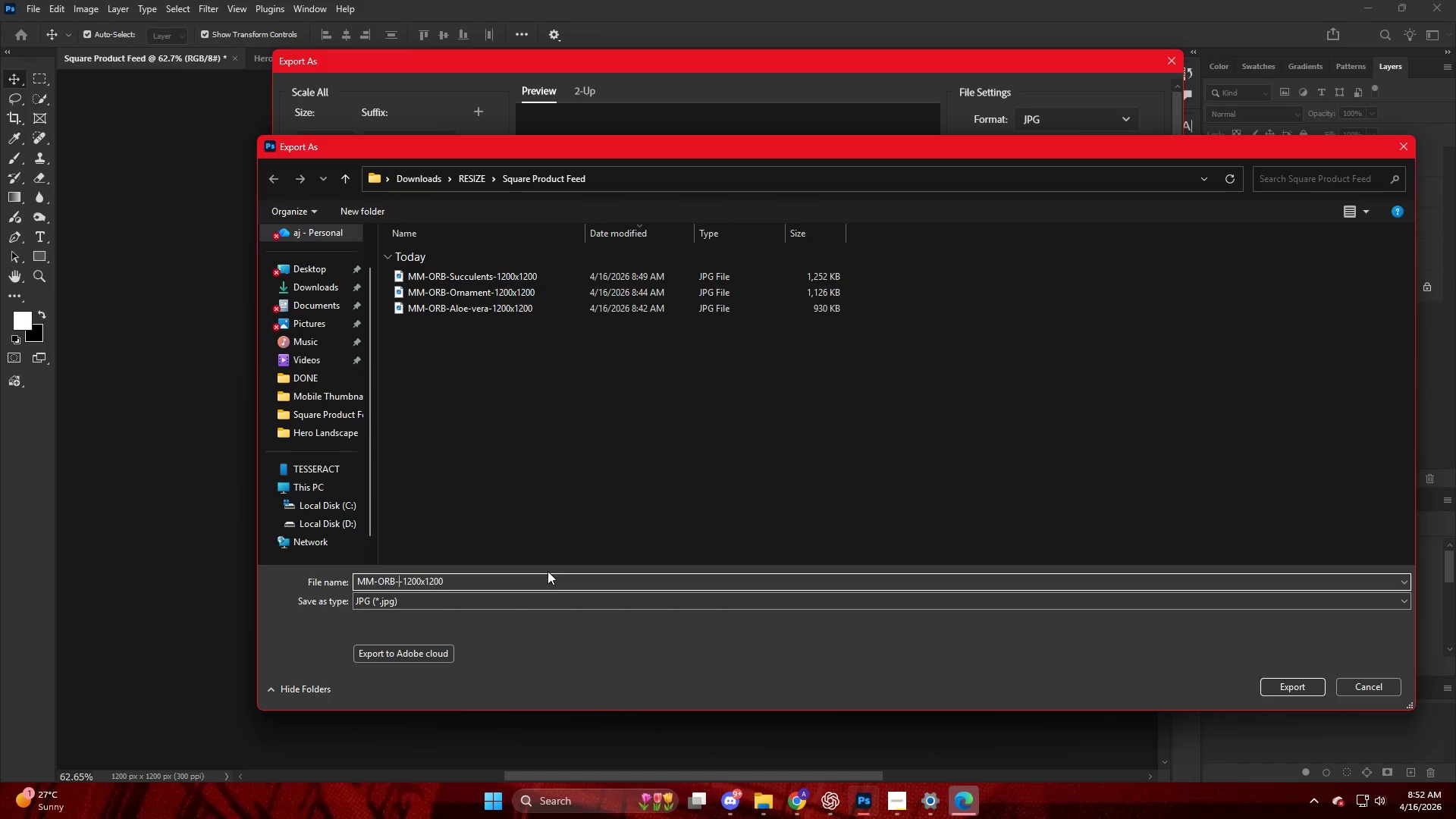 
key(Control+V)
 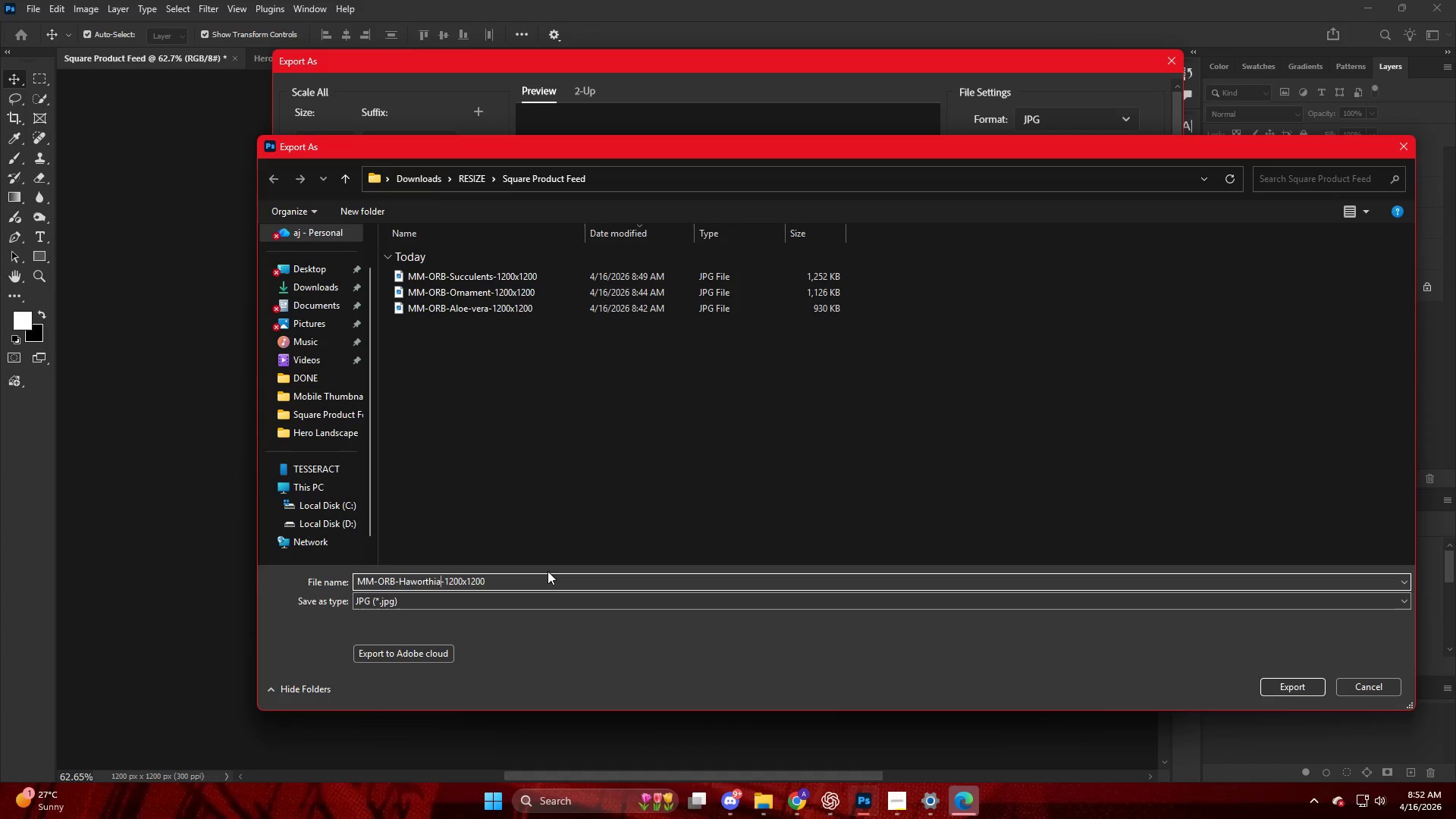 
key(Enter)
 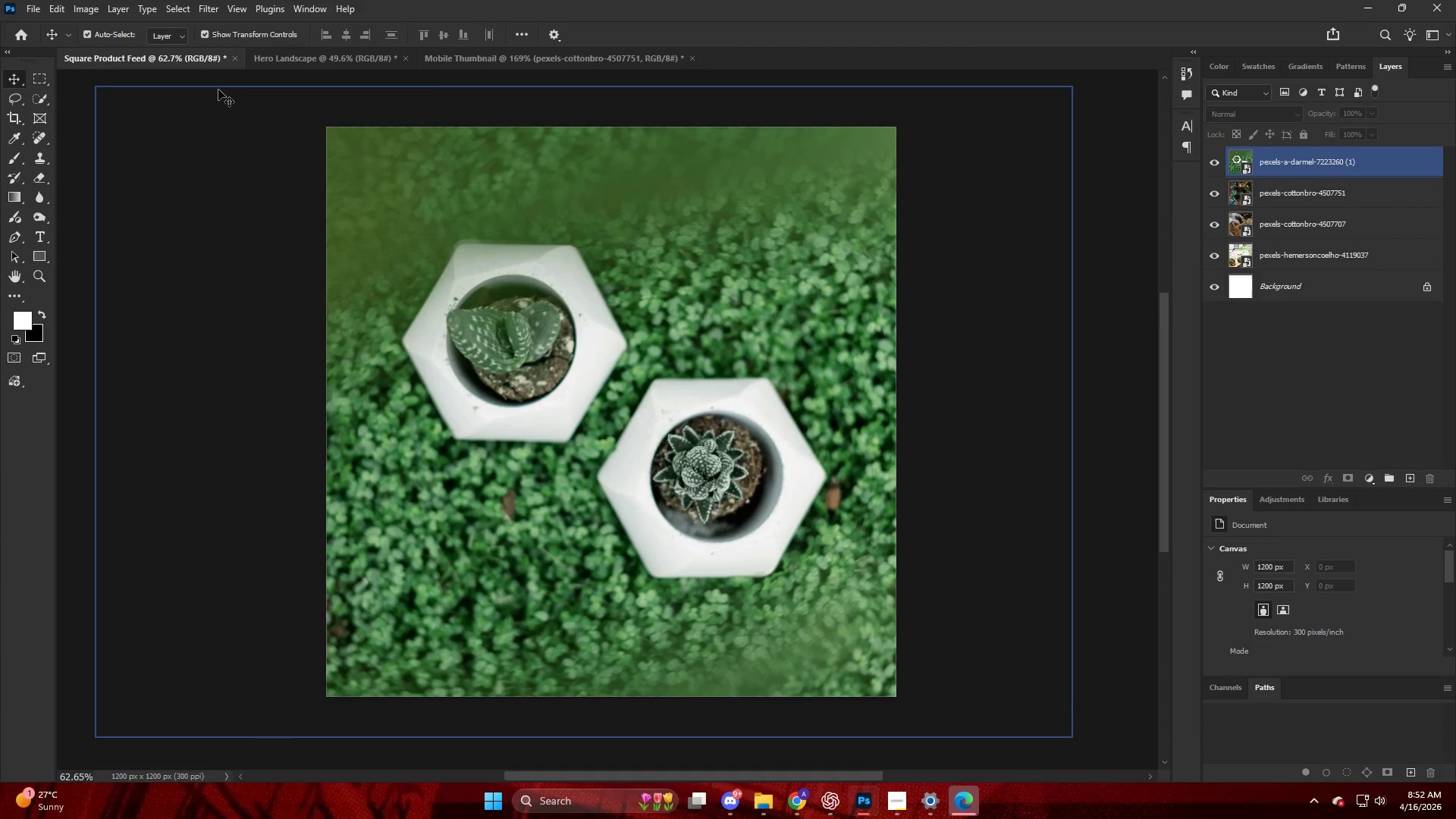 
left_click([297, 59])
 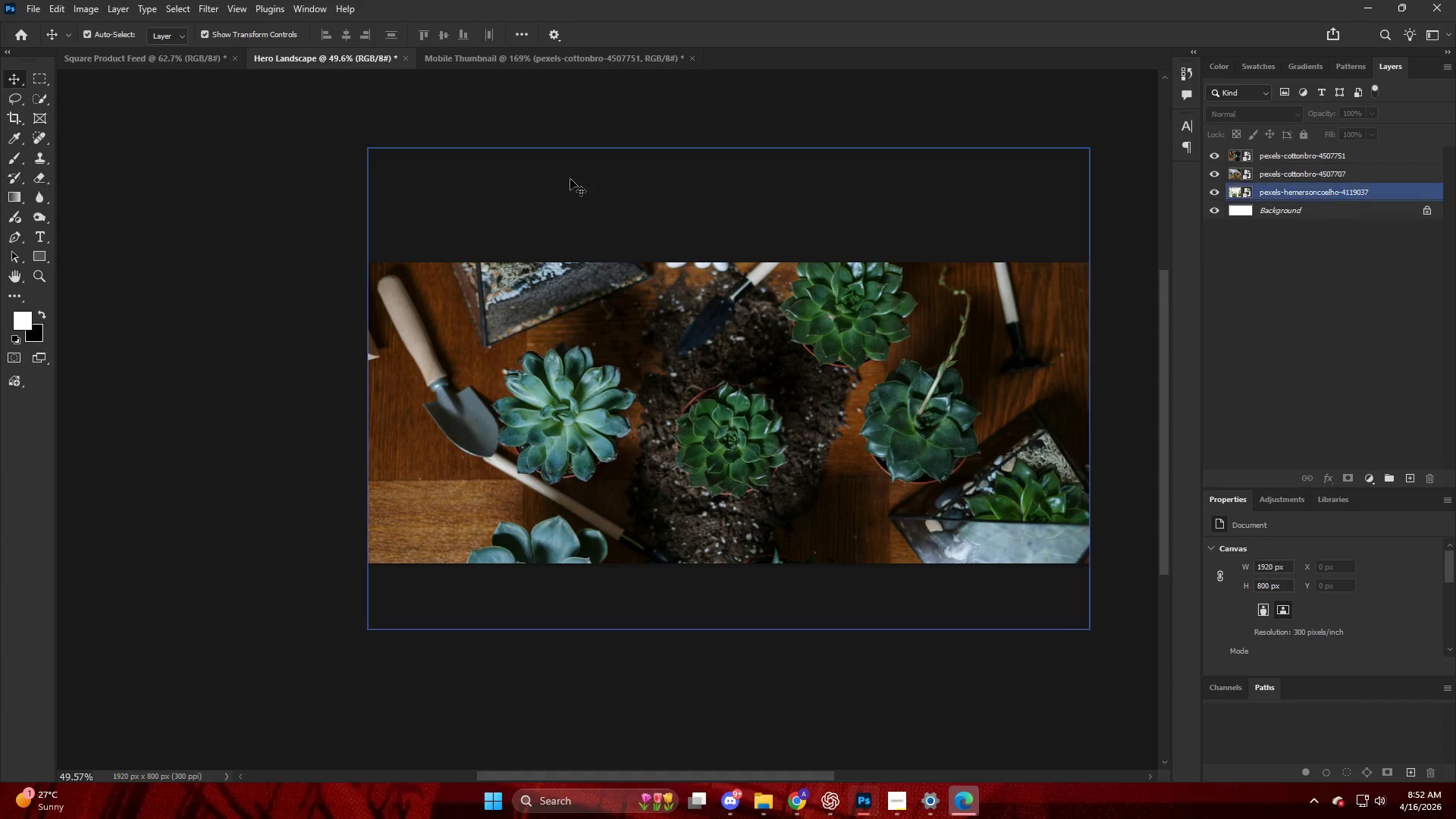 
hold_key(key=ControlLeft, duration=0.52)
scroll: coordinate [582, 230], scroll_direction: down, amount: 5.0
 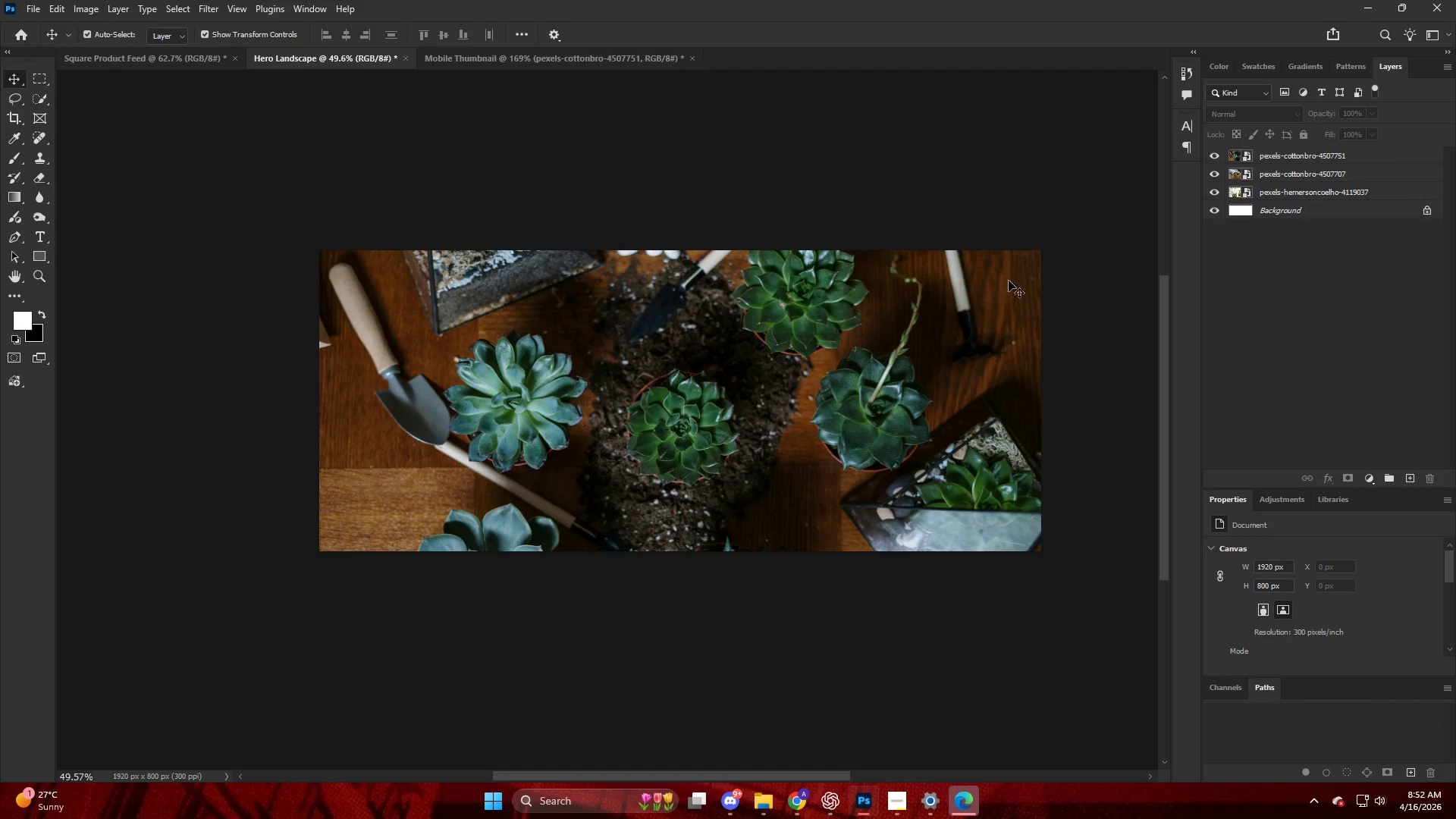 
left_click([762, 814])
 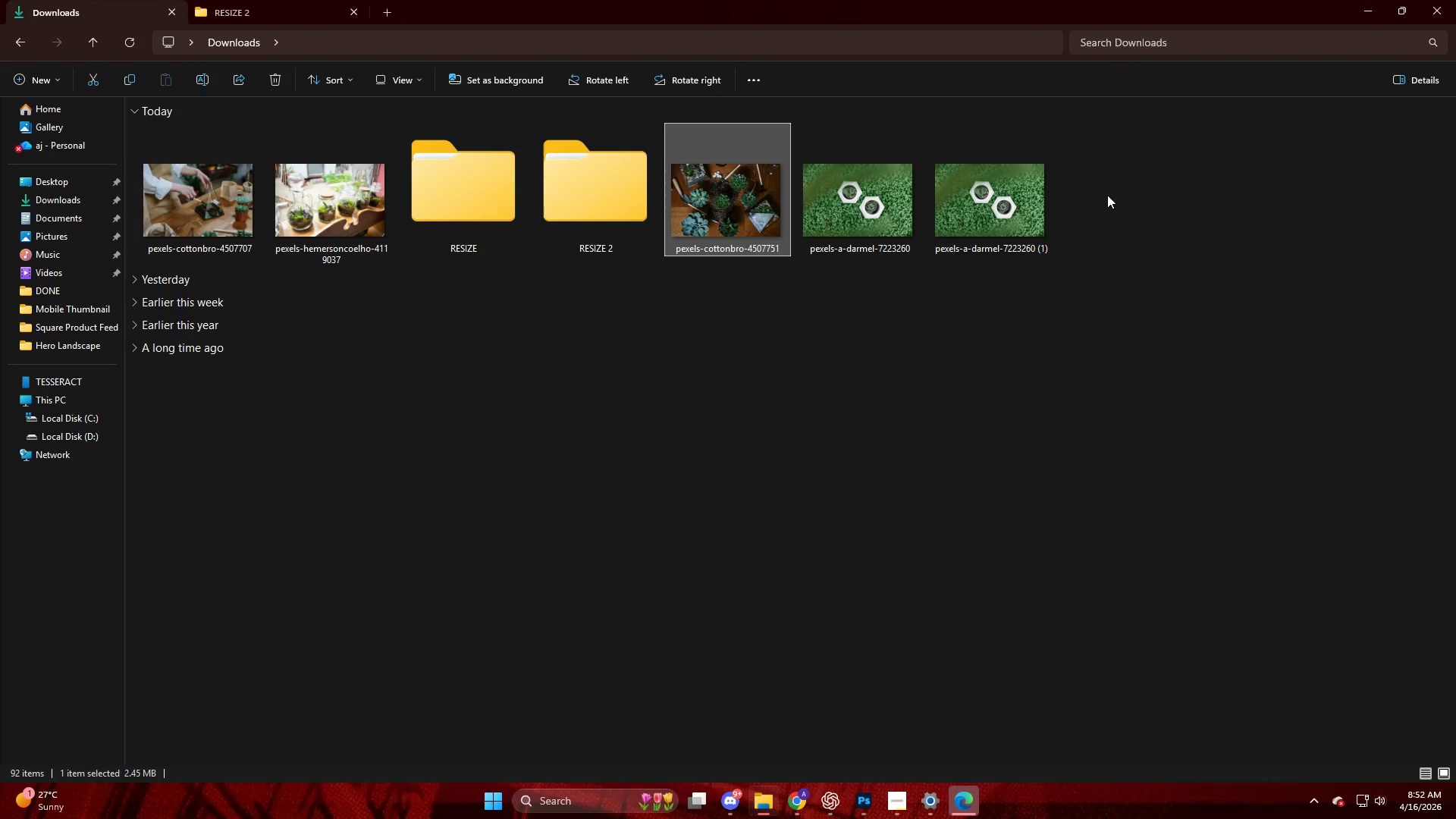 
left_click([1107, 195])
 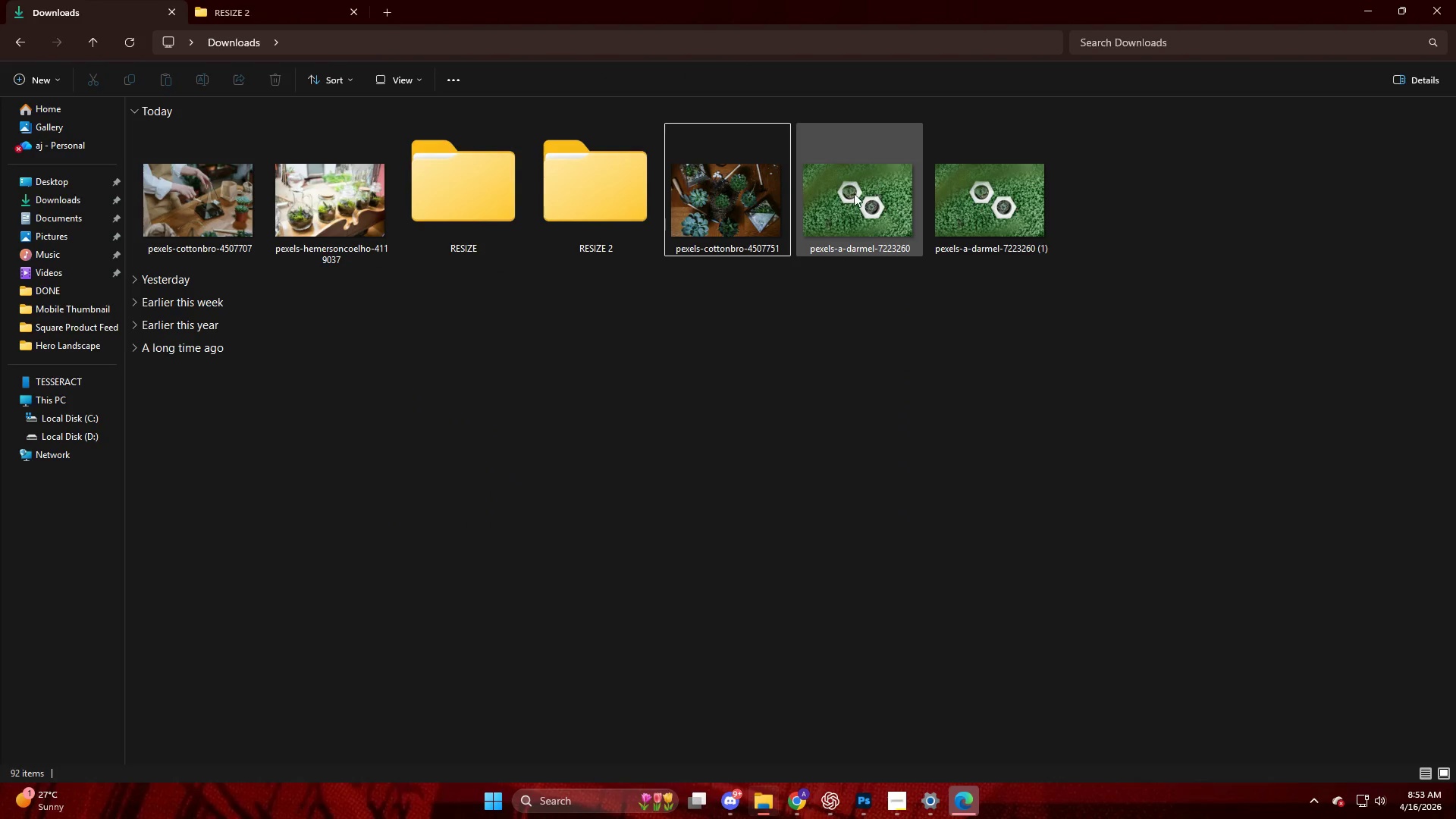 
left_click_drag(start_coordinate=[840, 206], to_coordinate=[632, 373])
 